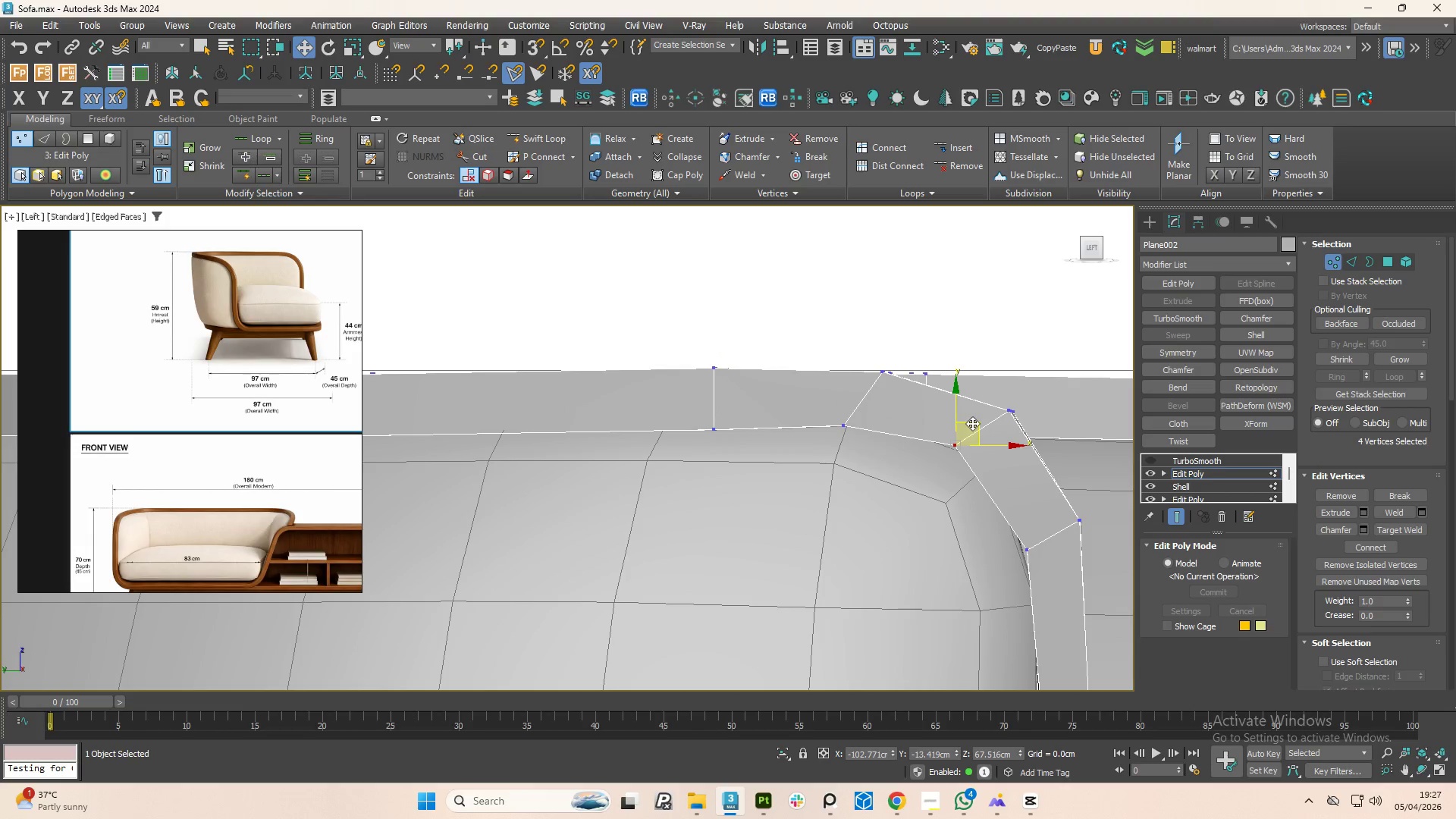 
left_click_drag(start_coordinate=[974, 422], to_coordinate=[970, 428])
 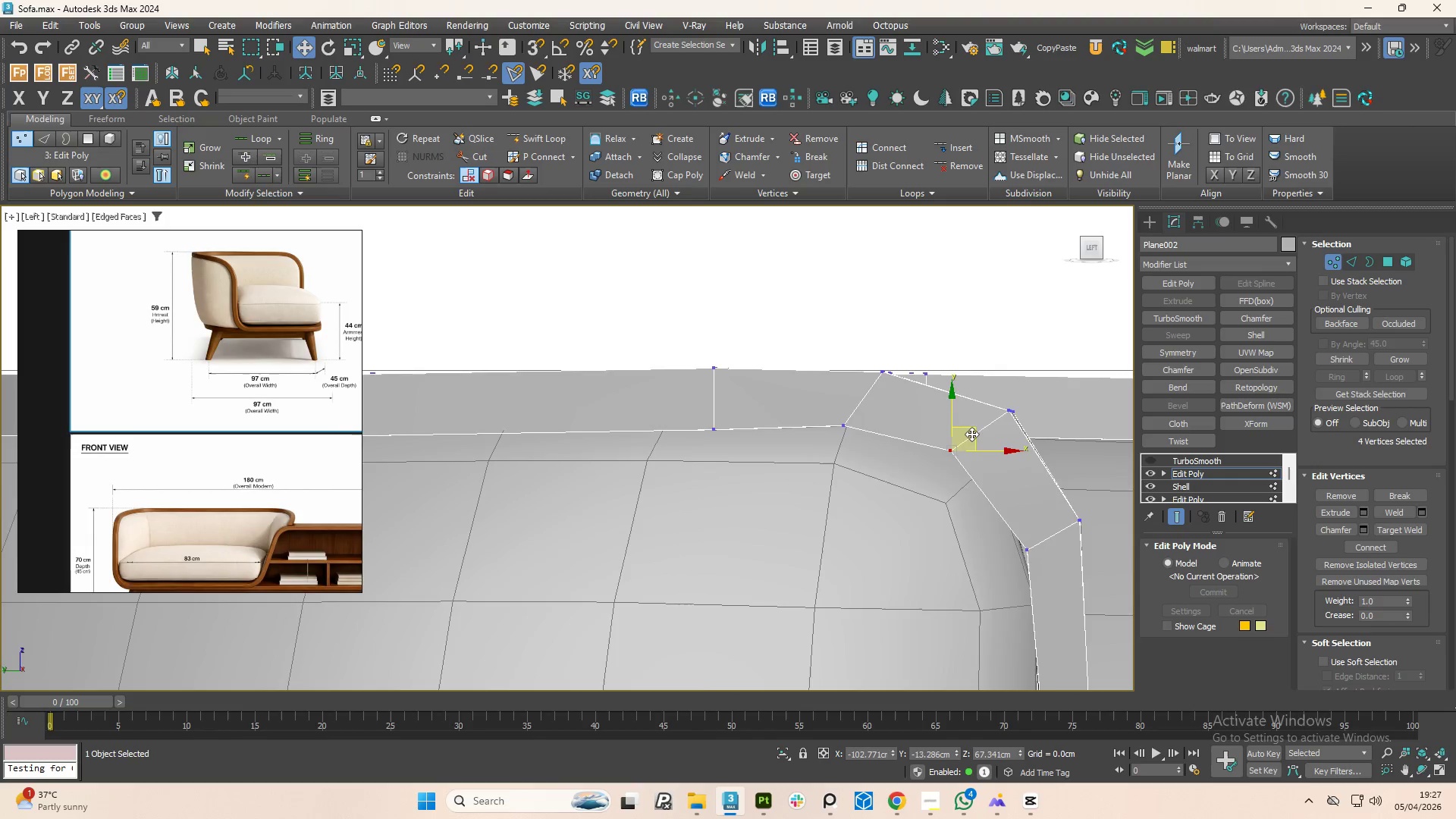 
scroll: coordinate [1012, 455], scroll_direction: none, amount: 0.0
 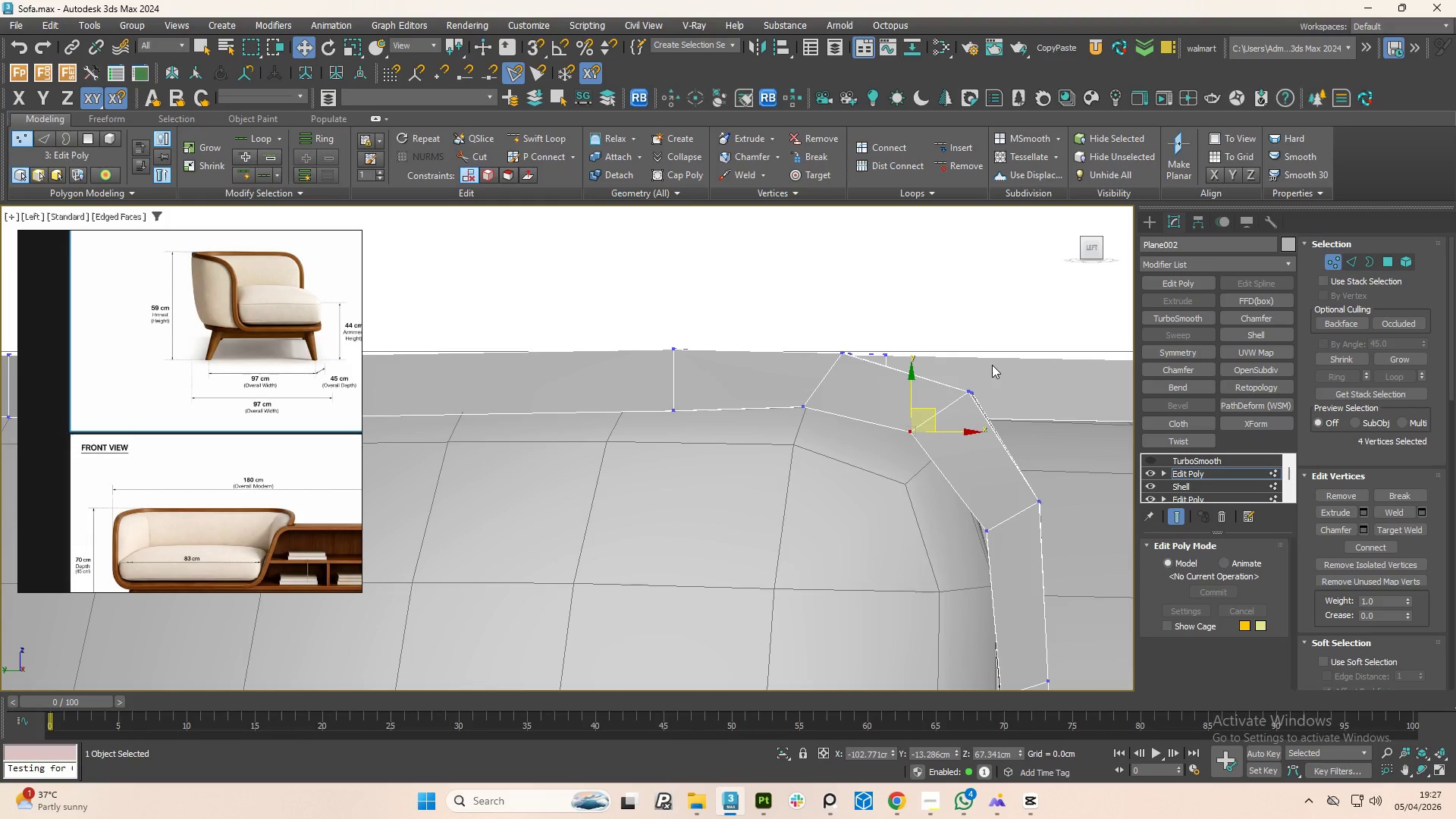 
left_click_drag(start_coordinate=[992, 364], to_coordinate=[961, 403])
 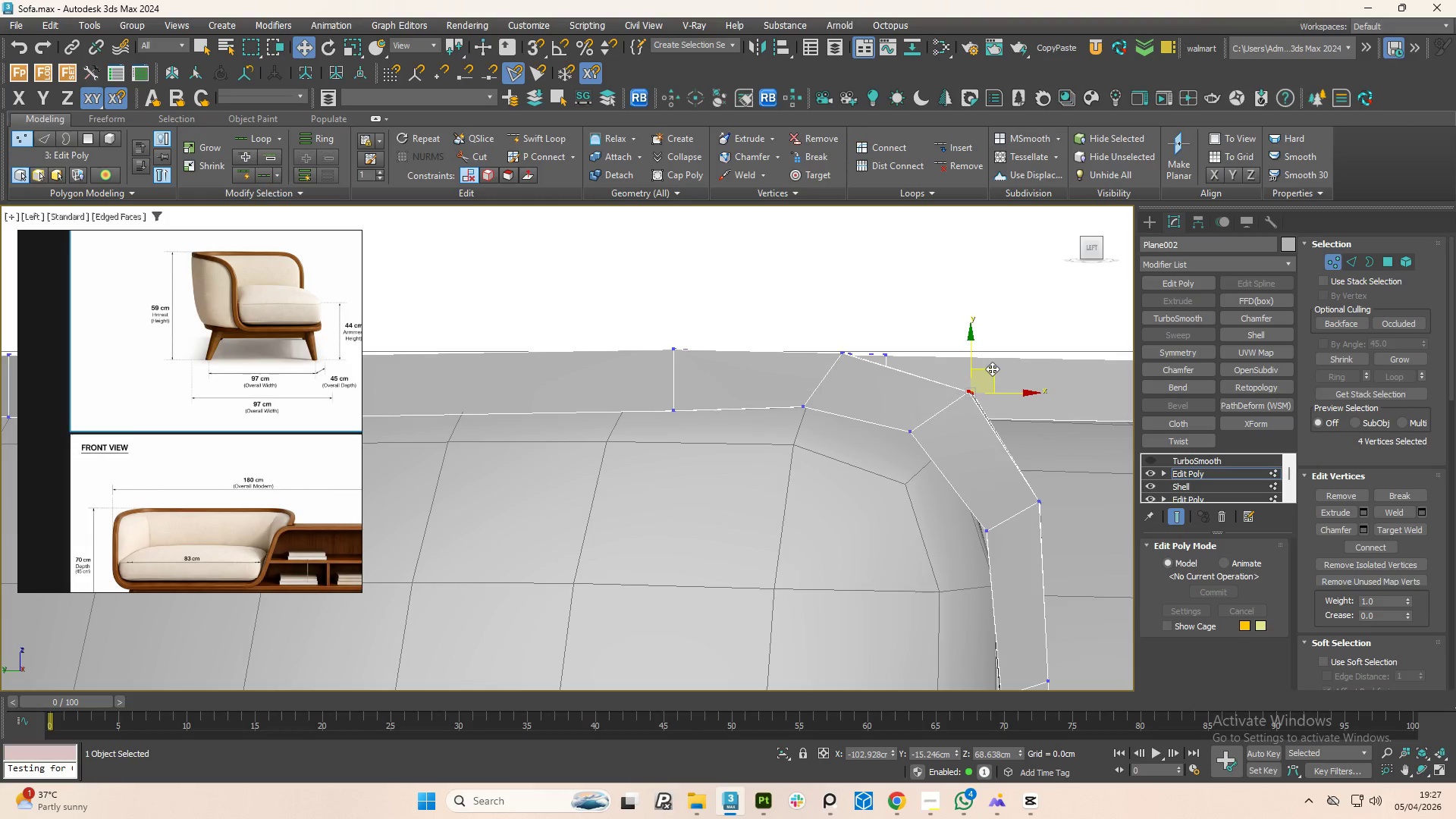 
left_click_drag(start_coordinate=[992, 369], to_coordinate=[978, 381])
 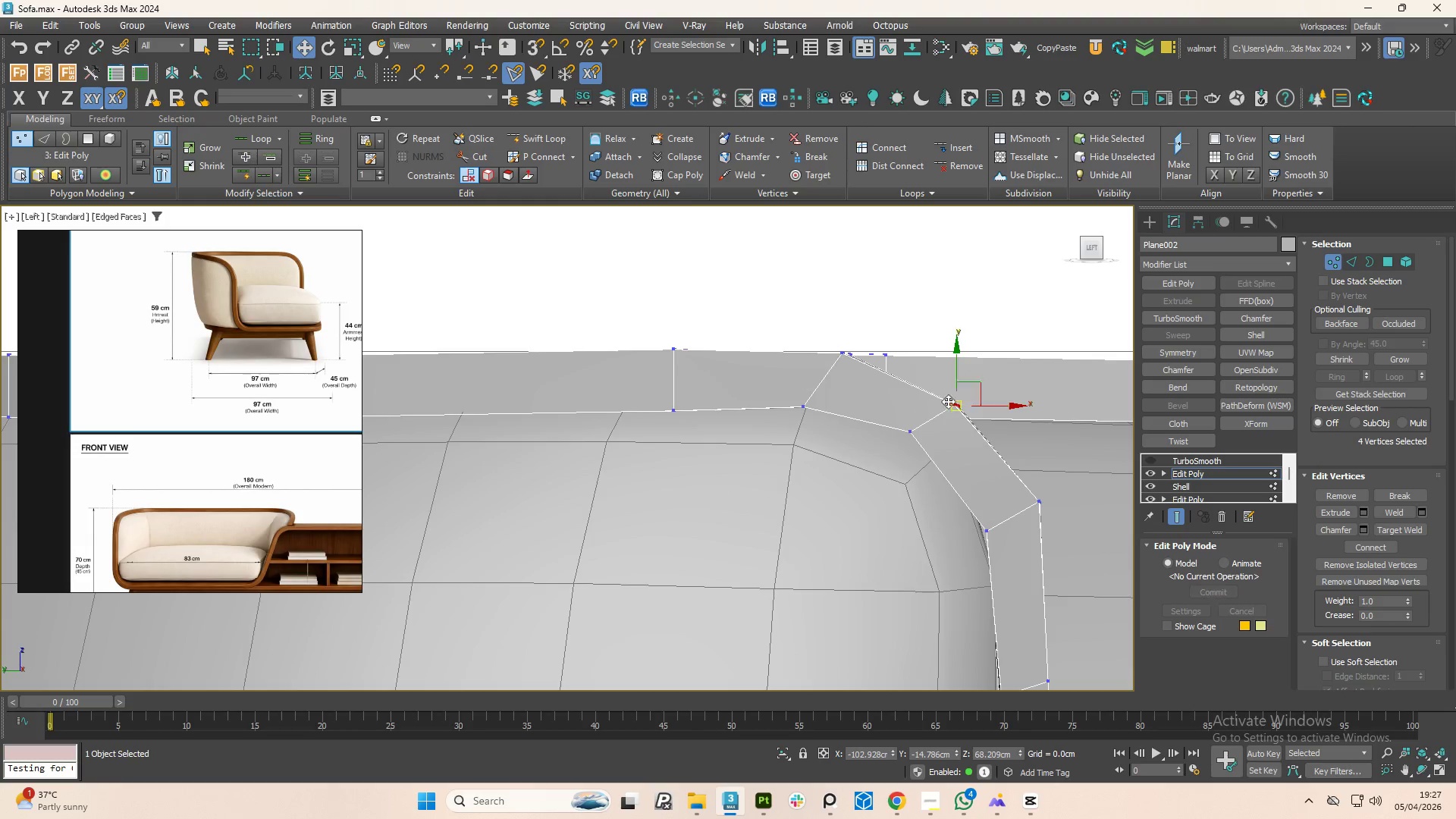 
scroll: coordinate [936, 409], scroll_direction: down, amount: 3.0
 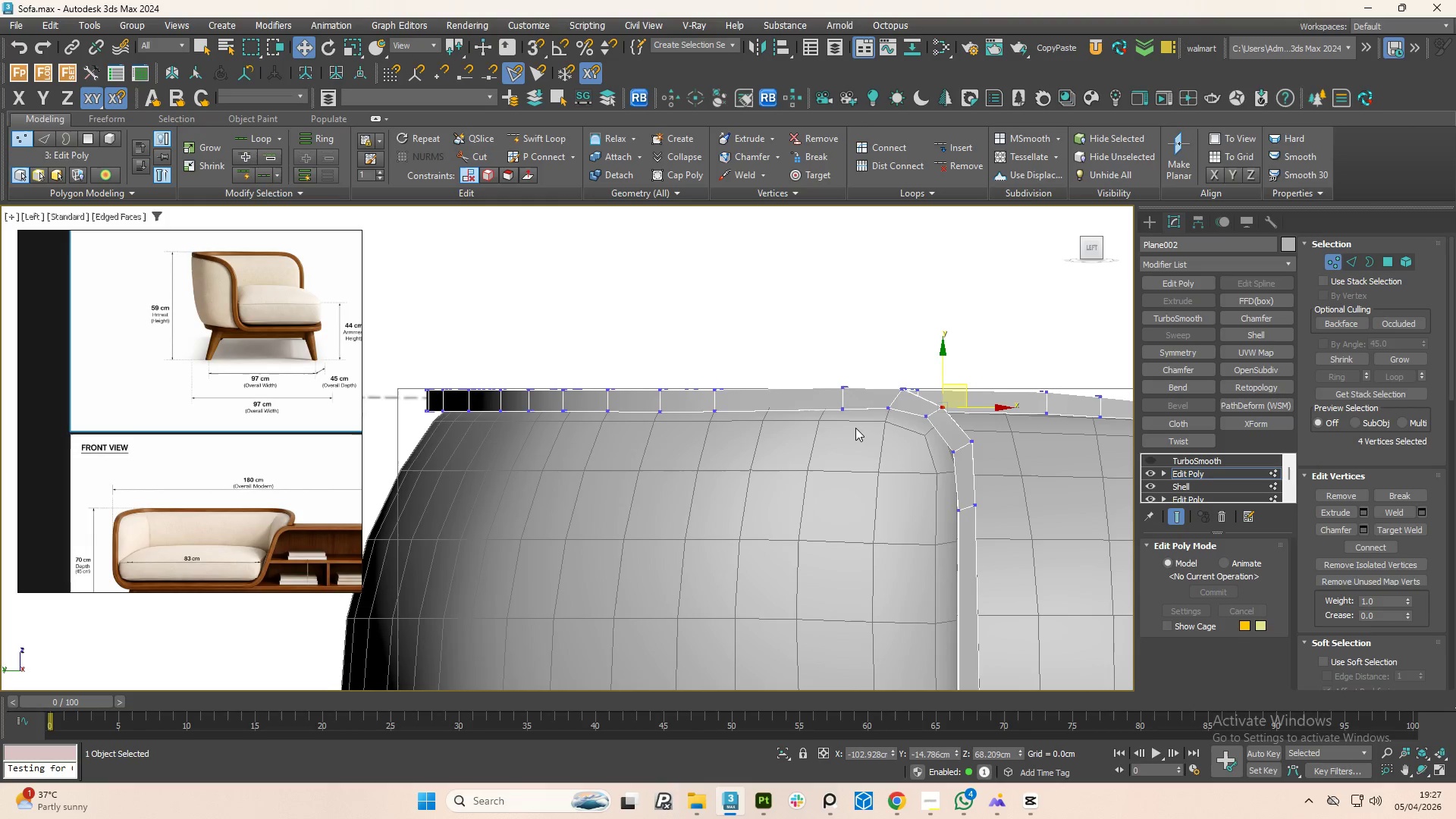 
hold_key(key=AltLeft, duration=1.19)
 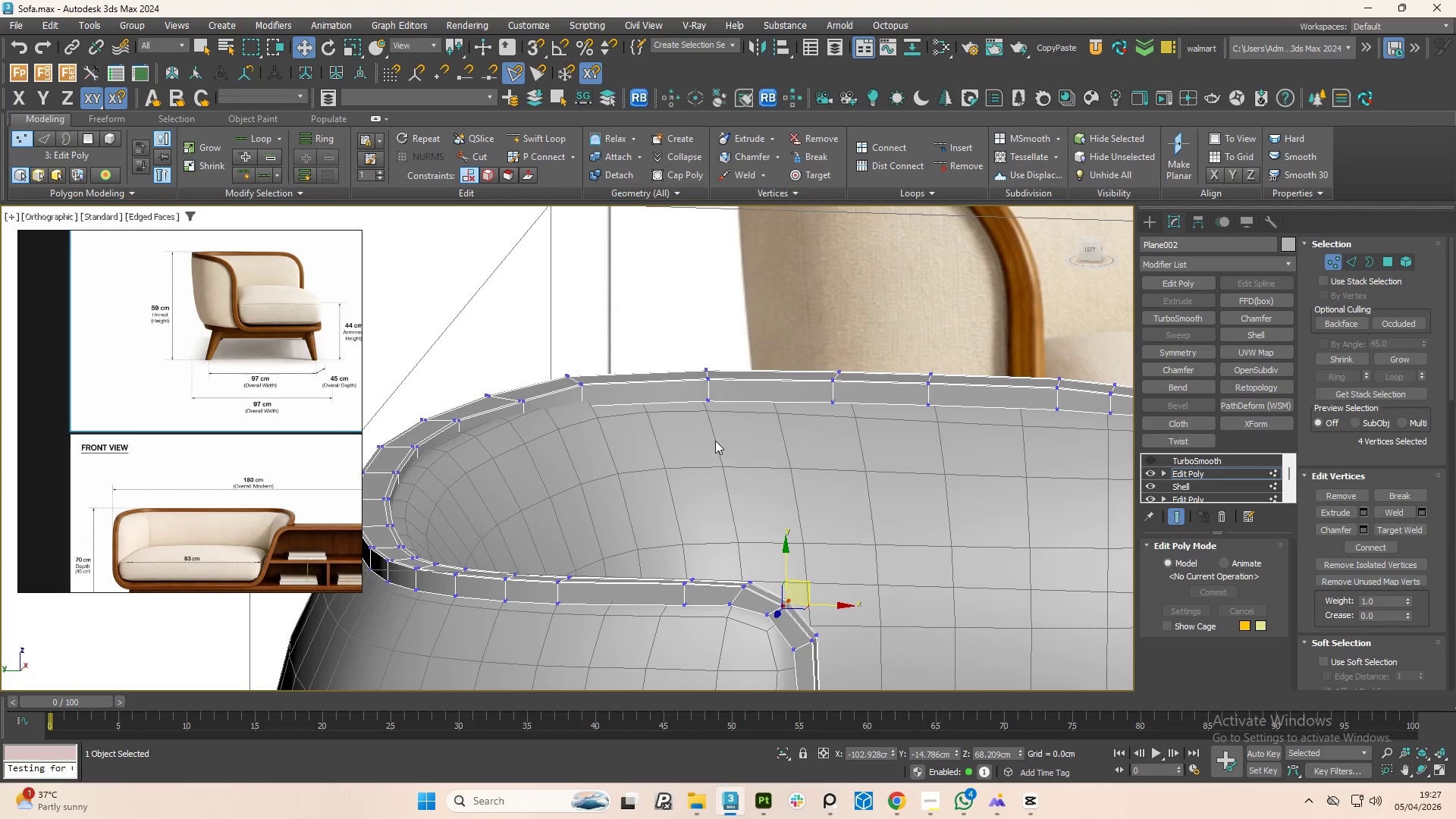 
hold_key(key=AltLeft, duration=1.5)
 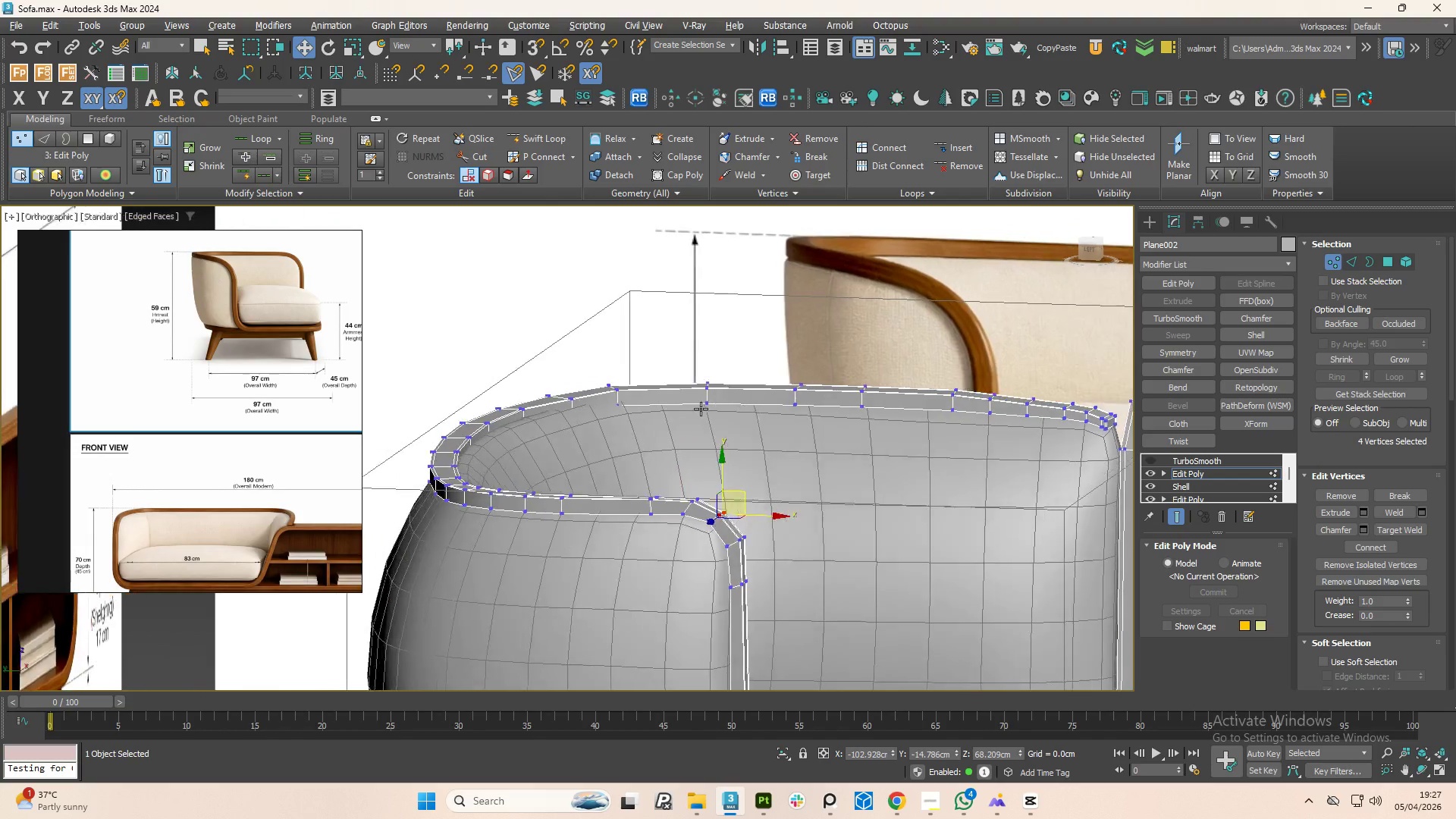 
scroll: coordinate [694, 410], scroll_direction: down, amount: 1.0
 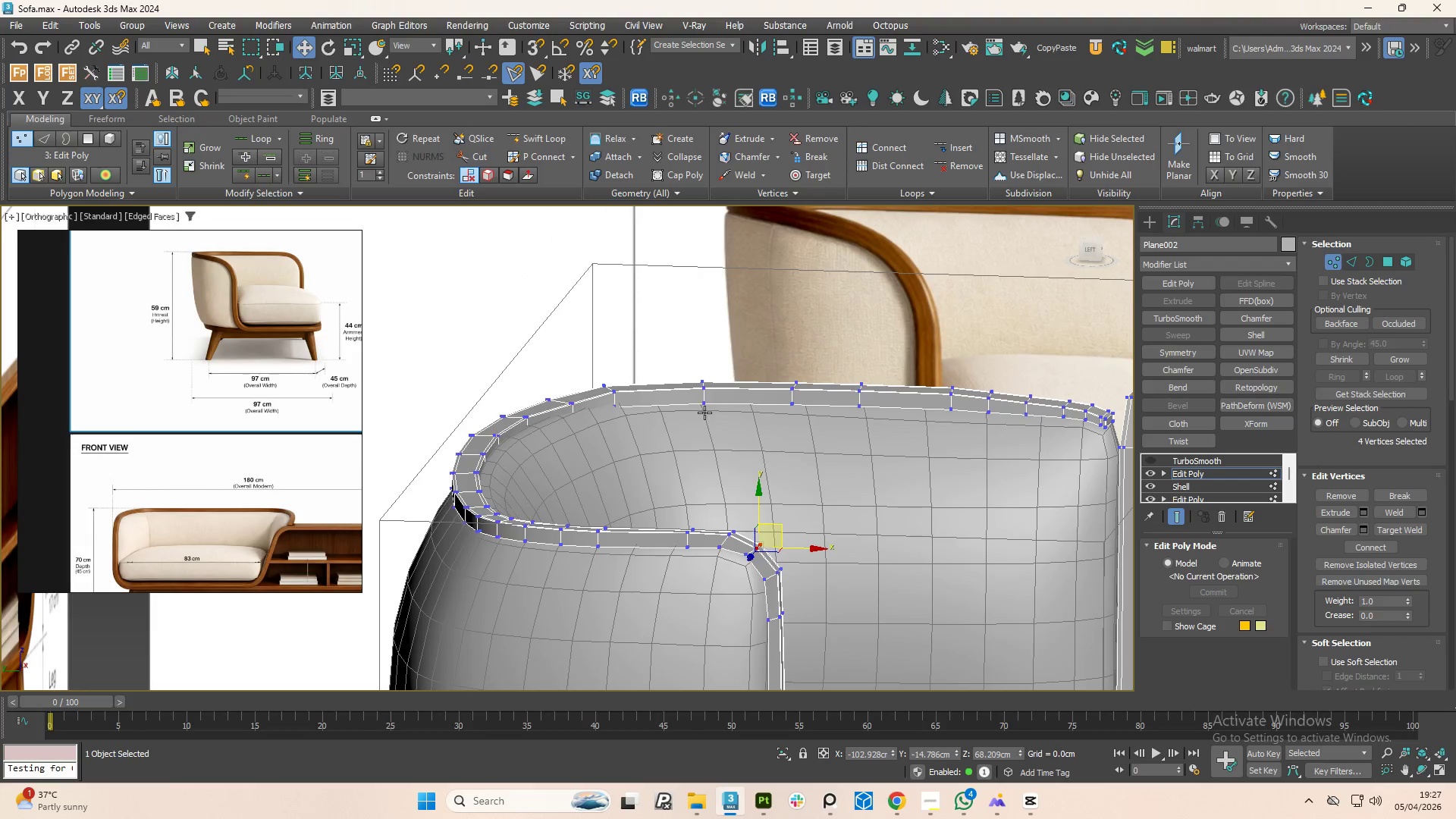 
hold_key(key=AltLeft, duration=1.5)
 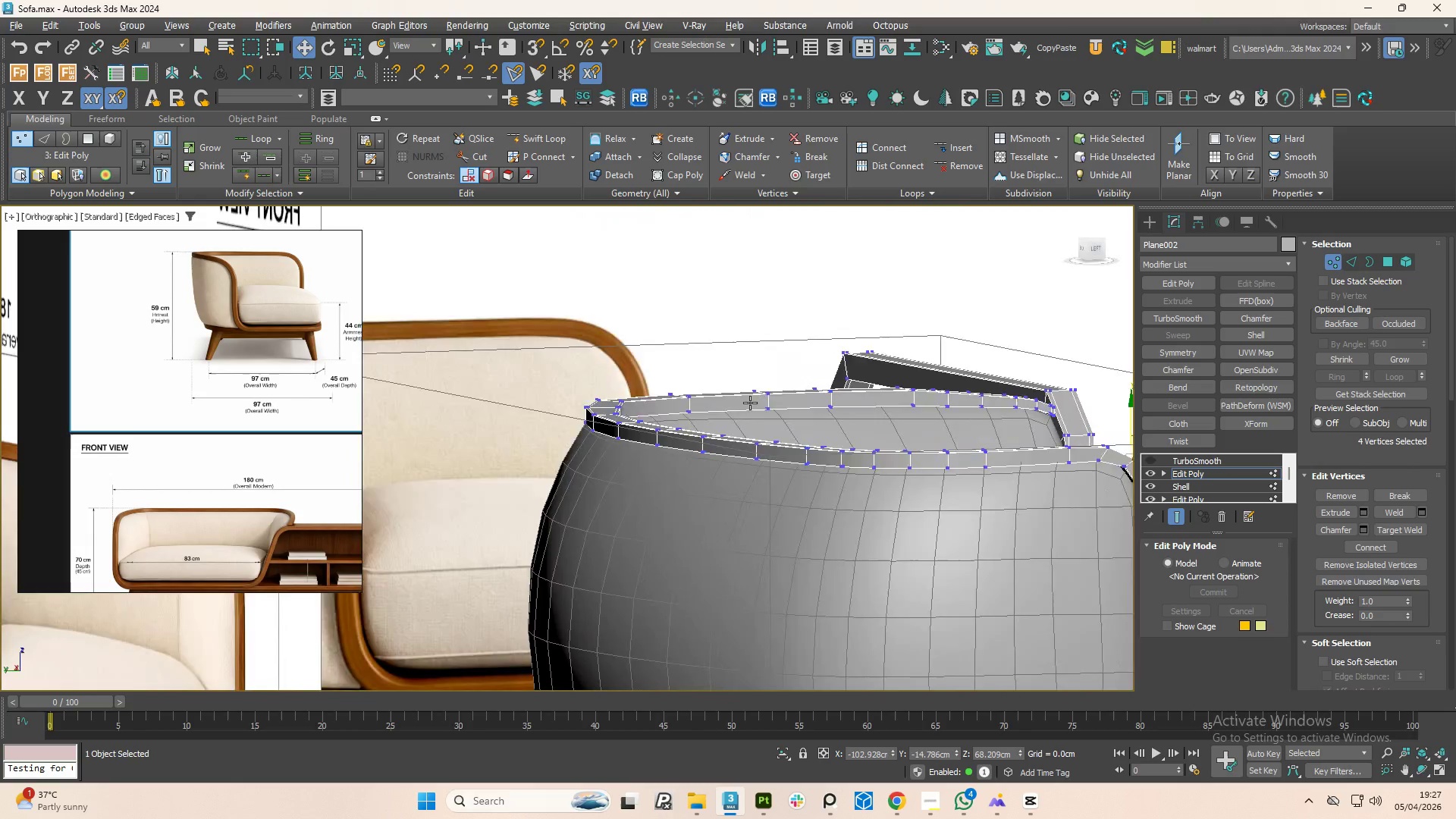 
hold_key(key=AltLeft, duration=1.33)
 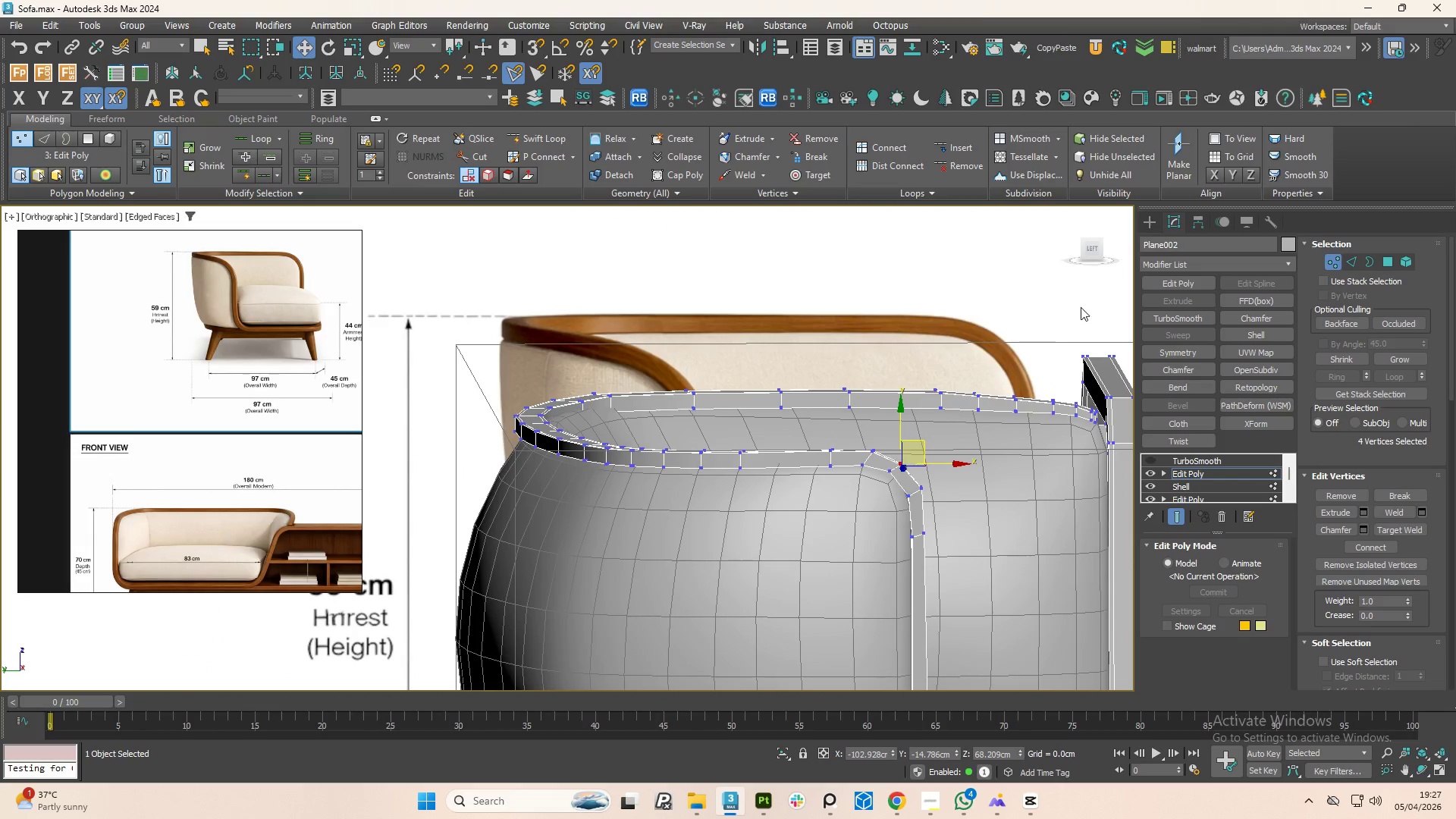 
hold_key(key=AltLeft, duration=1.62)
 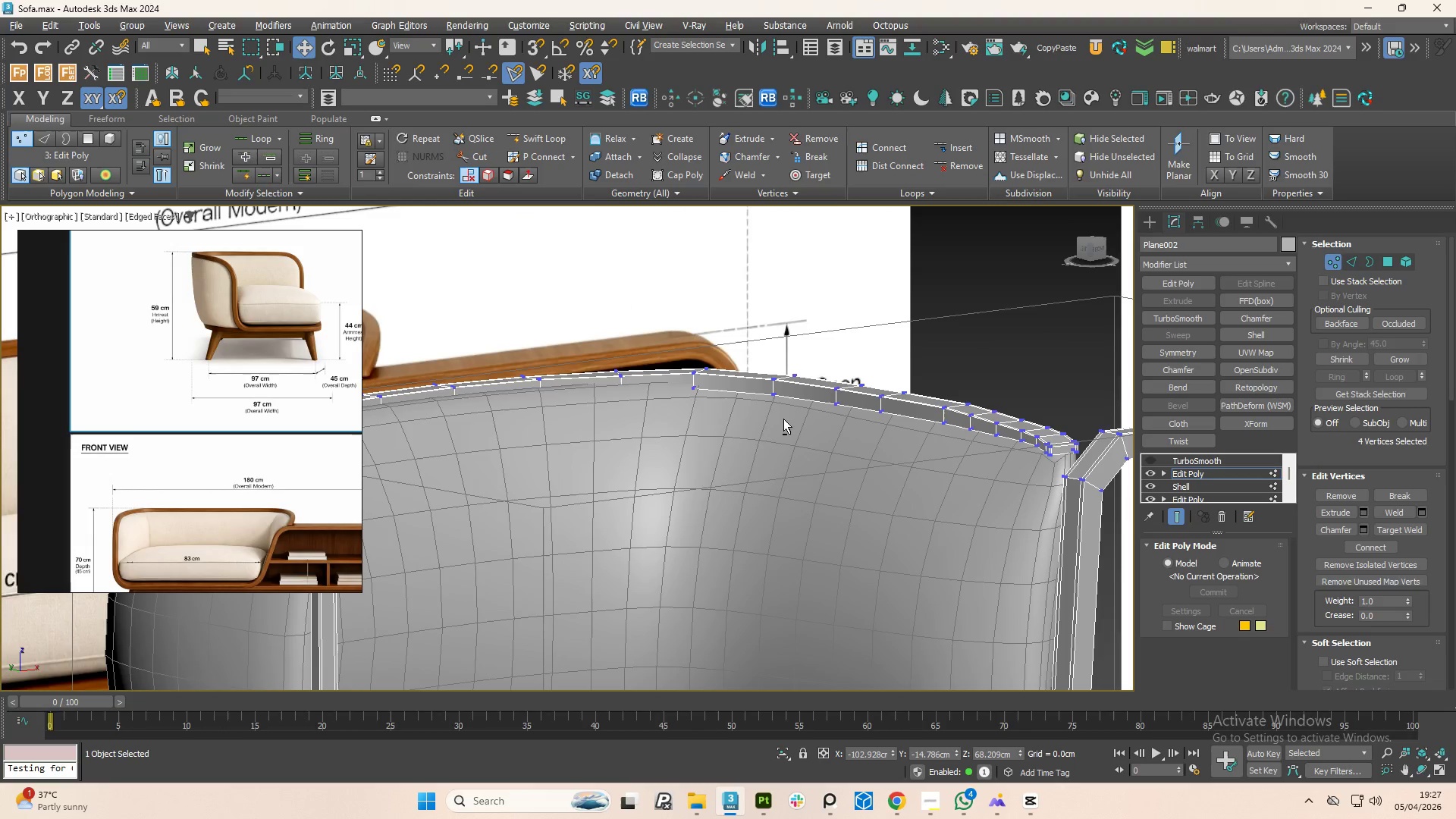 
hold_key(key=AltLeft, duration=0.72)
 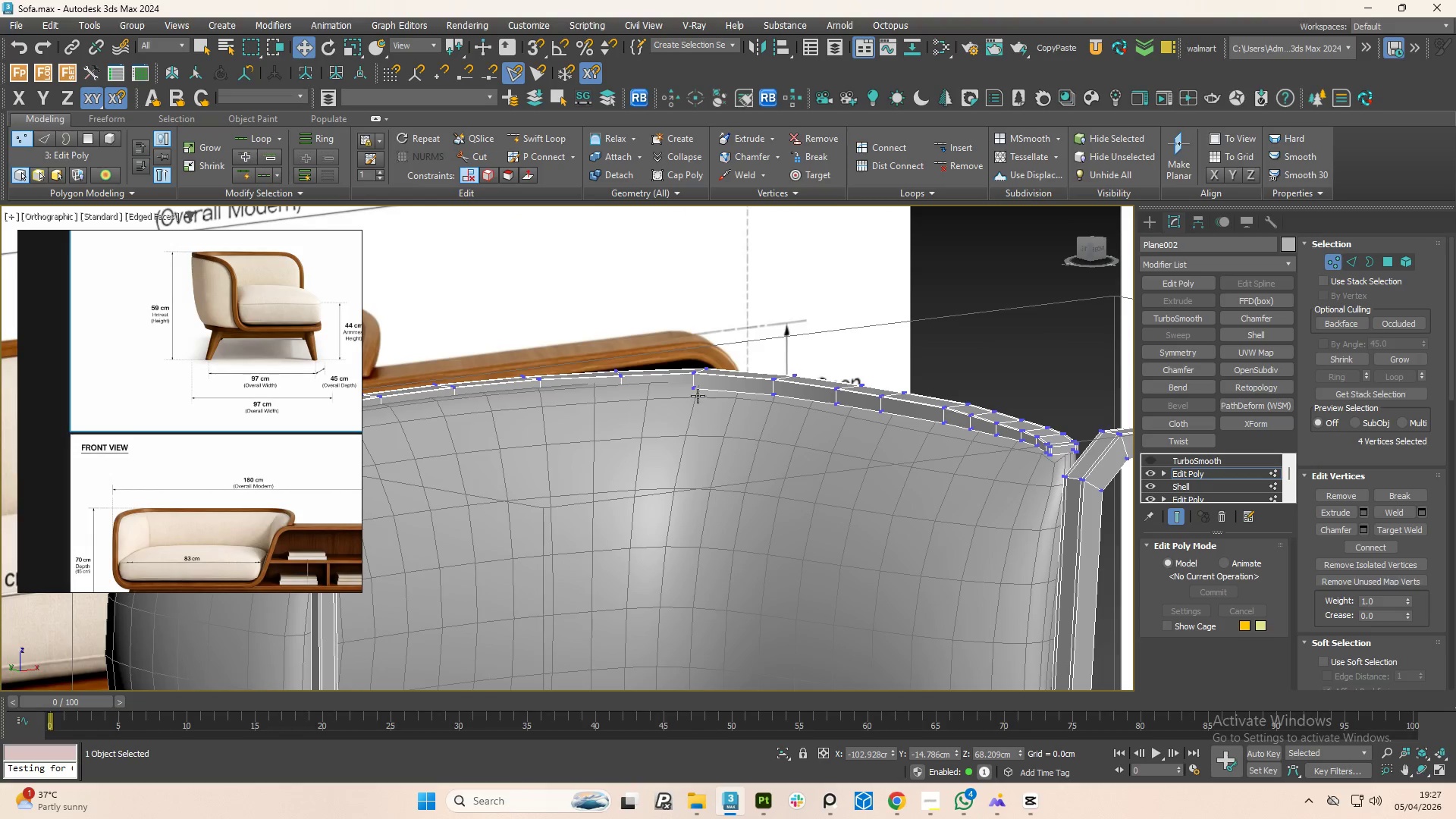 
hold_key(key=AltLeft, duration=1.5)
scroll: coordinate [713, 413], scroll_direction: up, amount: 2.0
 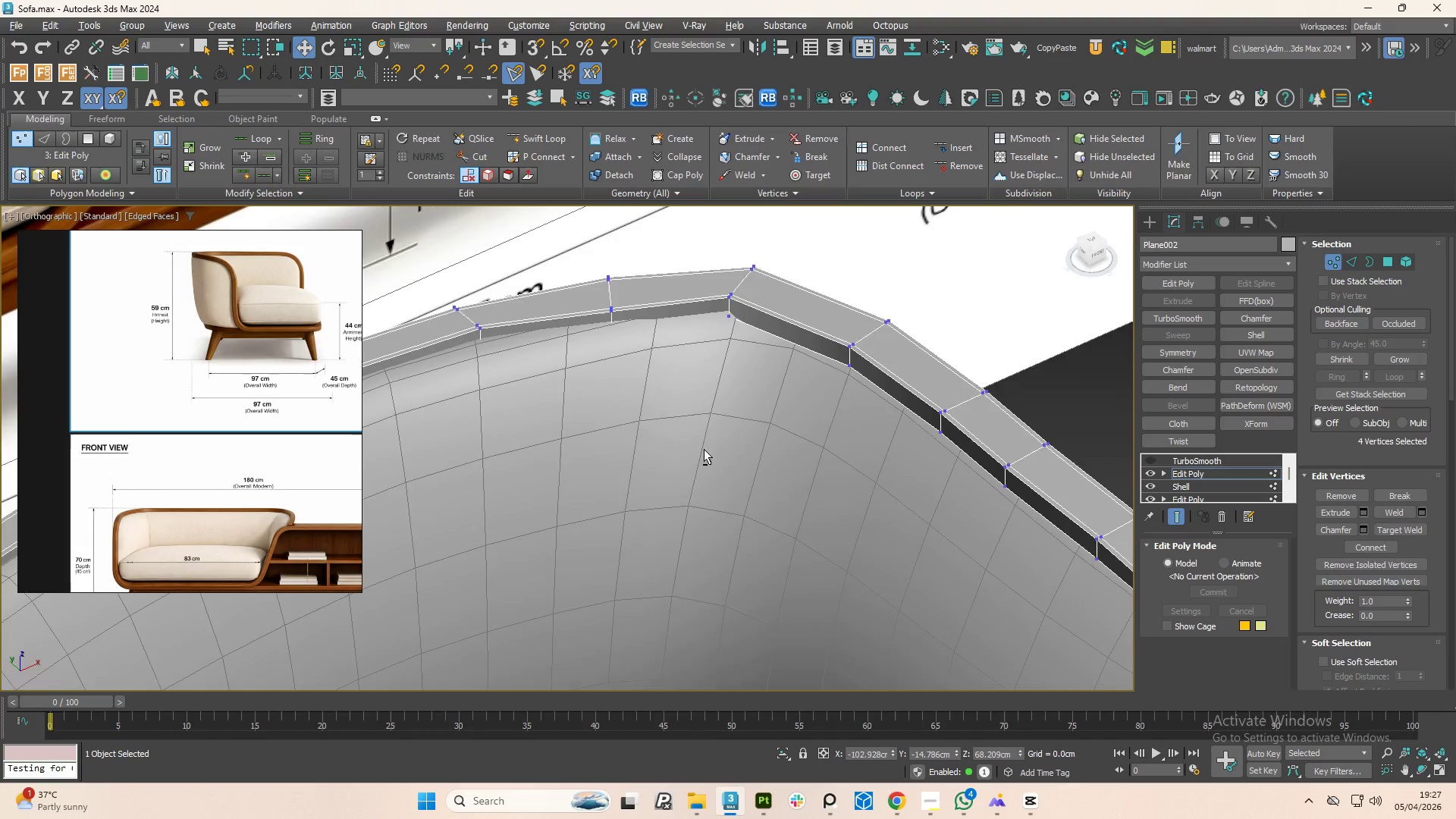 
hold_key(key=AltLeft, duration=1.31)
 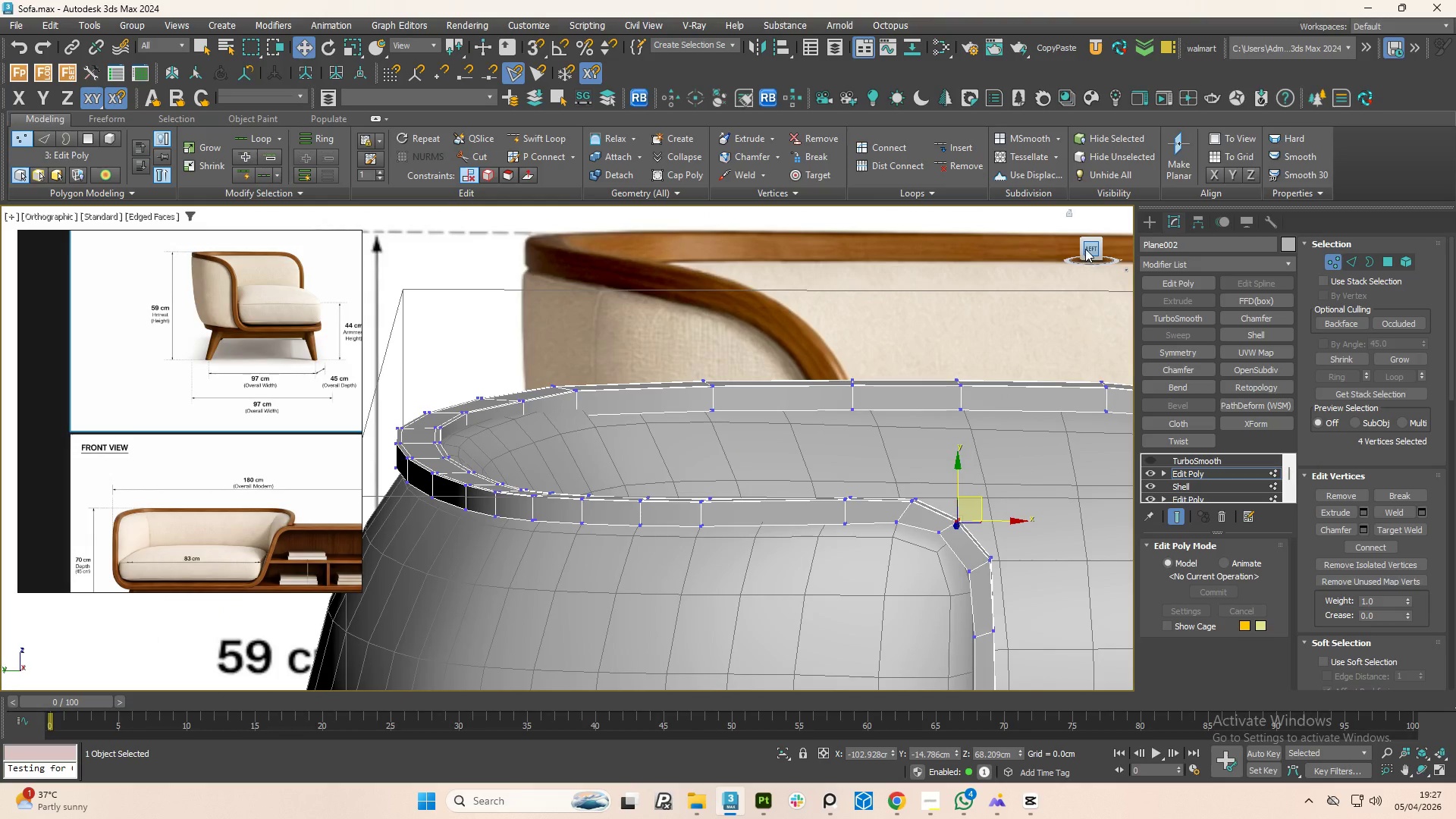 
left_click([1093, 247])
 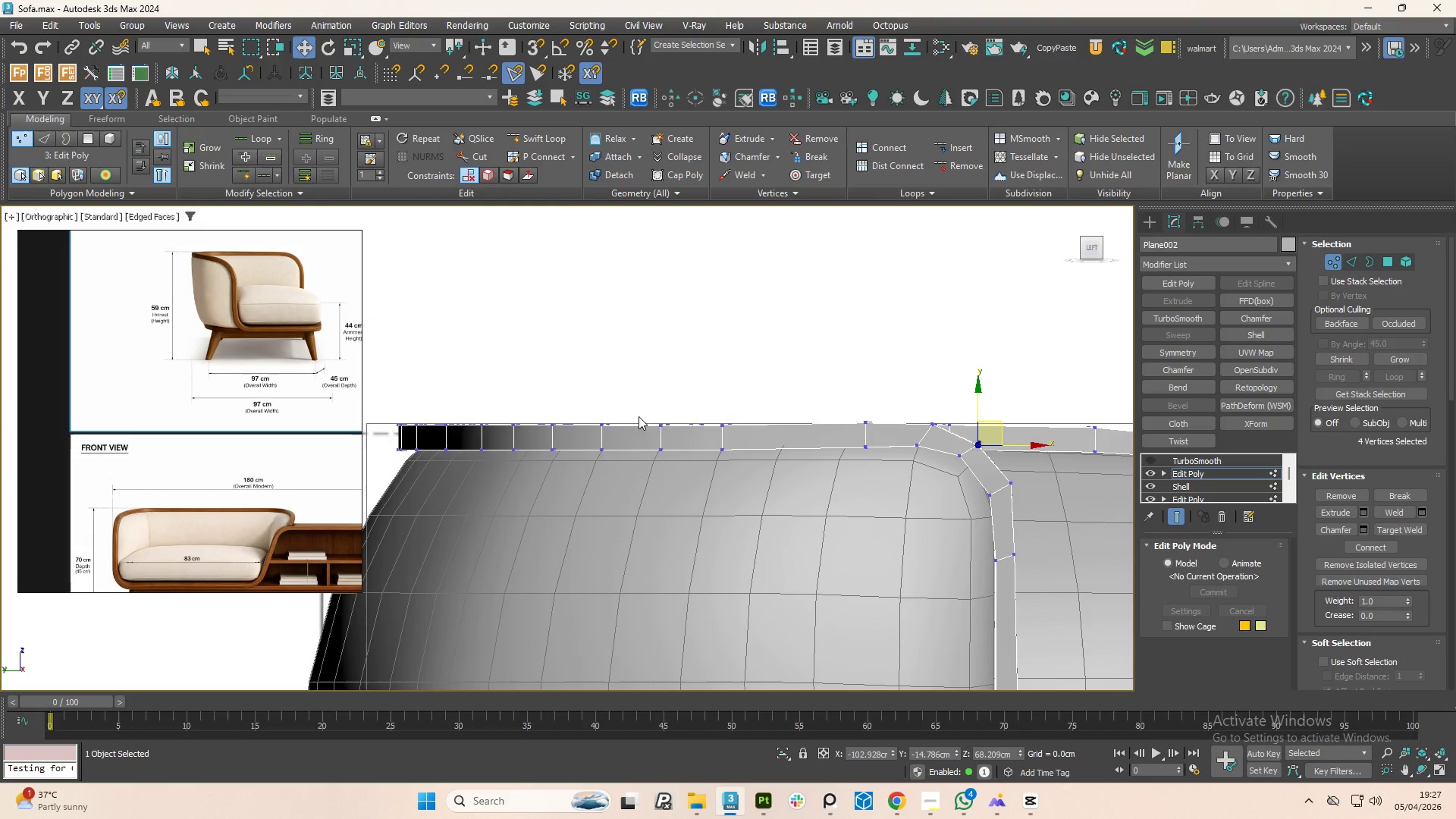 
scroll: coordinate [623, 433], scroll_direction: up, amount: 1.0
 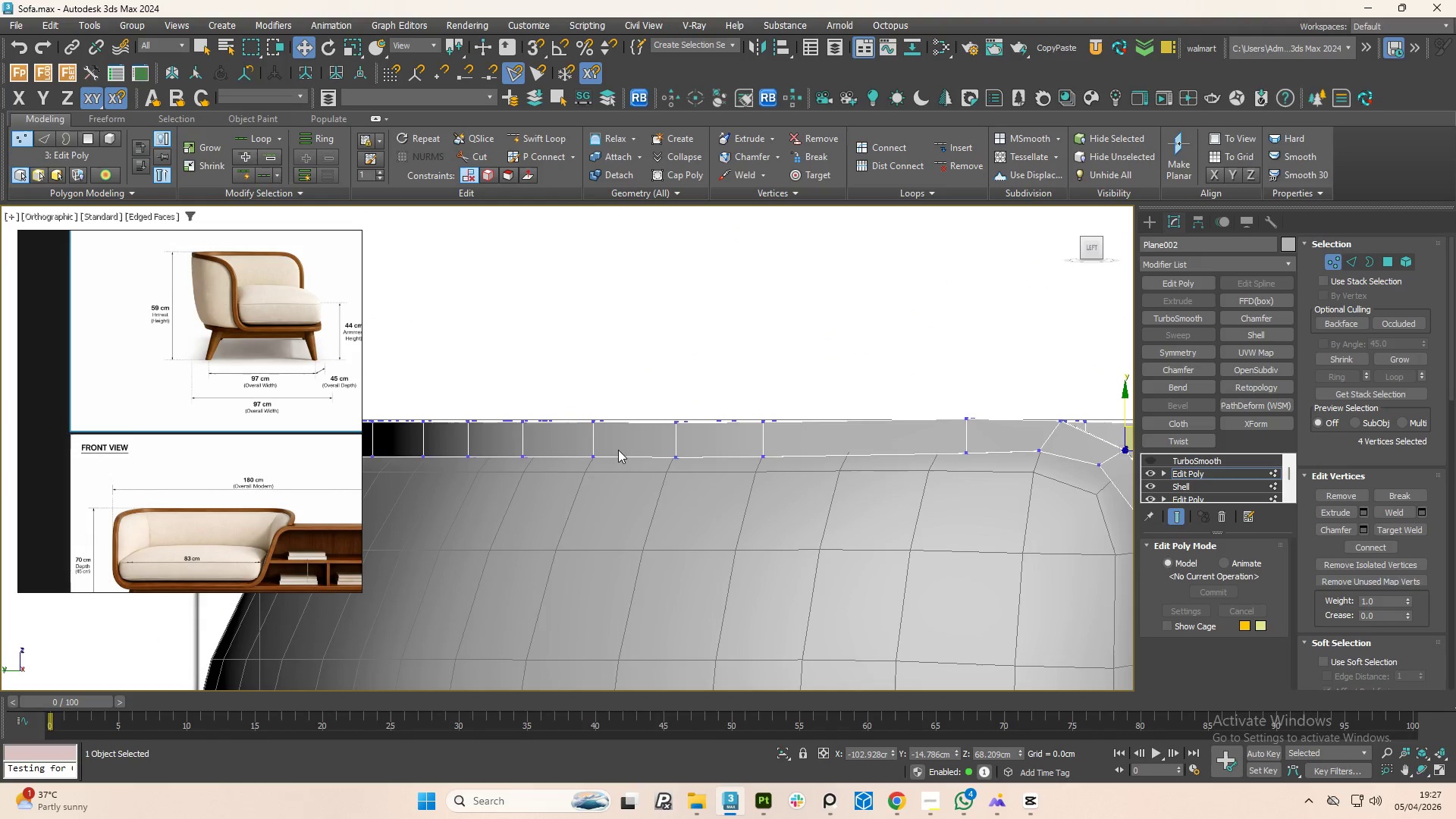 
key(F3)
 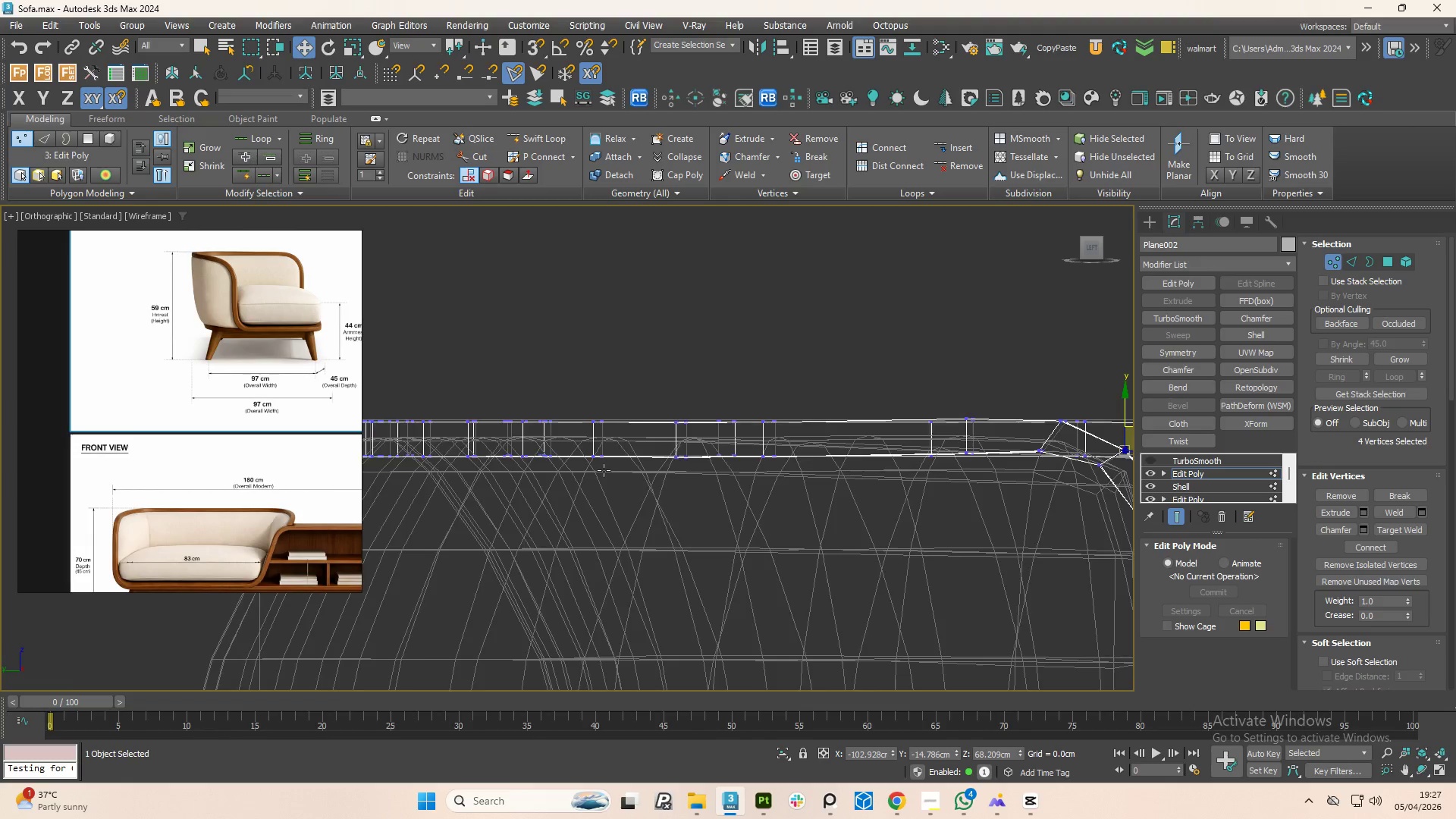 
scroll: coordinate [602, 470], scroll_direction: up, amount: 2.0
 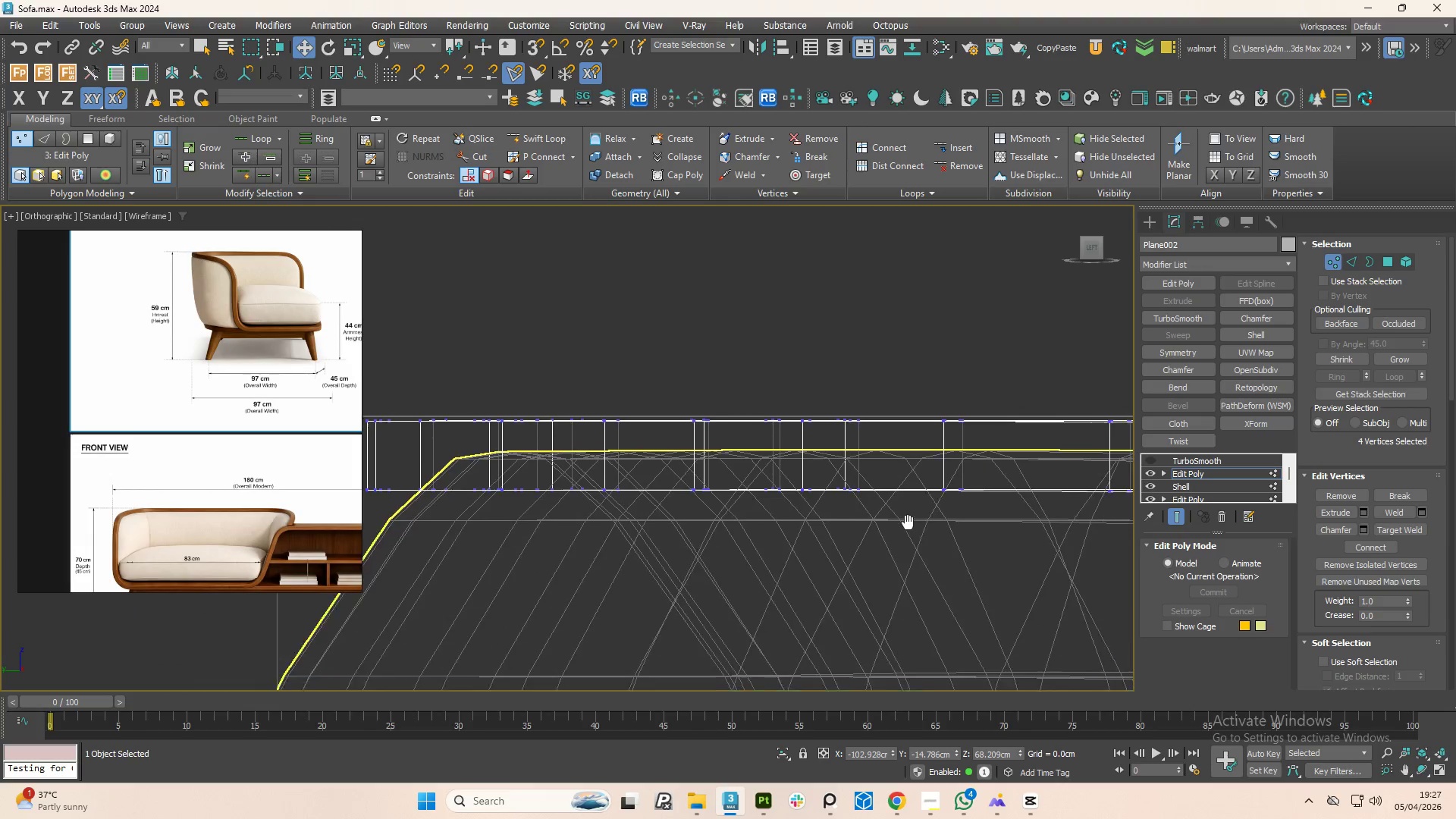 
hold_key(key=AltLeft, duration=1.5)
 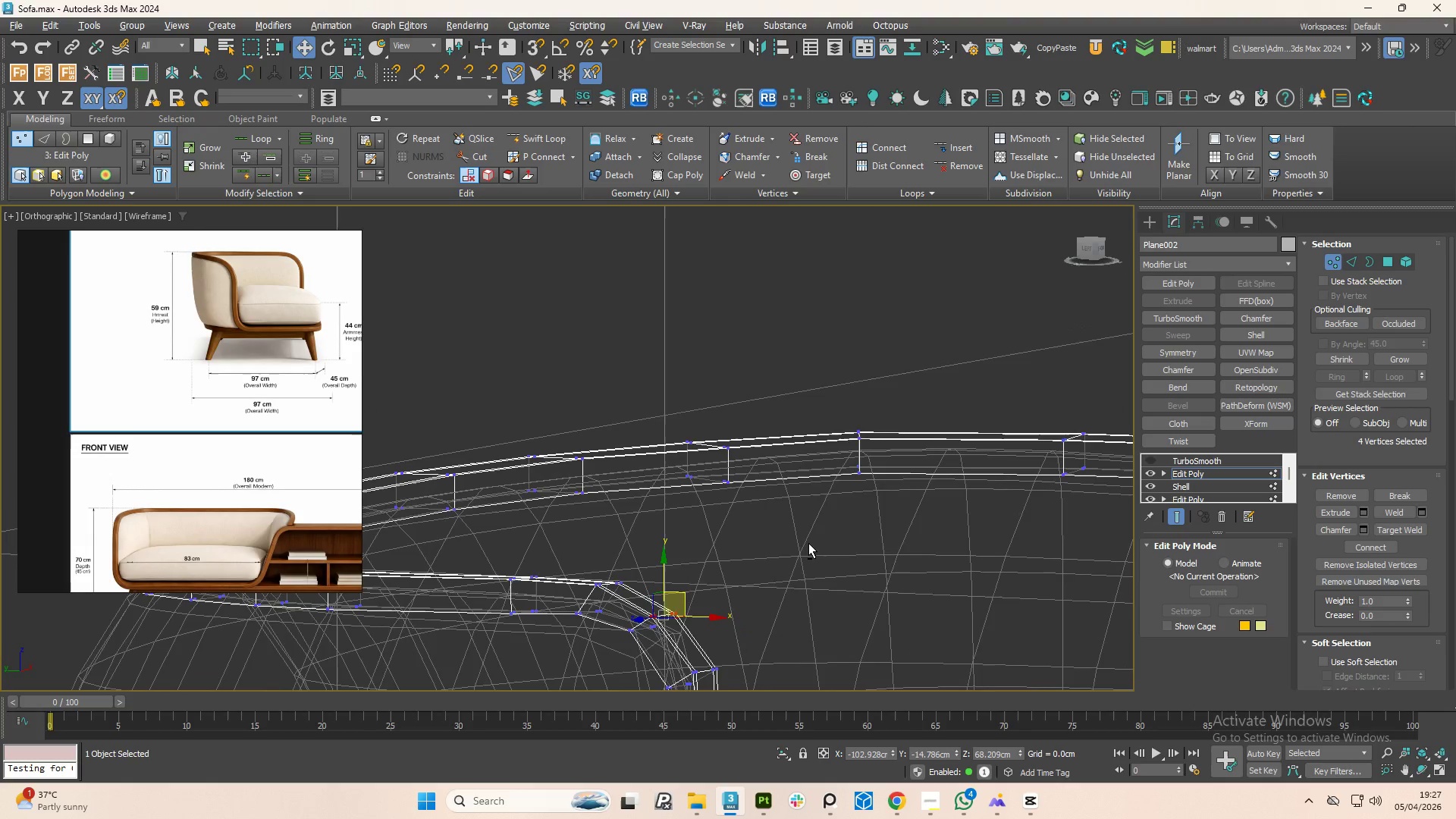 
scroll: coordinate [836, 514], scroll_direction: down, amount: 2.0
 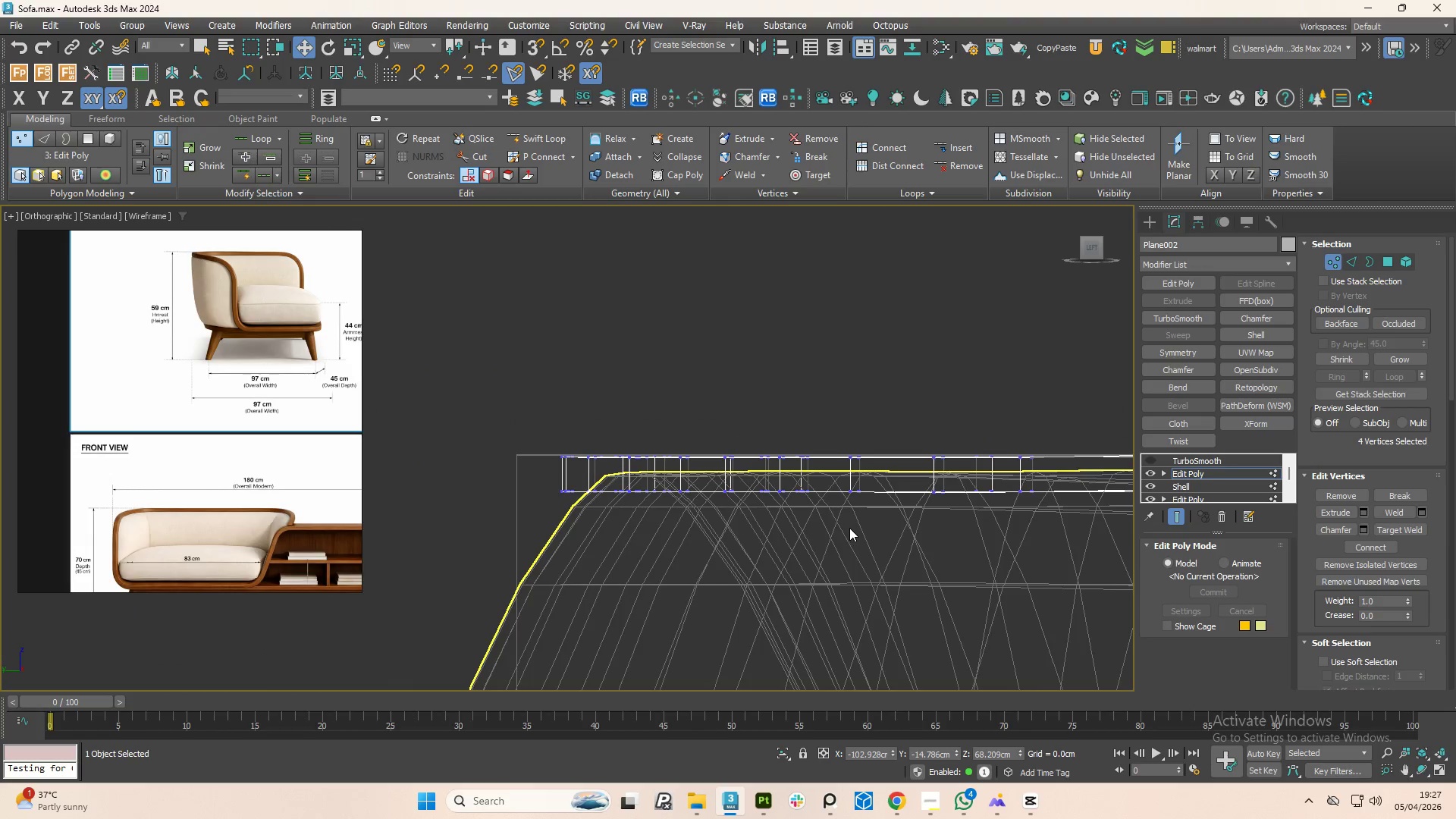 
hold_key(key=AltLeft, duration=1.31)
 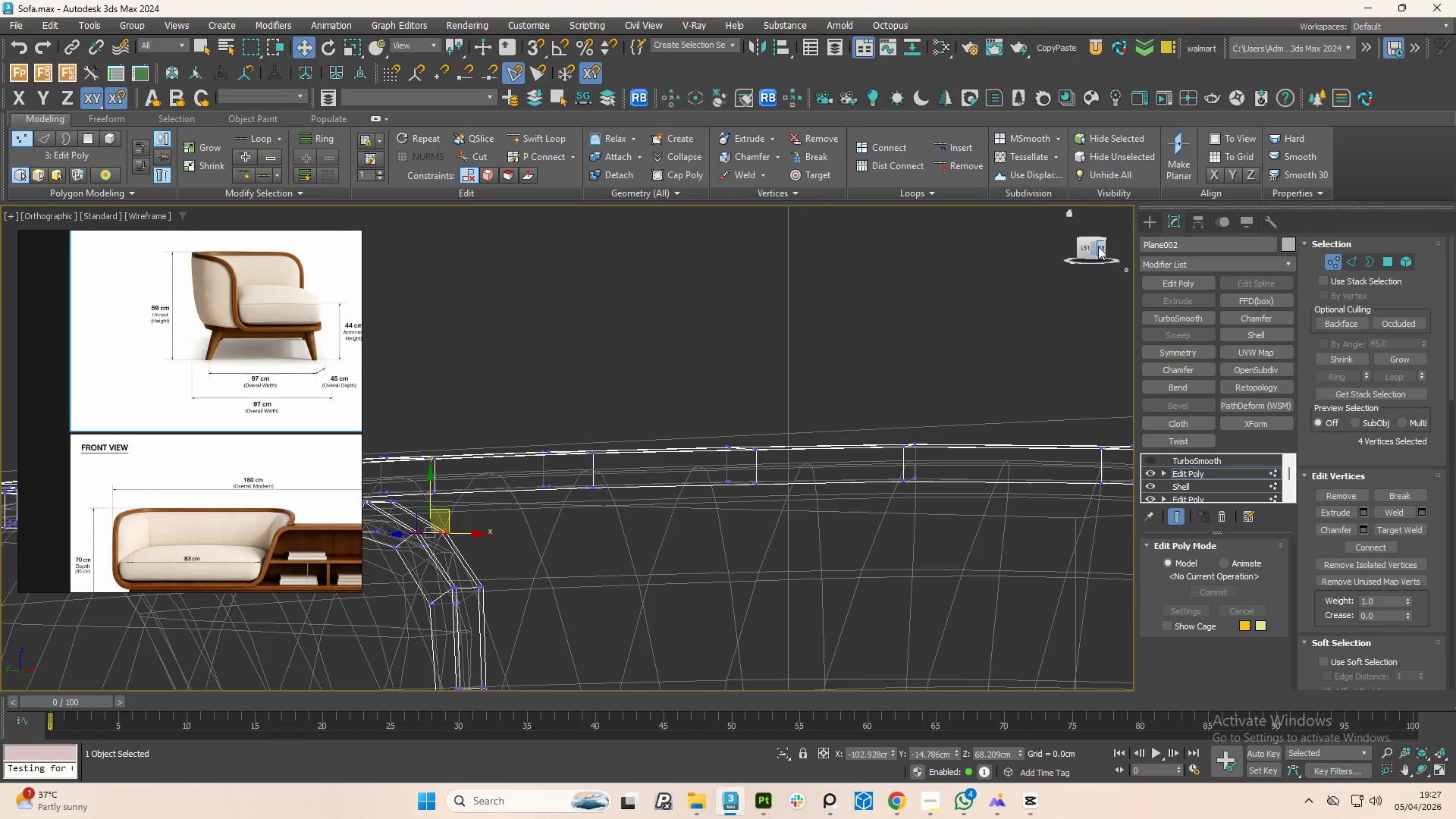 
left_click([1103, 246])
 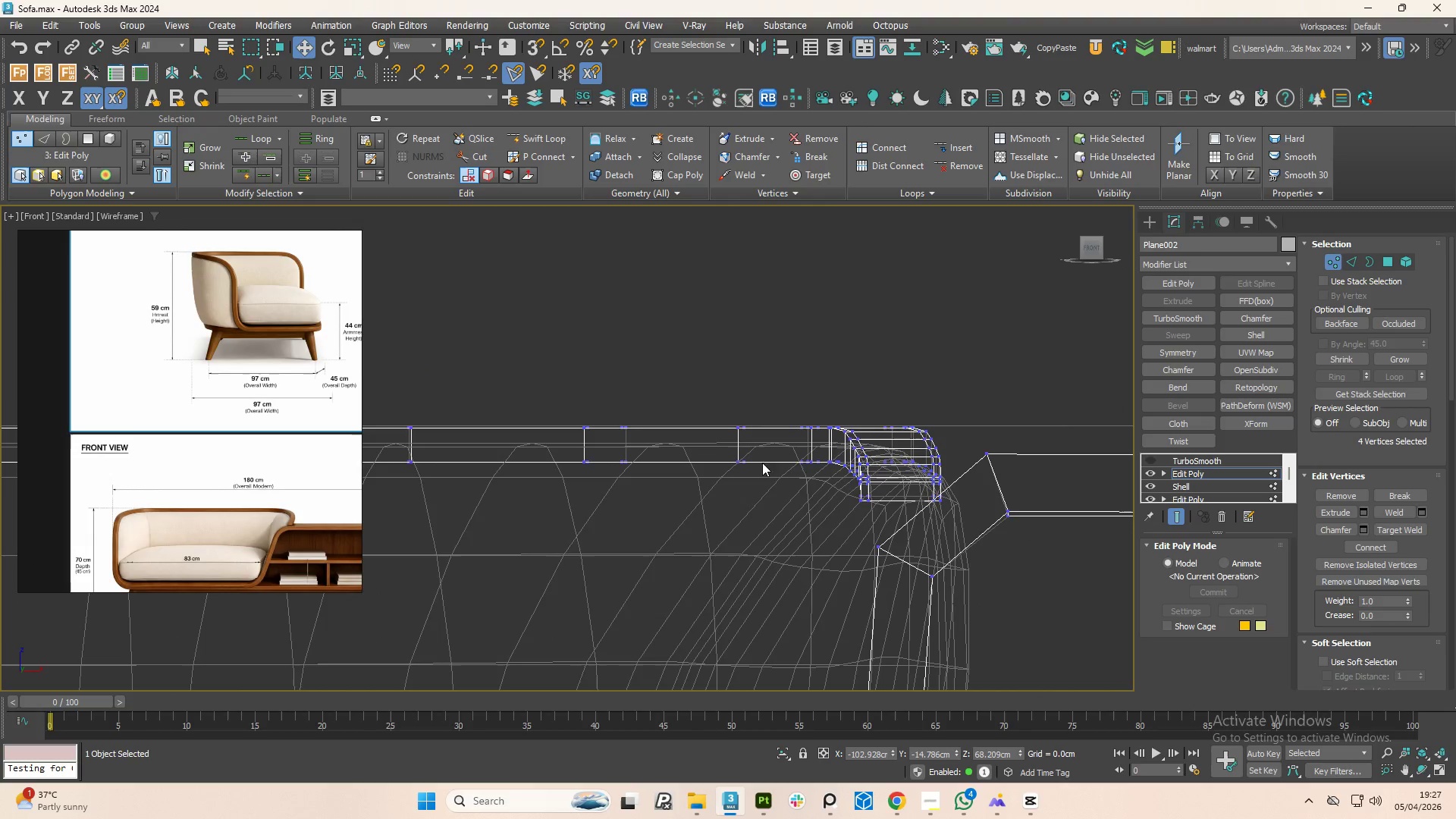 
scroll: coordinate [890, 461], scroll_direction: up, amount: 2.0
 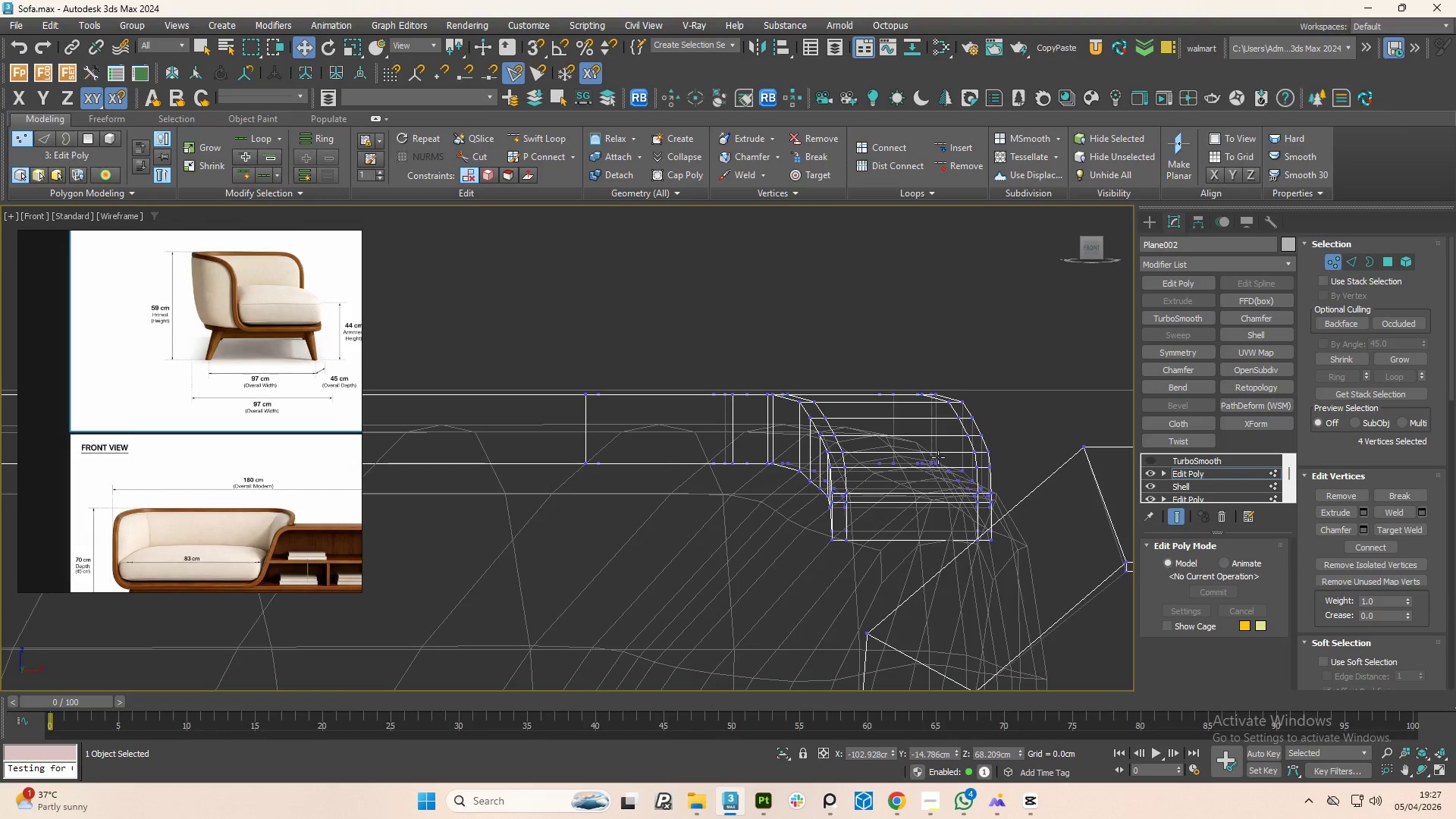 
scroll: coordinate [943, 457], scroll_direction: down, amount: 1.0
 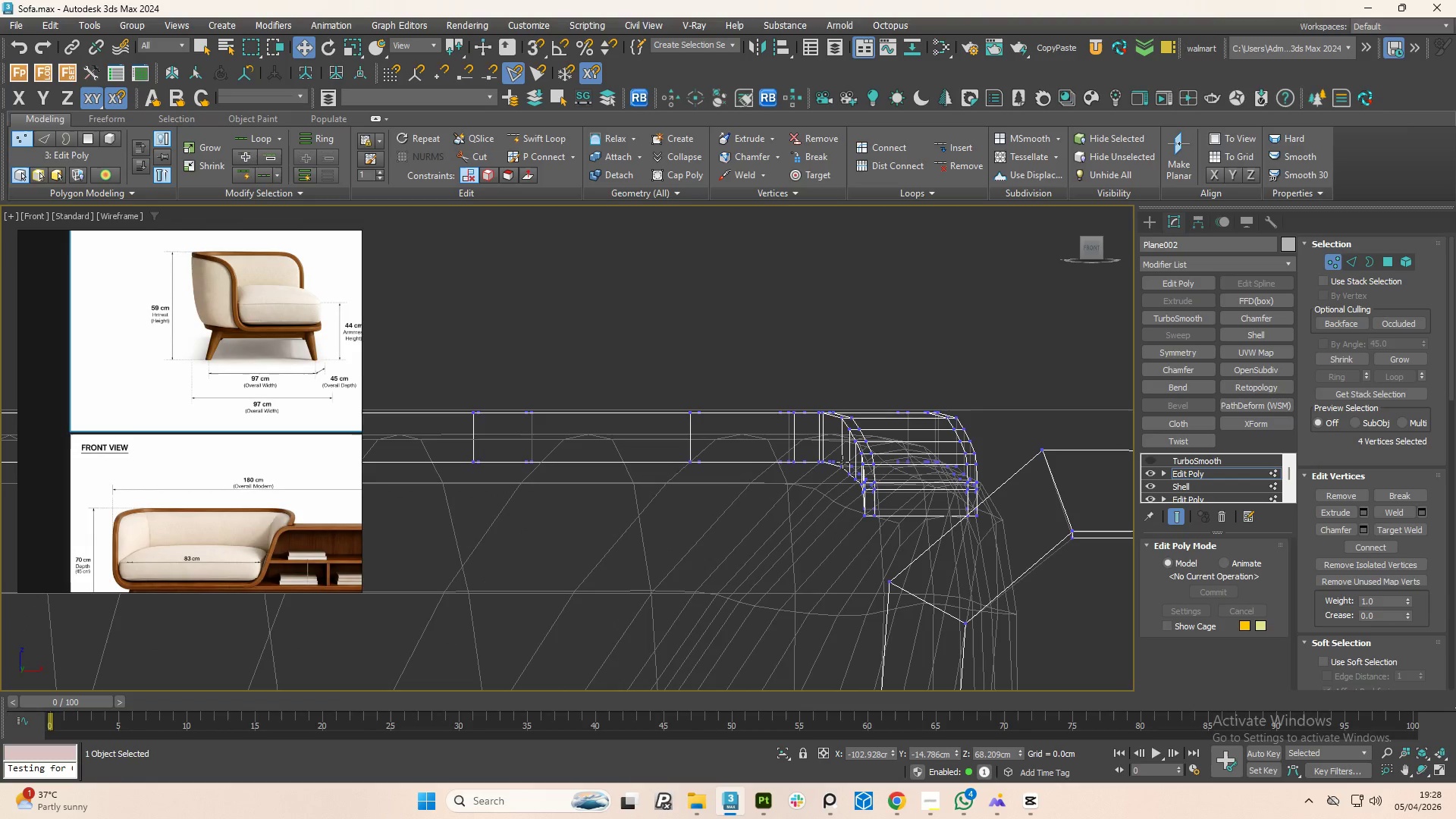 
key(F3)
 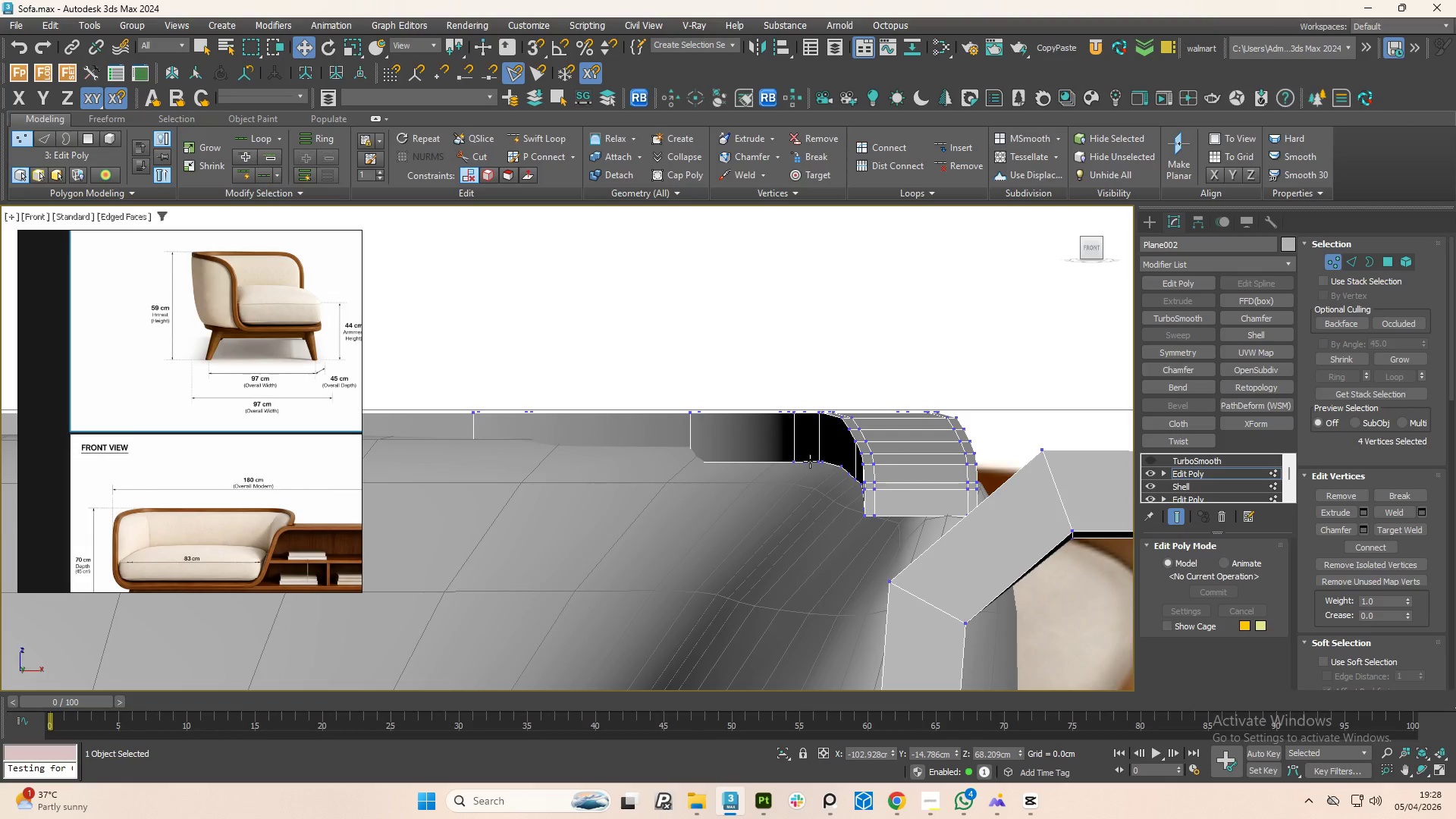 
scroll: coordinate [792, 448], scroll_direction: down, amount: 2.0
 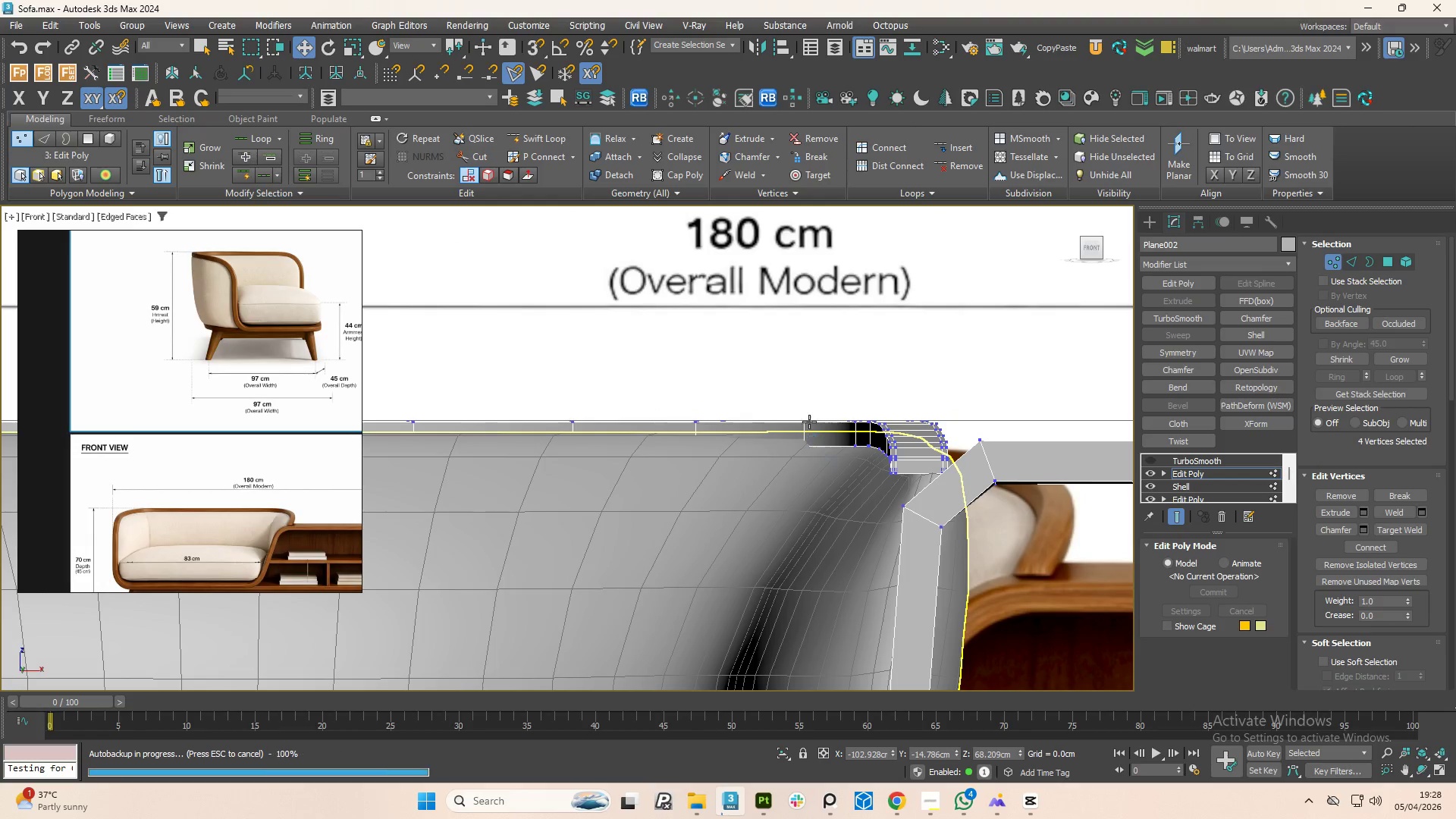 
hold_key(key=AltLeft, duration=1.5)
 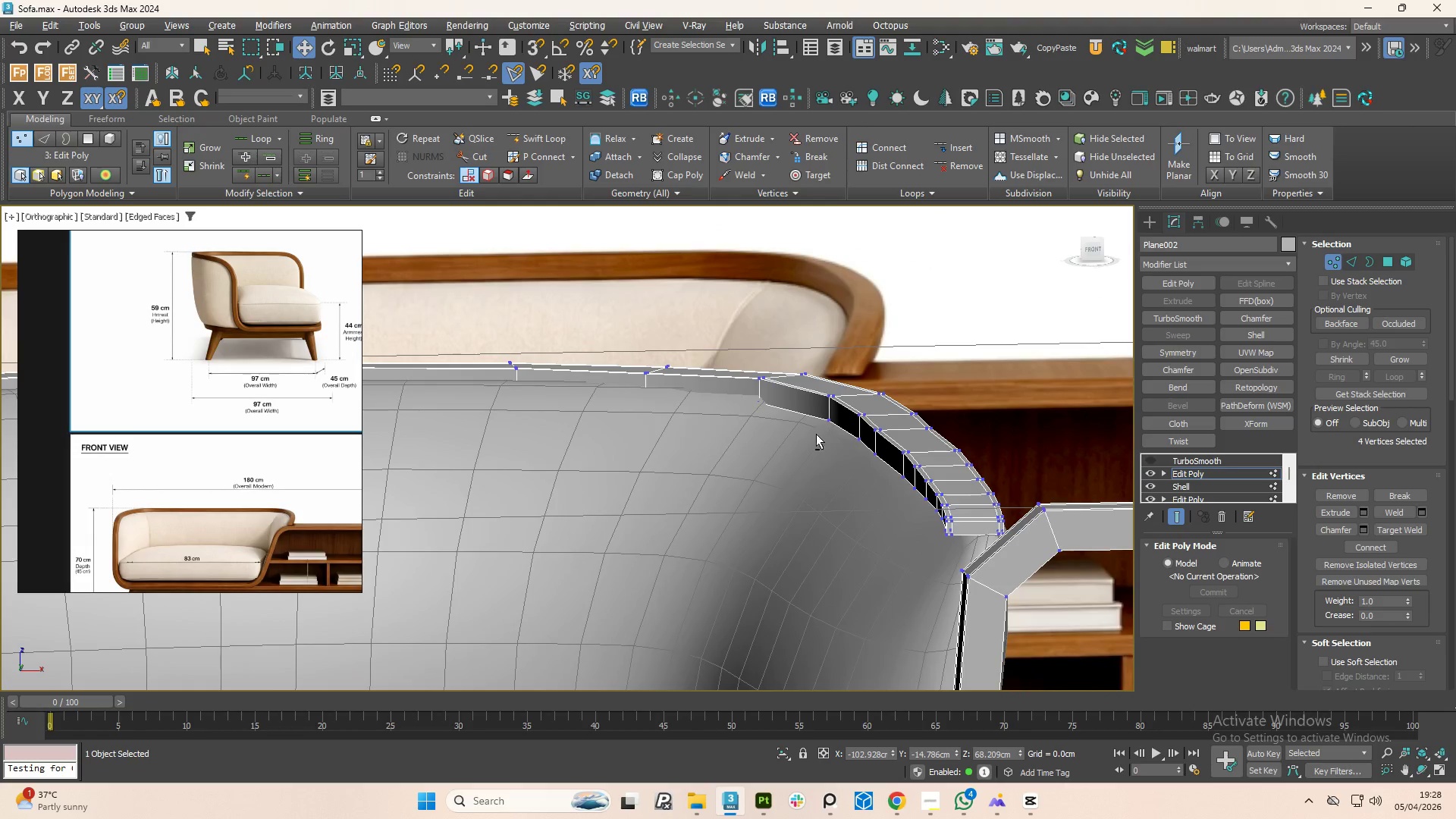 
hold_key(key=AltLeft, duration=0.56)
 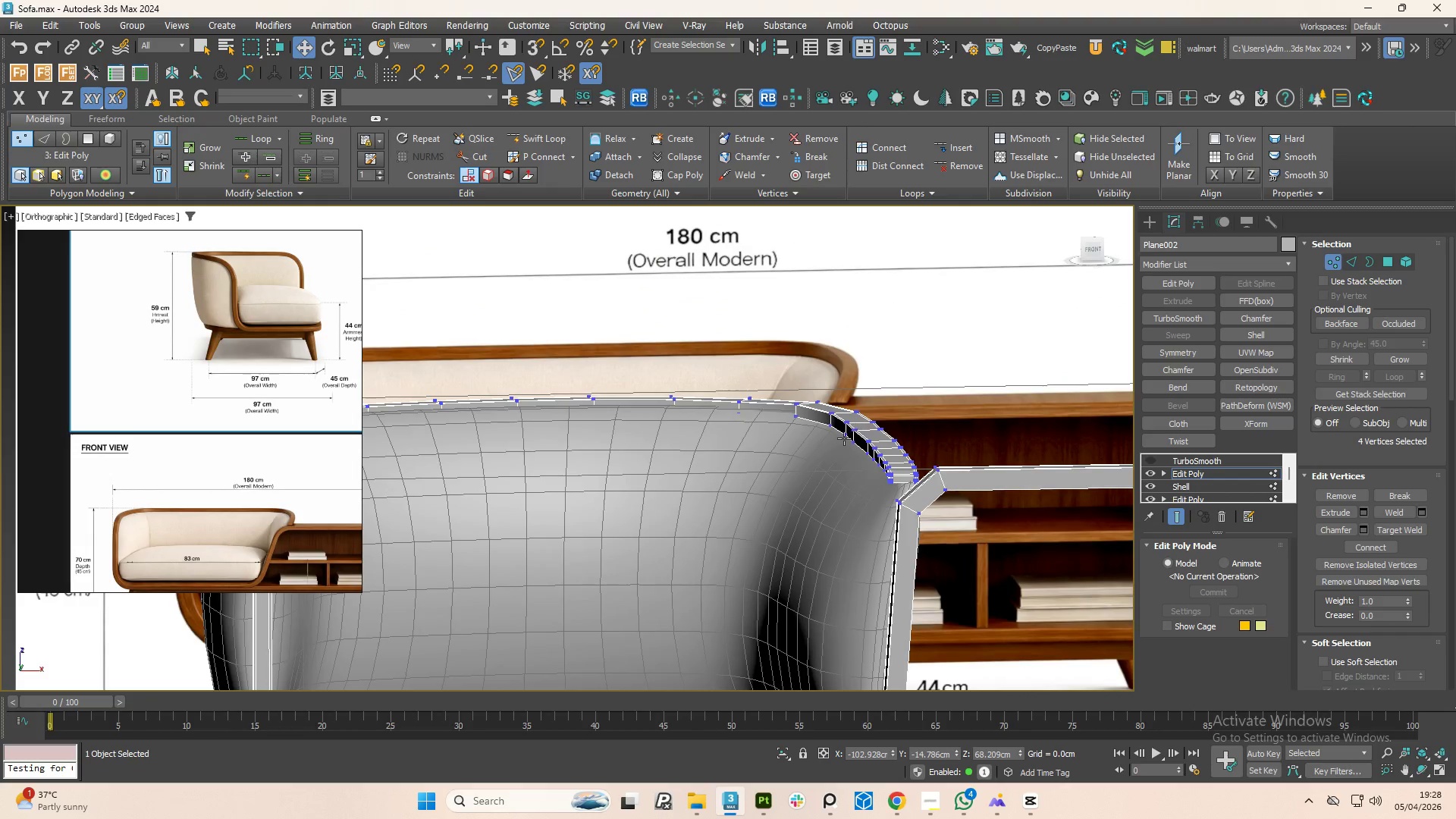 
hold_key(key=AltLeft, duration=5.28)
scroll: coordinate [844, 428], scroll_direction: down, amount: 2.0
 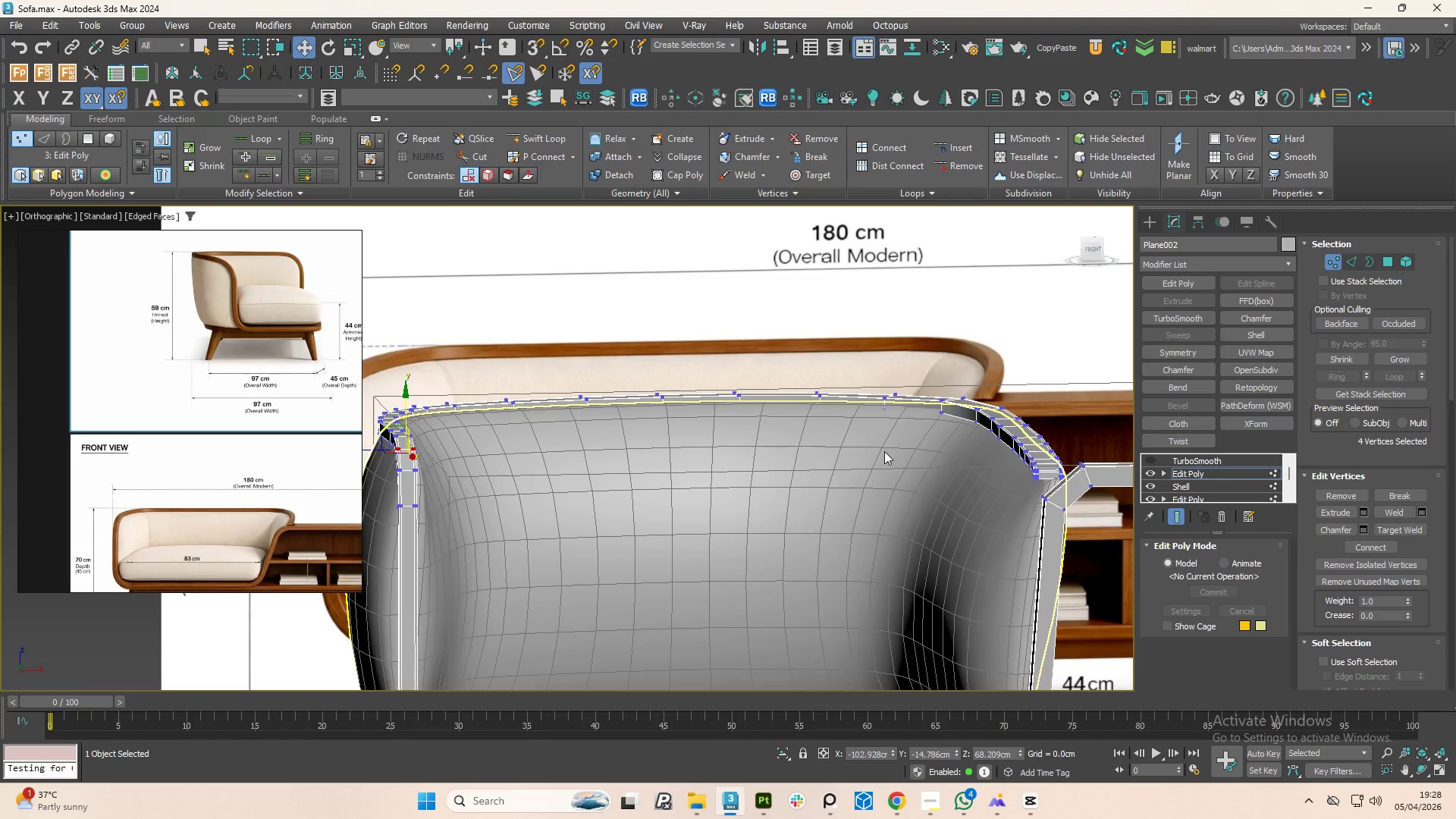 
key(1)
 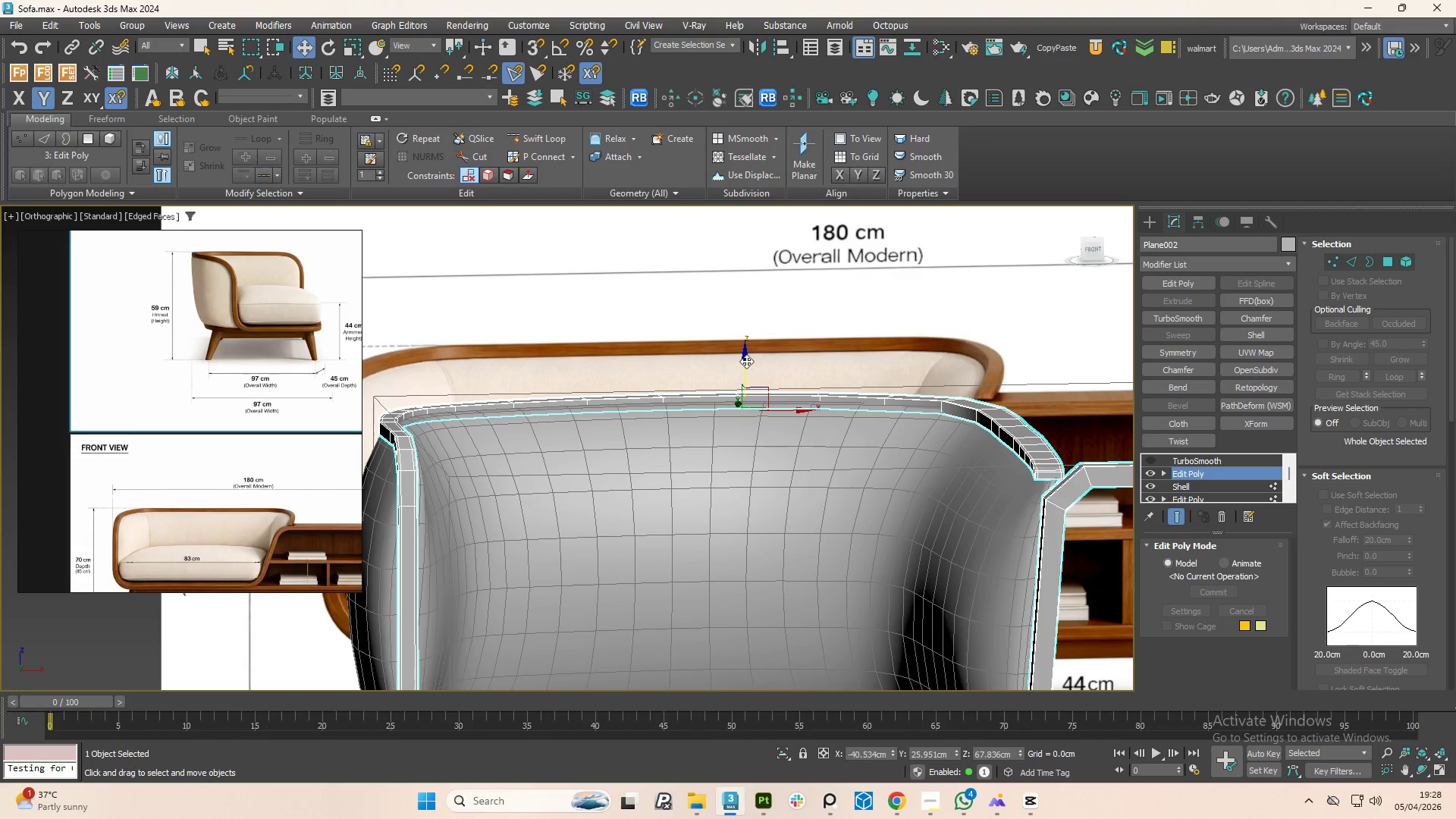 
hold_key(key=AltLeft, duration=1.5)
 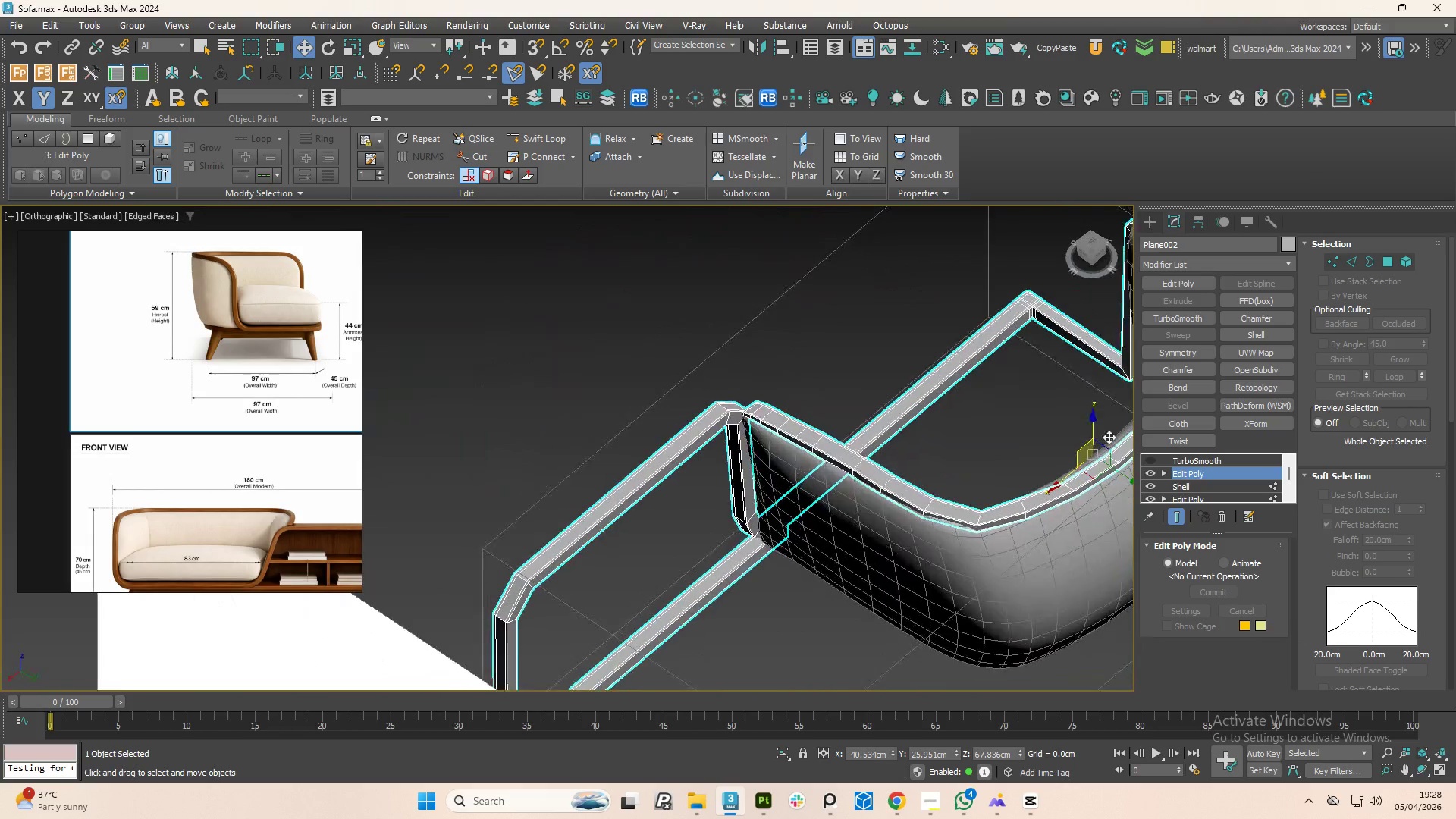 
scroll: coordinate [746, 361], scroll_direction: down, amount: 1.0
 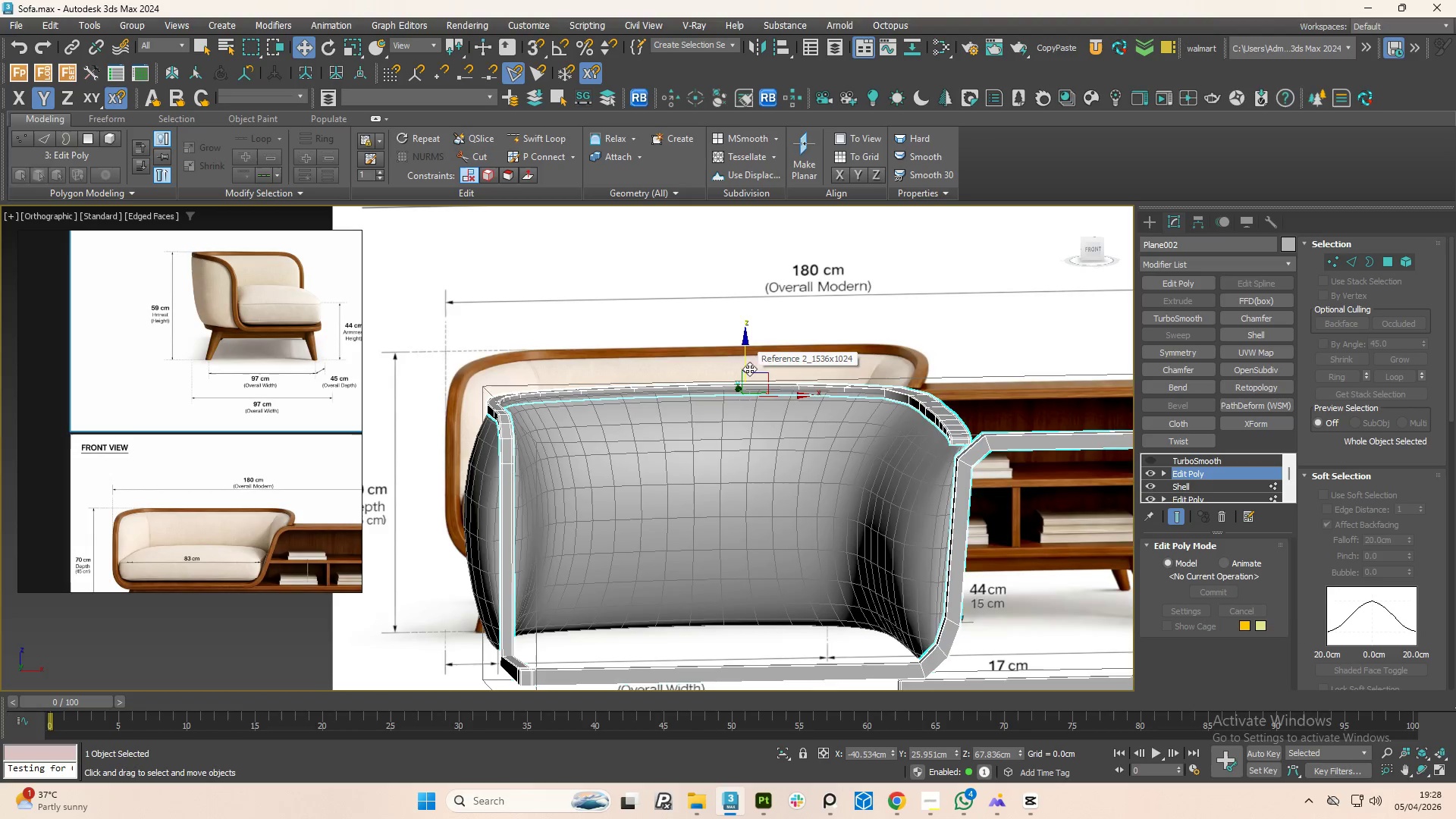 
hold_key(key=AltLeft, duration=1.52)
 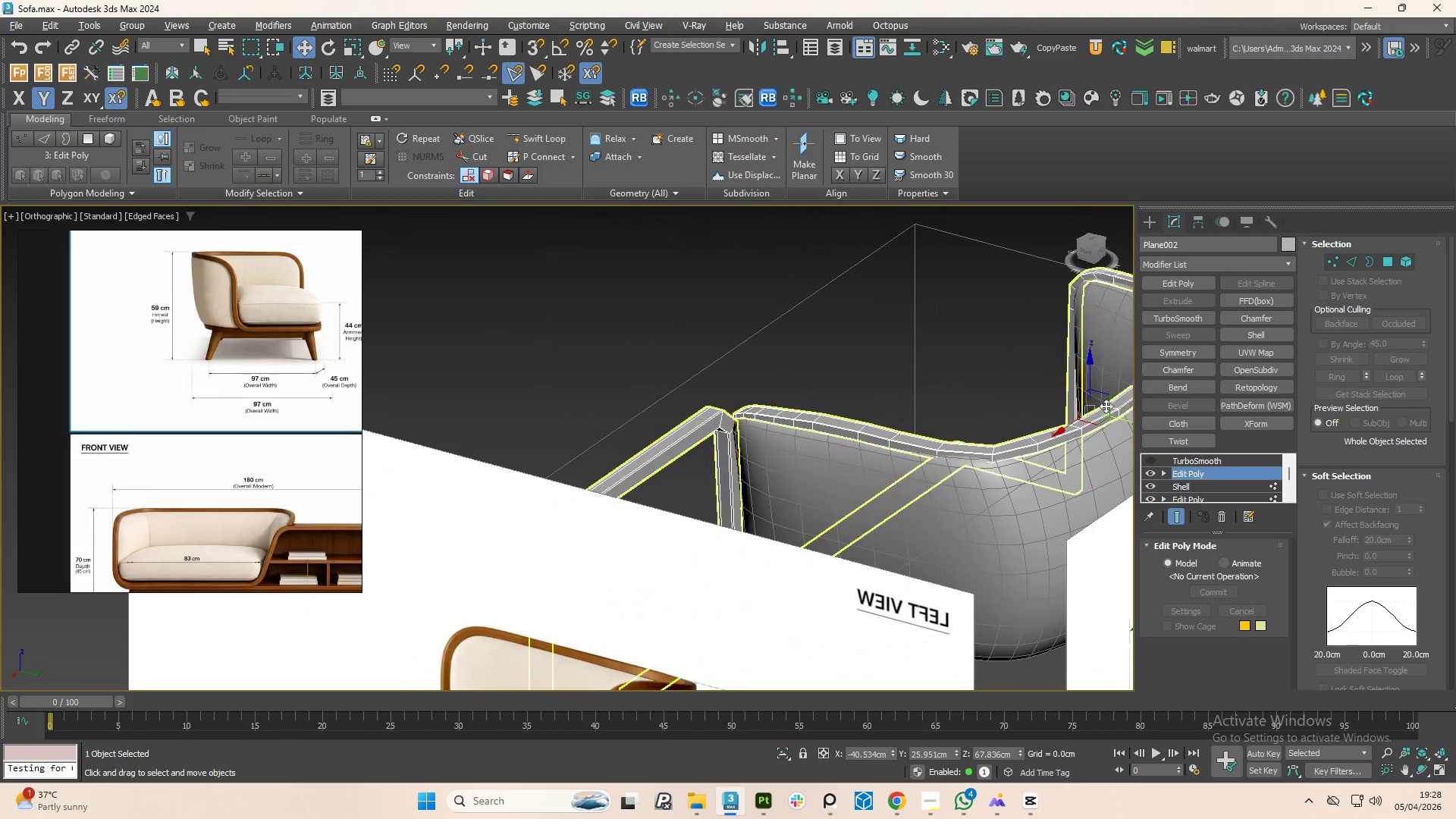 
key(Alt+AltLeft)
 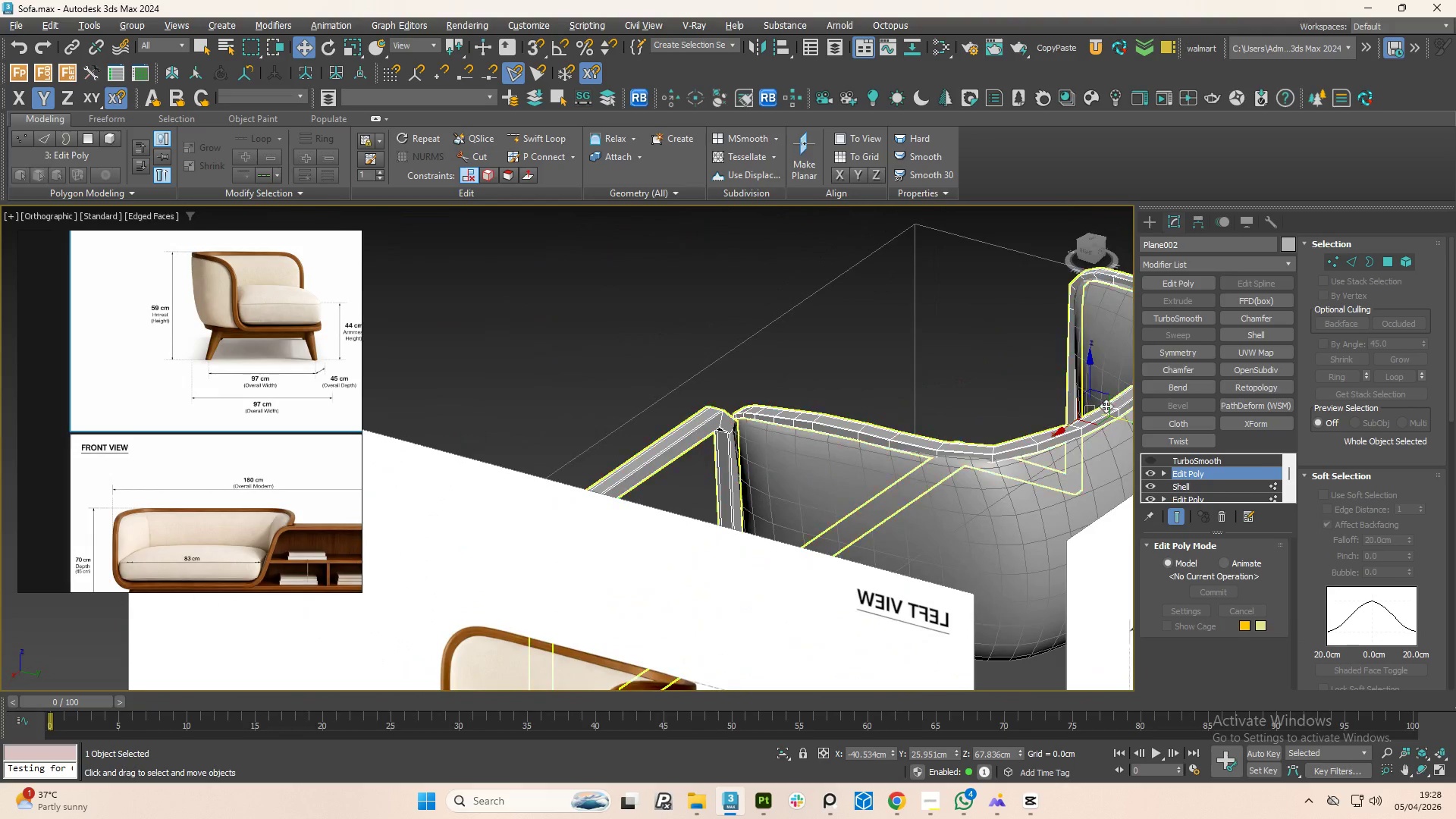 
key(Alt+AltLeft)
 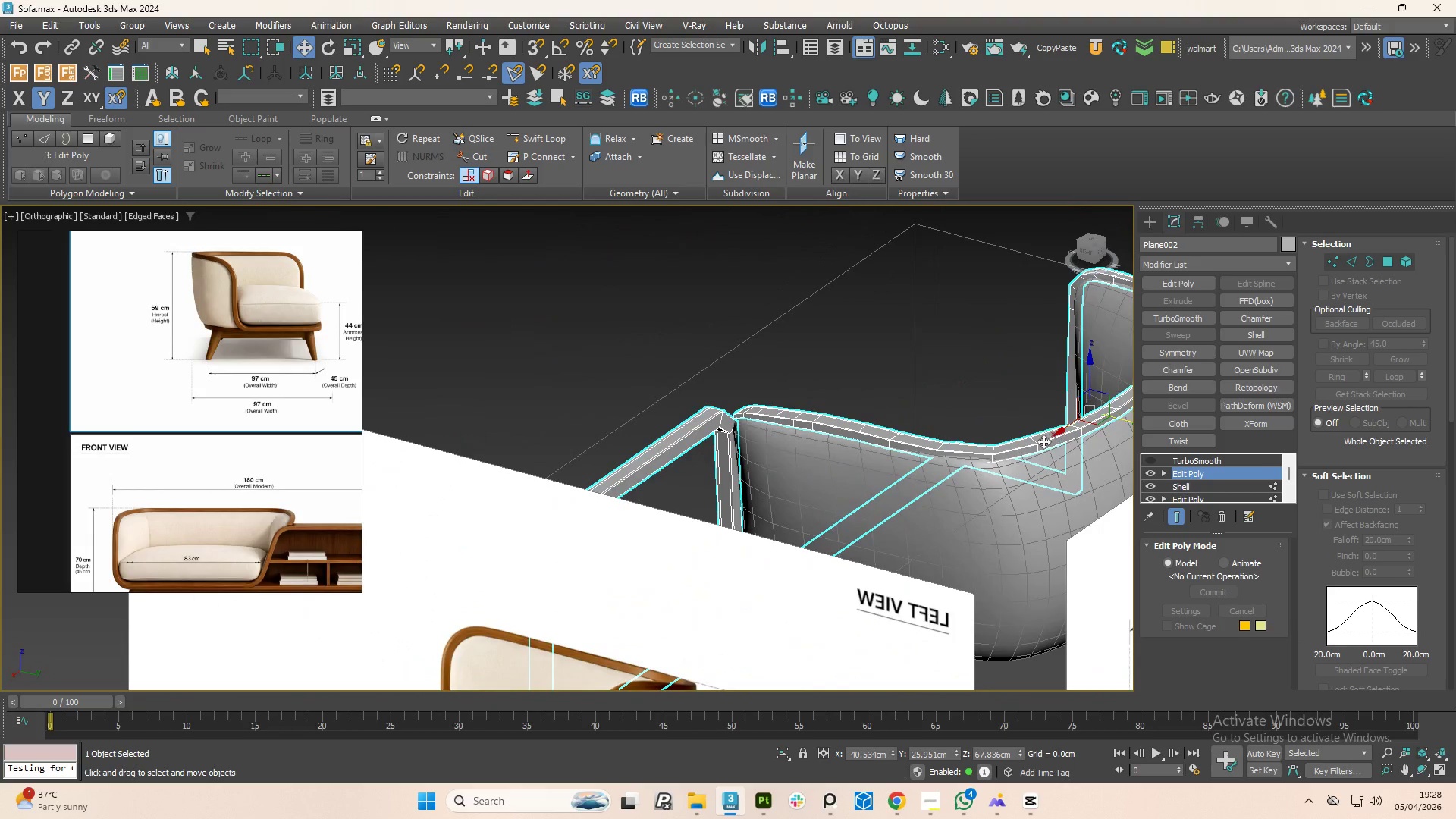 
hold_key(key=AltLeft, duration=1.33)
 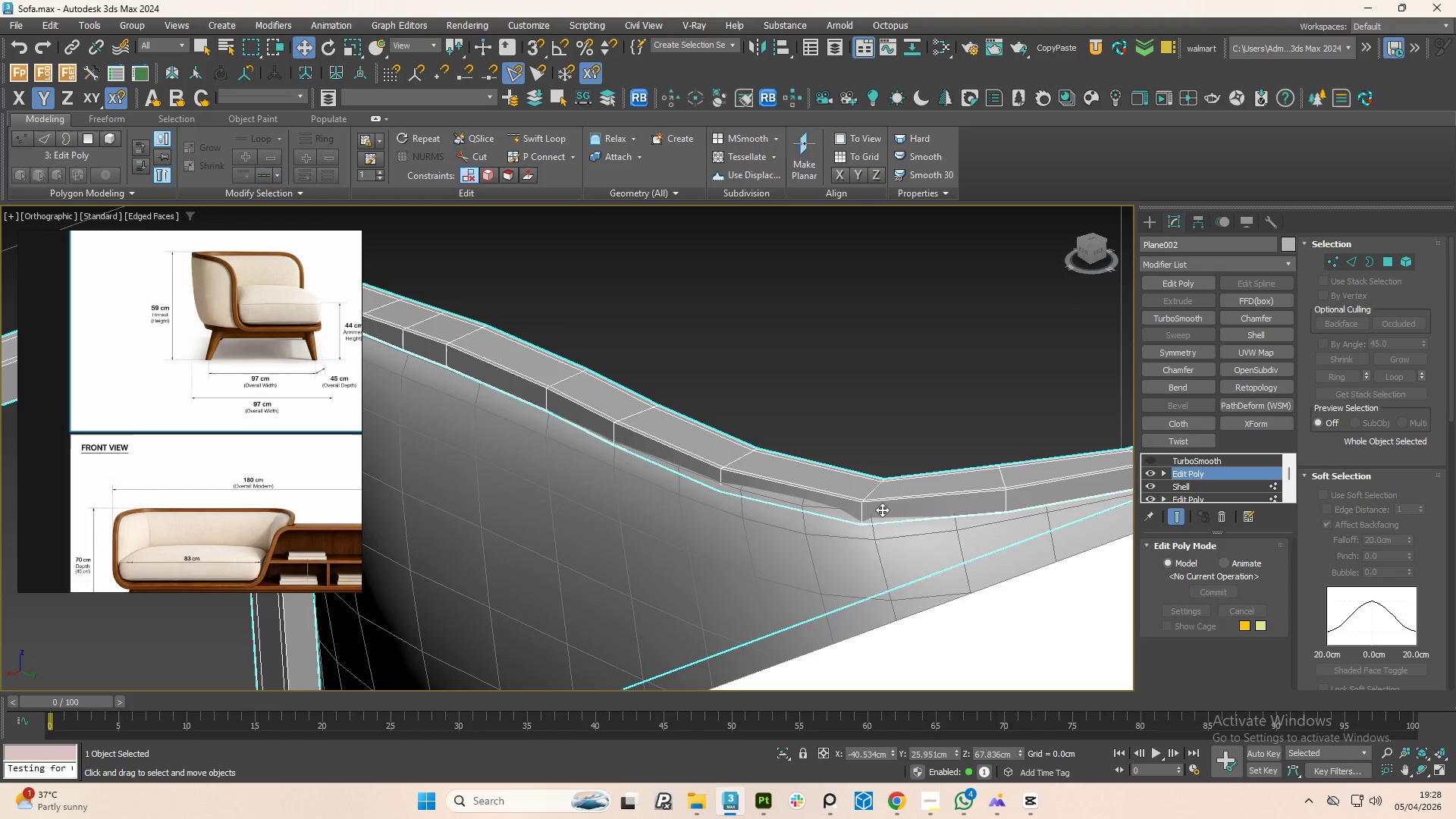 
scroll: coordinate [962, 460], scroll_direction: up, amount: 3.0
 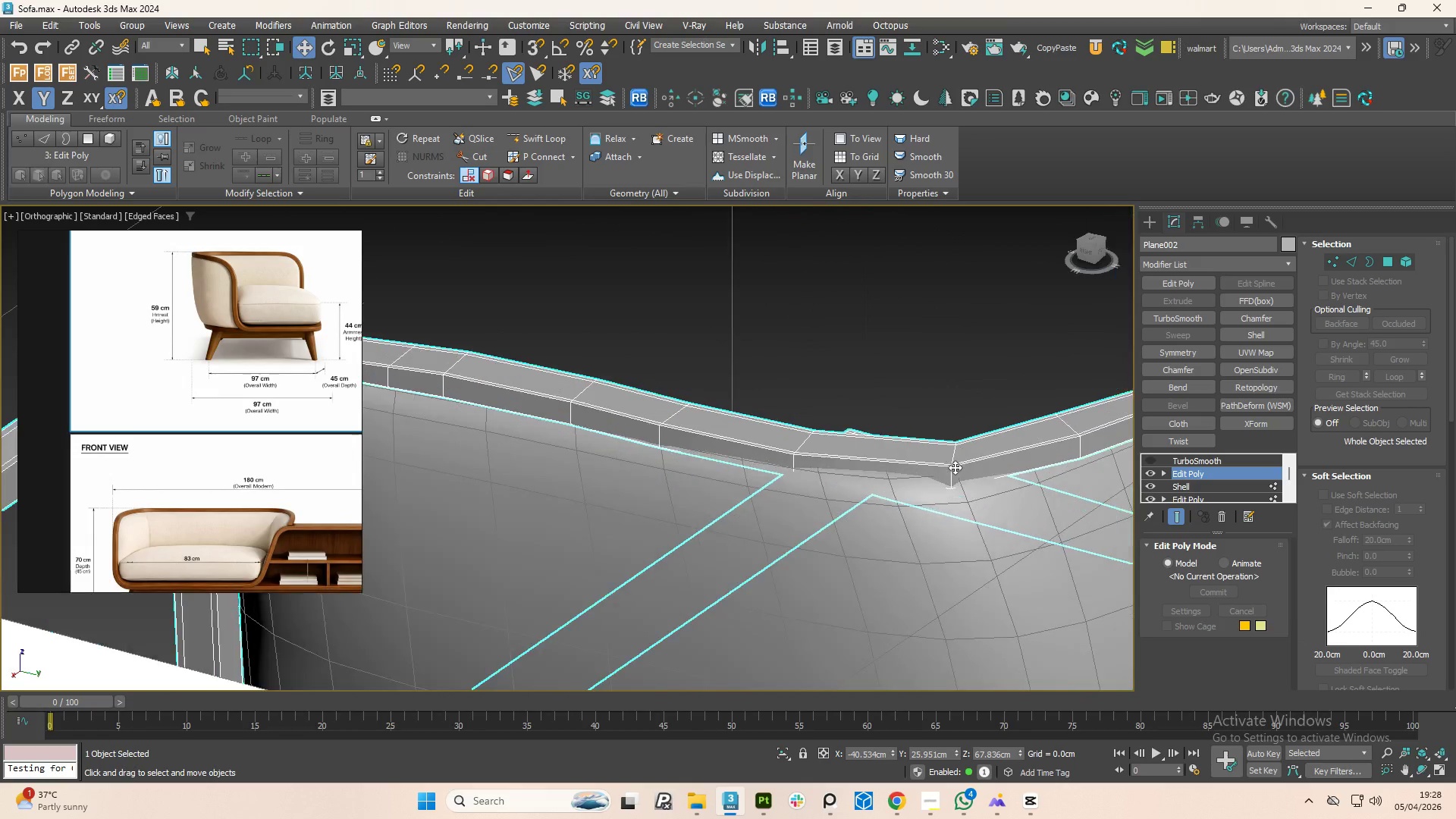 
hold_key(key=ControlLeft, duration=0.58)
 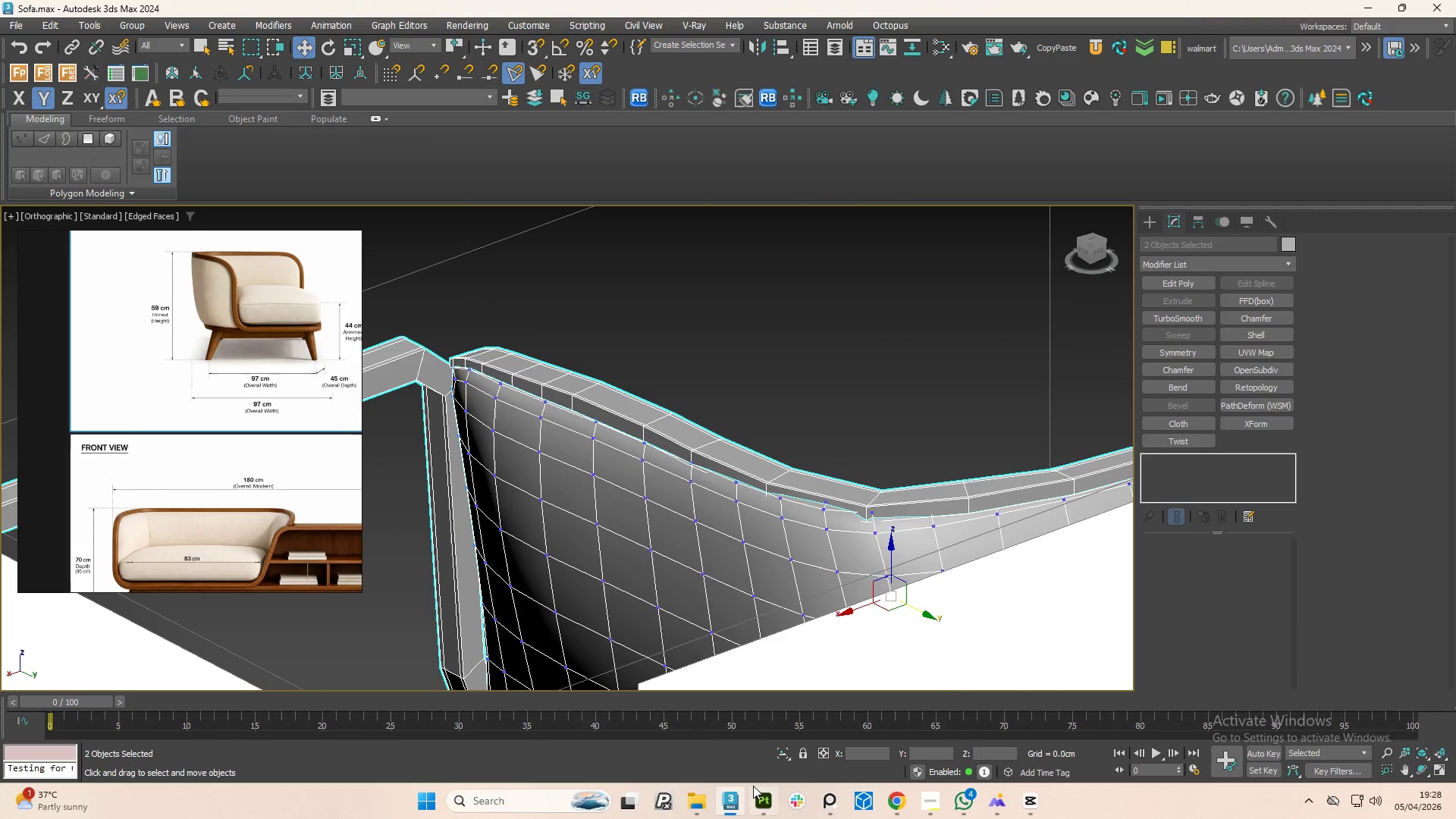 
scroll: coordinate [877, 519], scroll_direction: down, amount: 1.0
 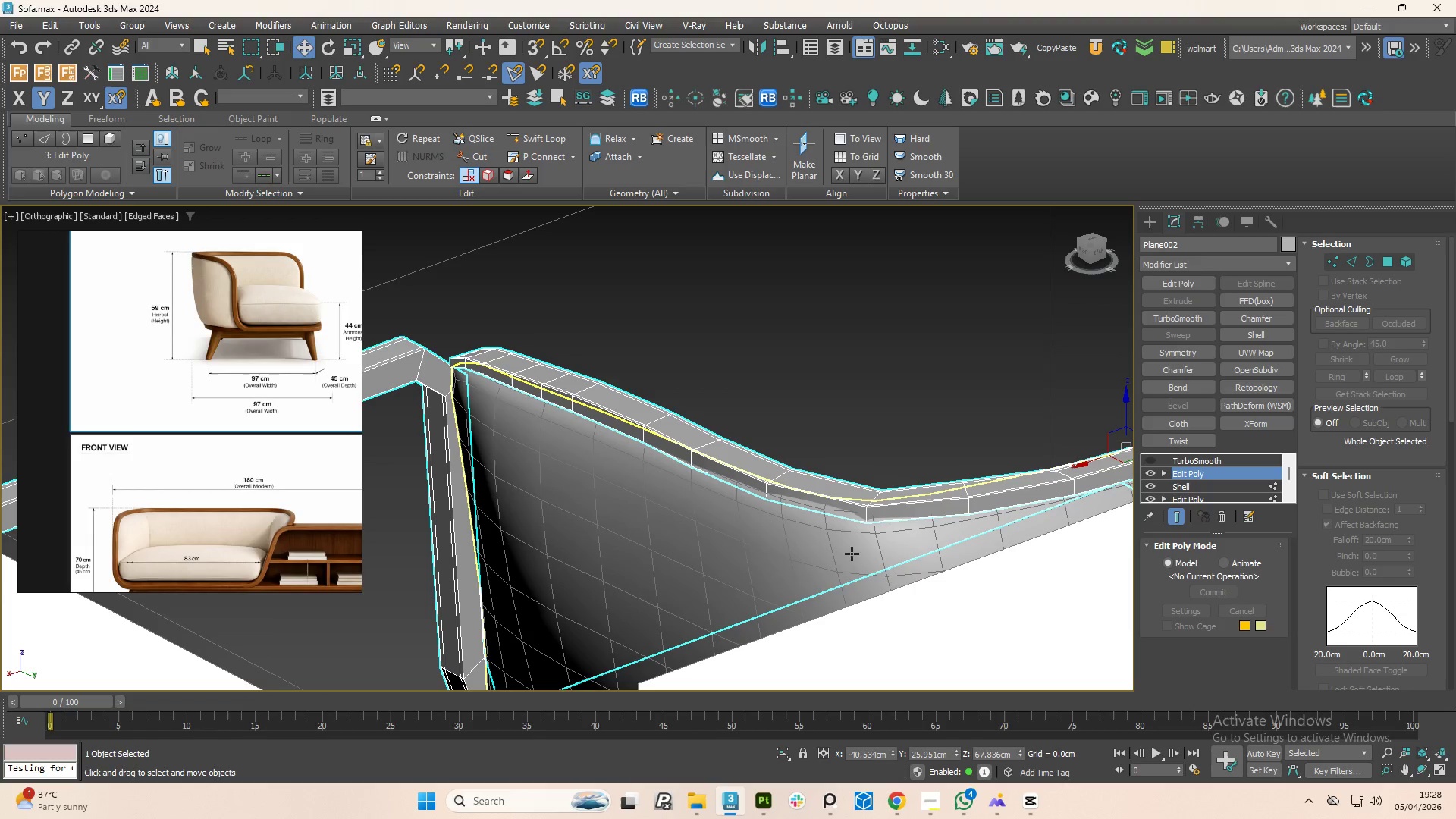 
left_click([851, 554])
 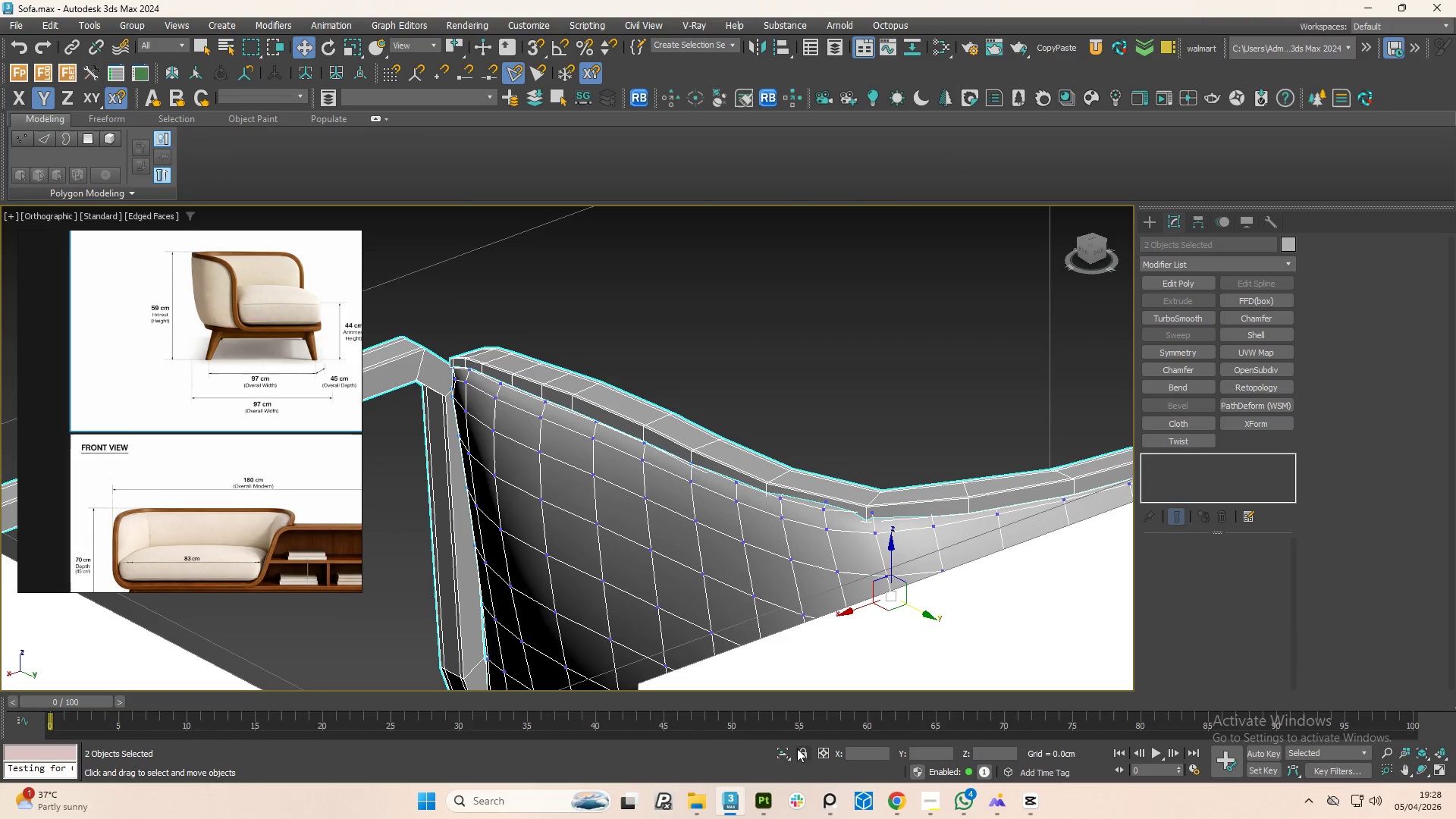 
left_click([779, 748])
 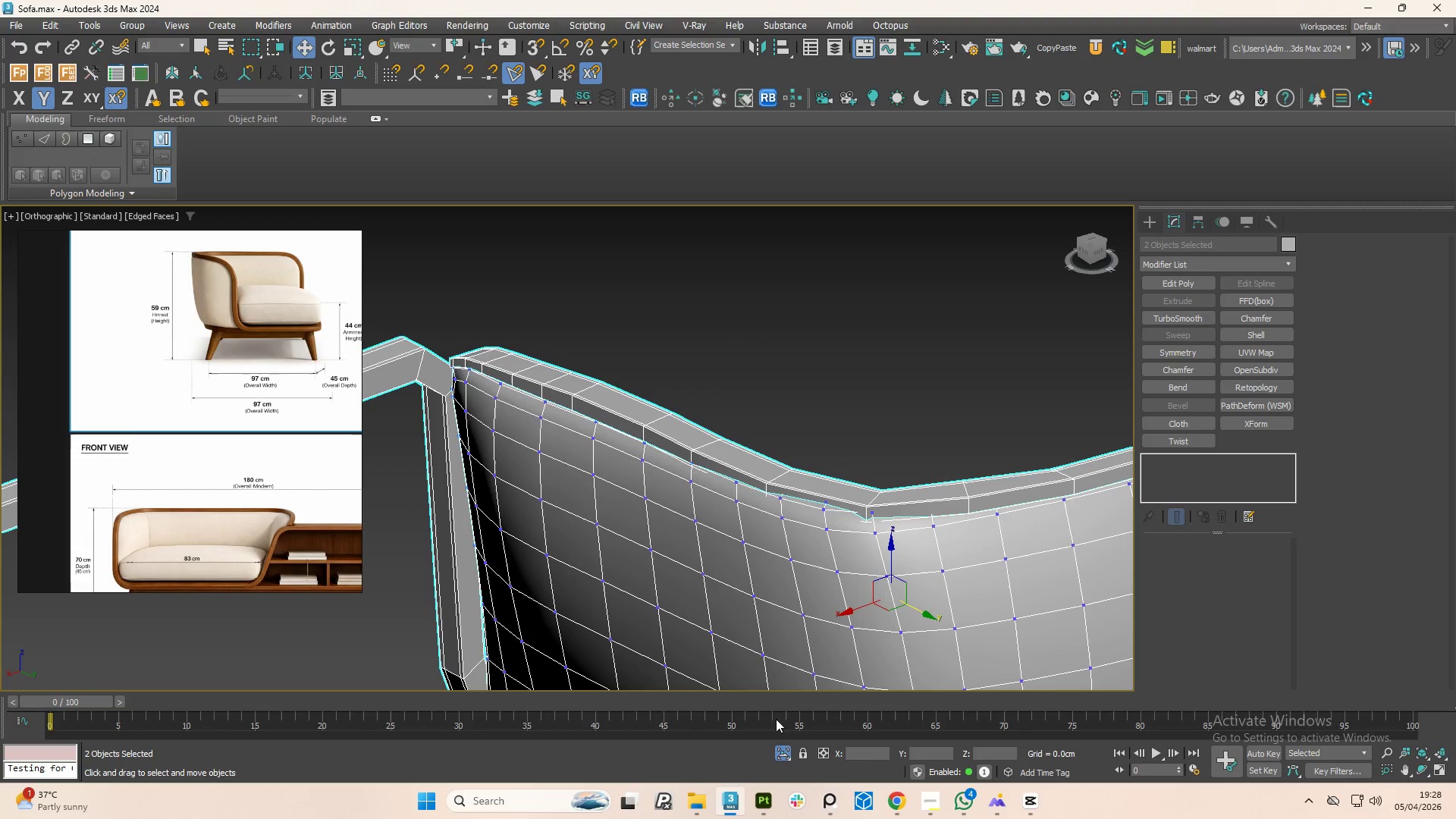 
hold_key(key=AltLeft, duration=1.5)
 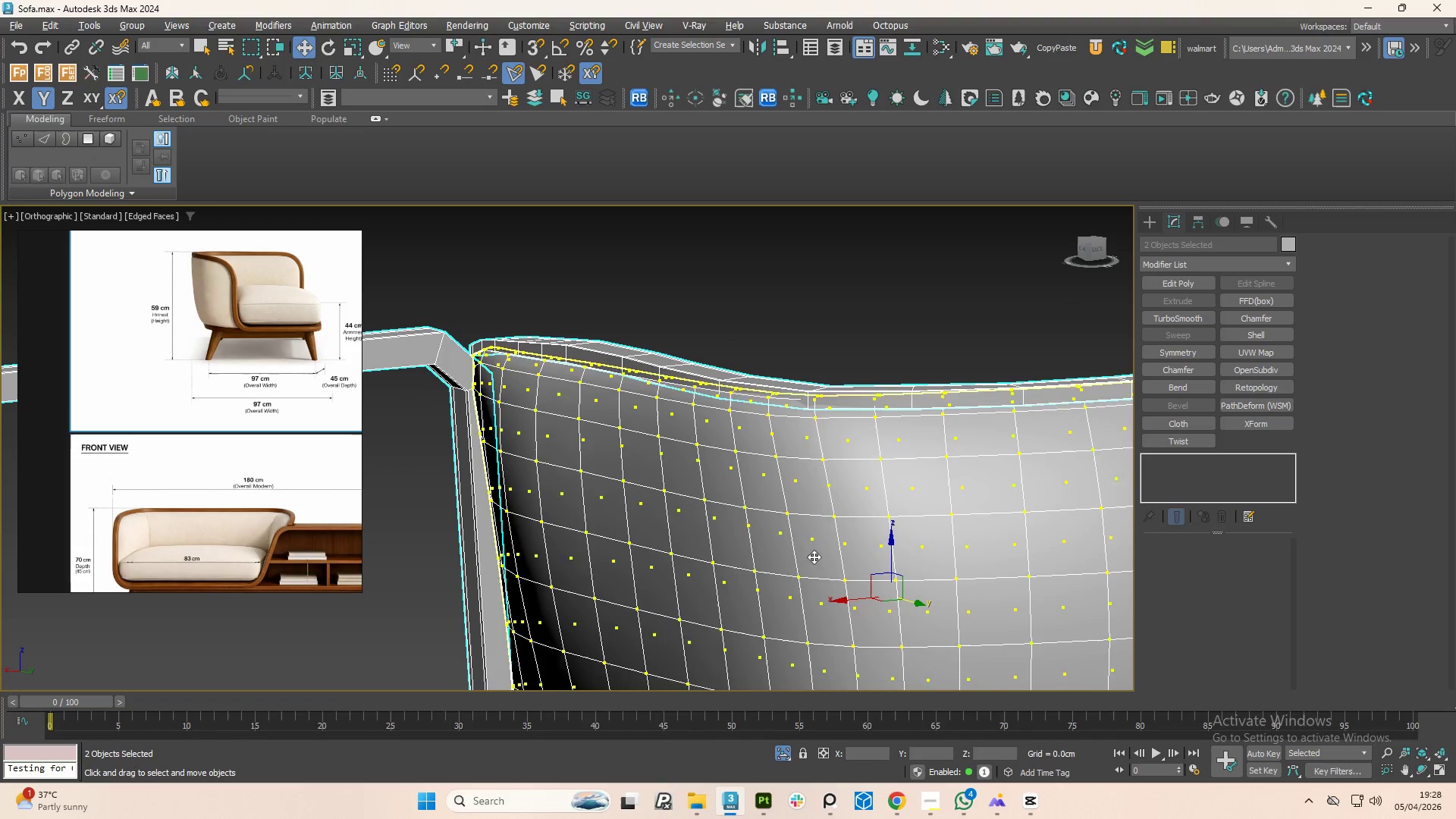 
key(Alt+AltLeft)
 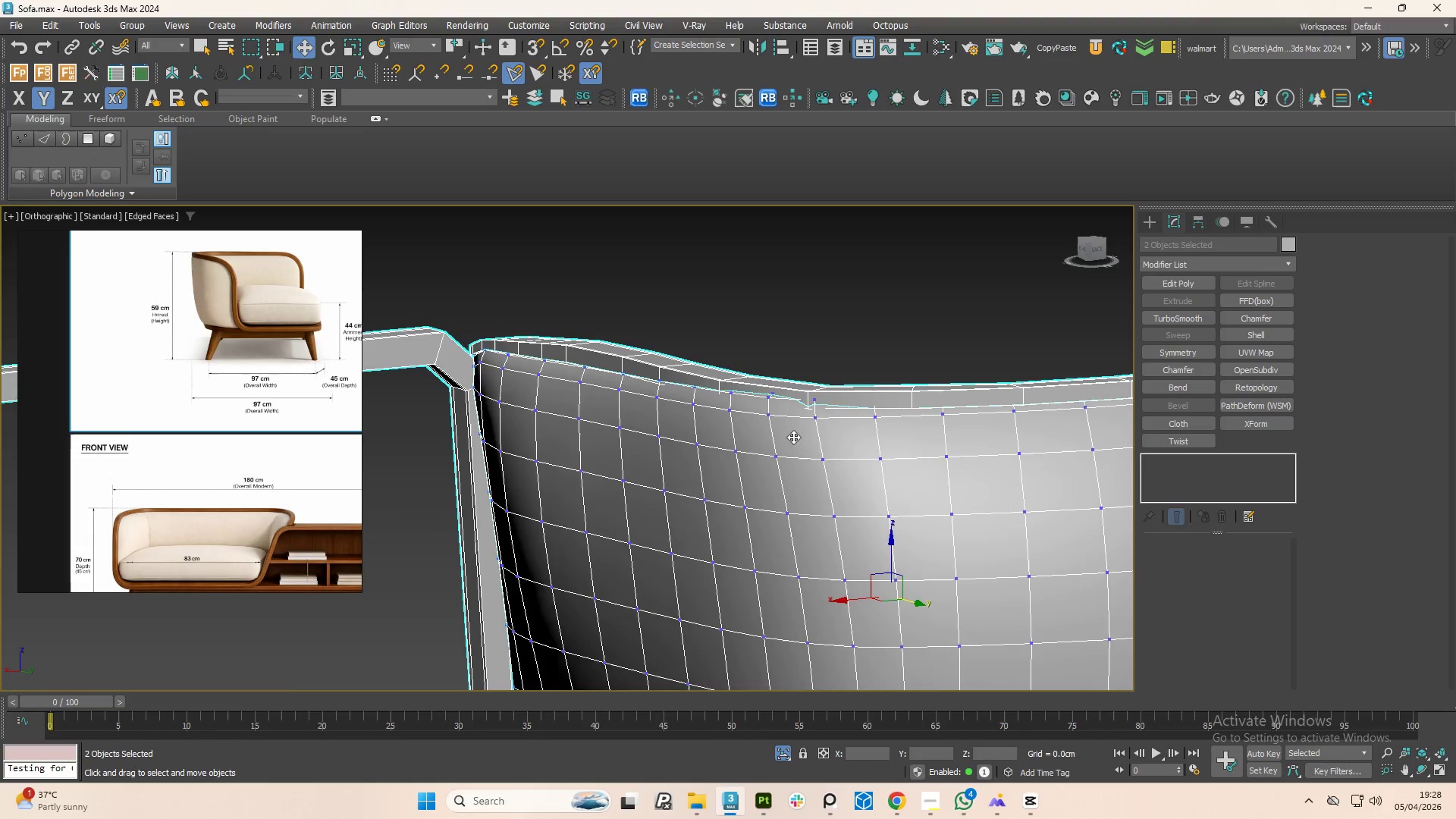 
scroll: coordinate [802, 377], scroll_direction: up, amount: 2.0
 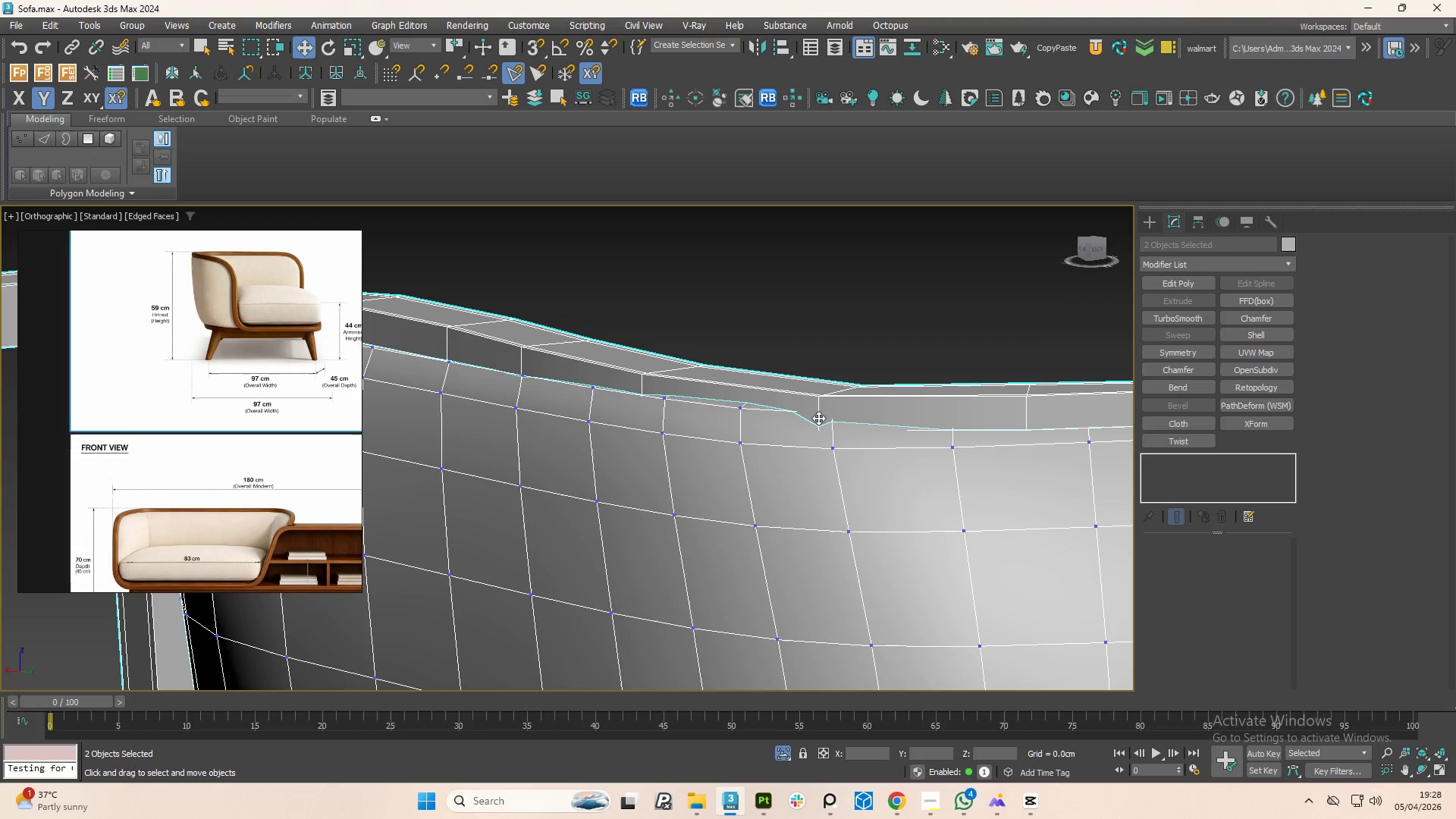 
left_click([818, 418])
 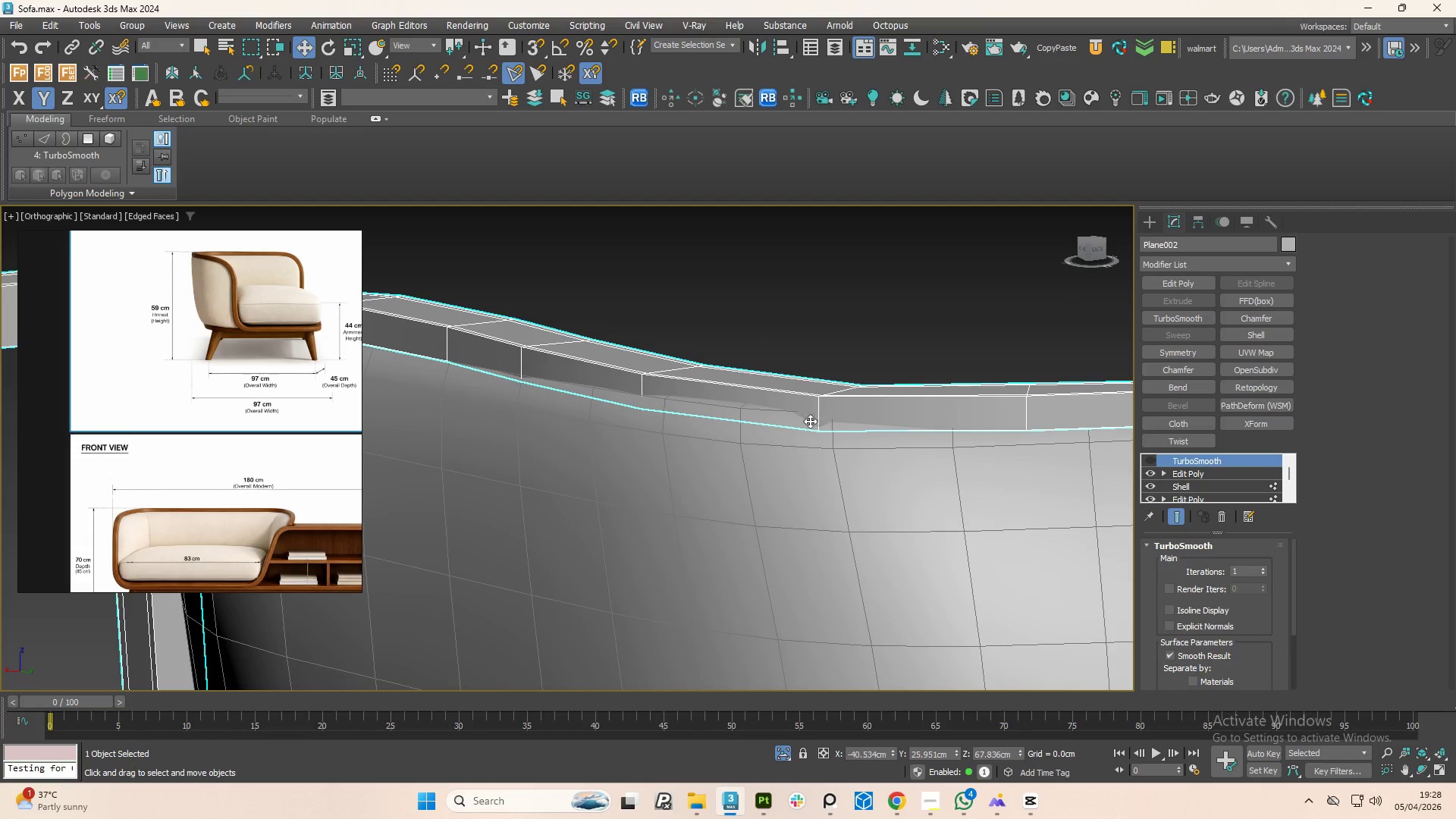 
scroll: coordinate [808, 423], scroll_direction: down, amount: 2.0
 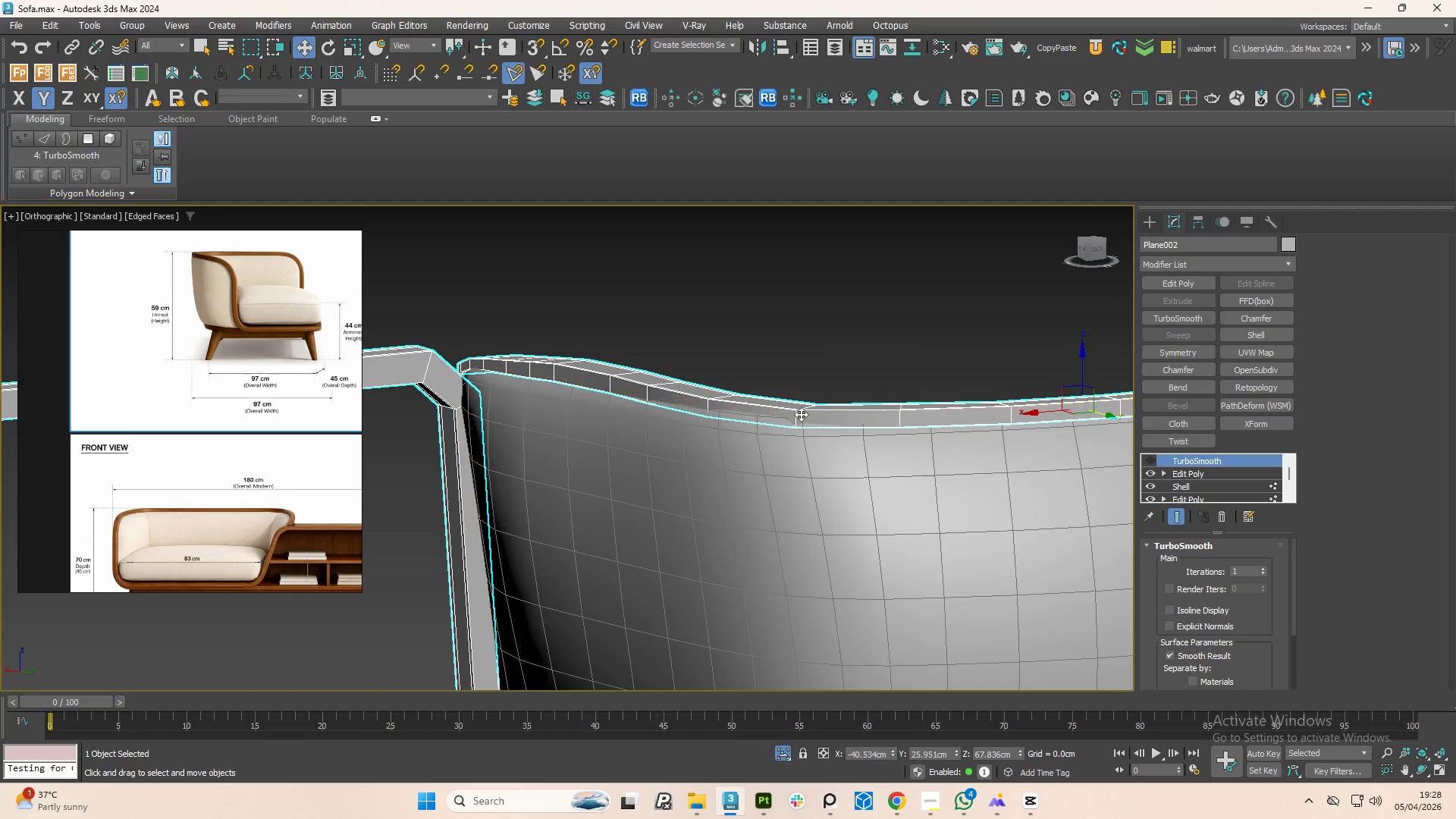 
key(1)
 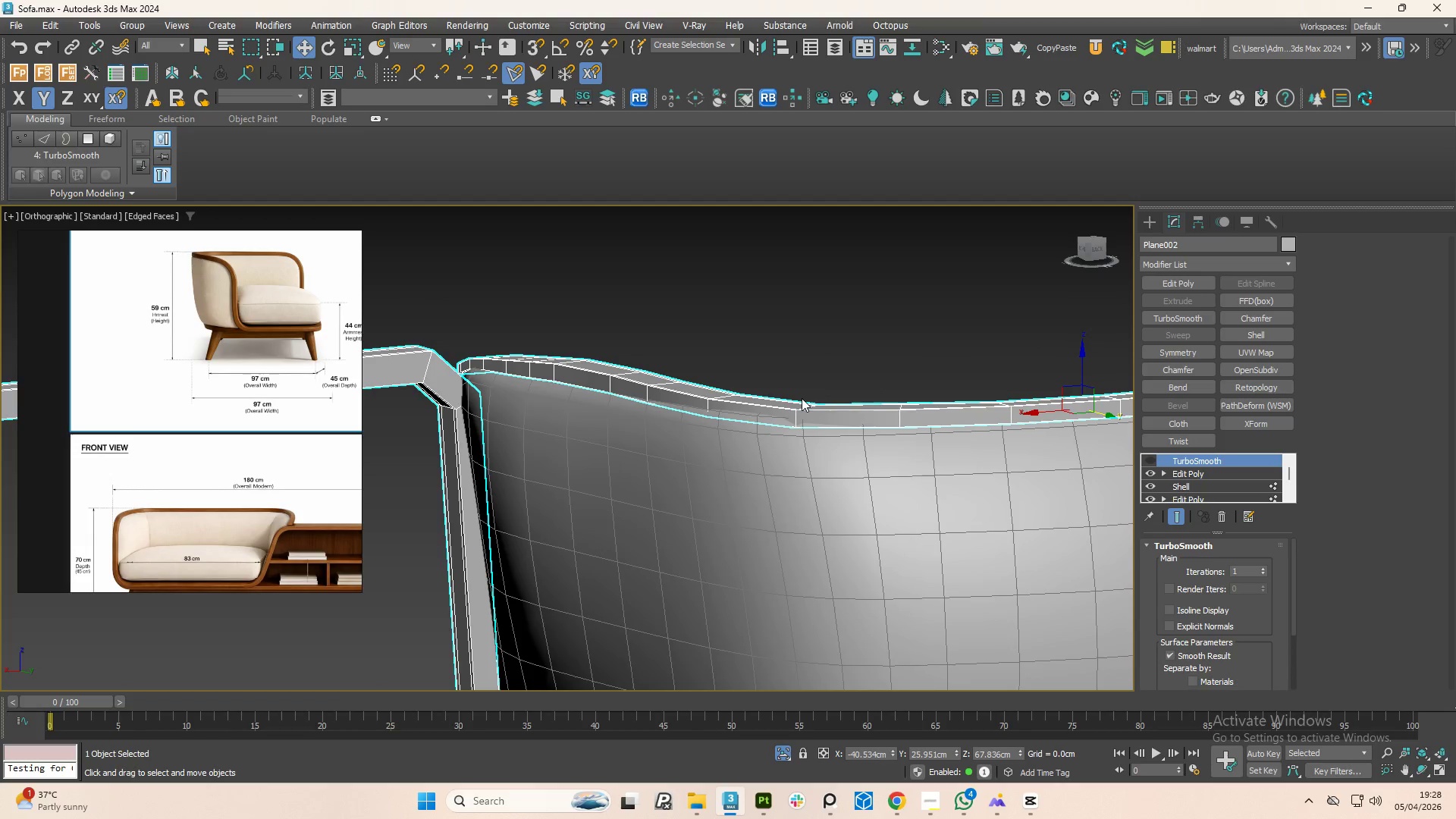 
left_click([817, 429])
 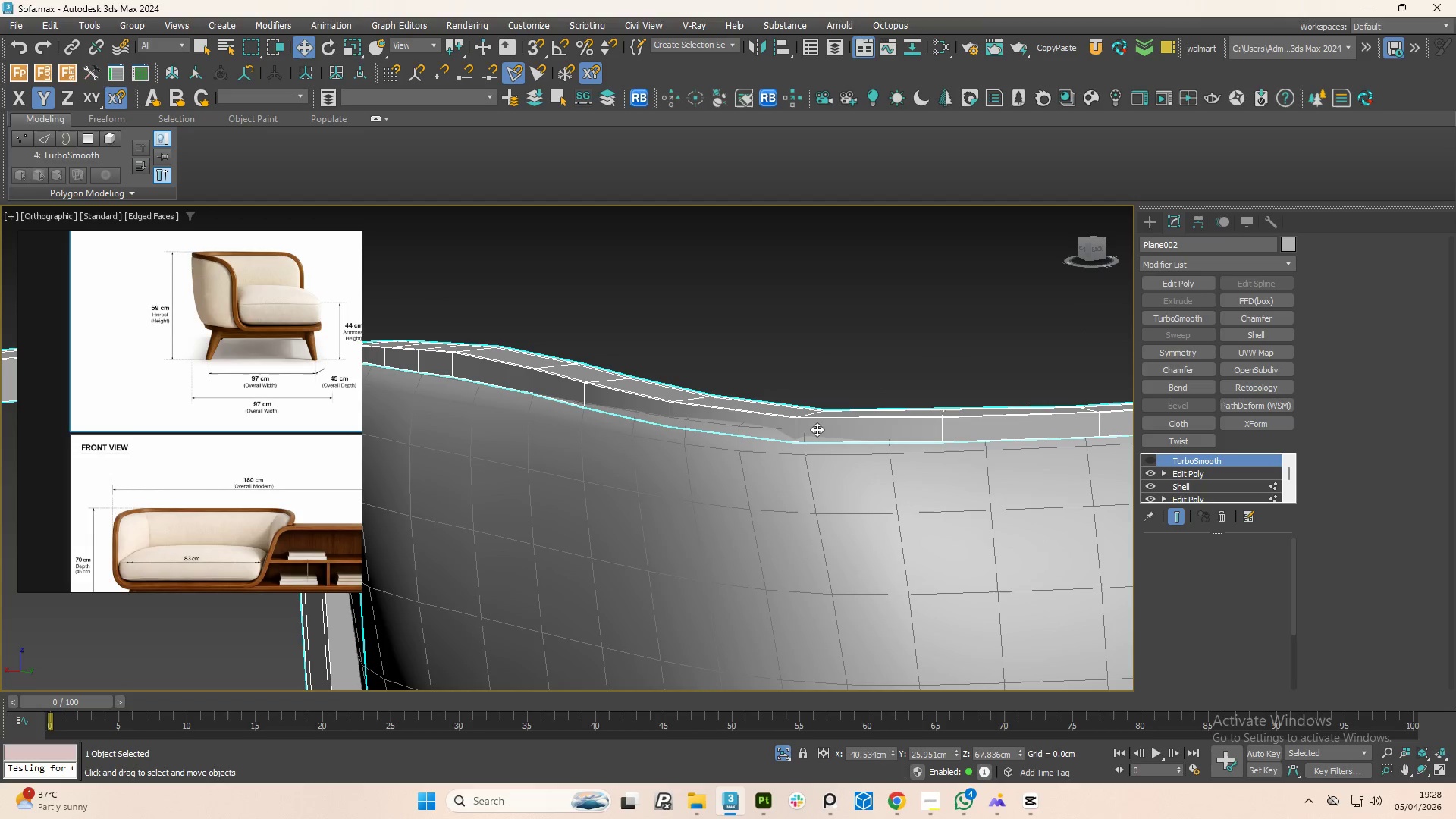 
scroll: coordinate [799, 440], scroll_direction: up, amount: 1.0
 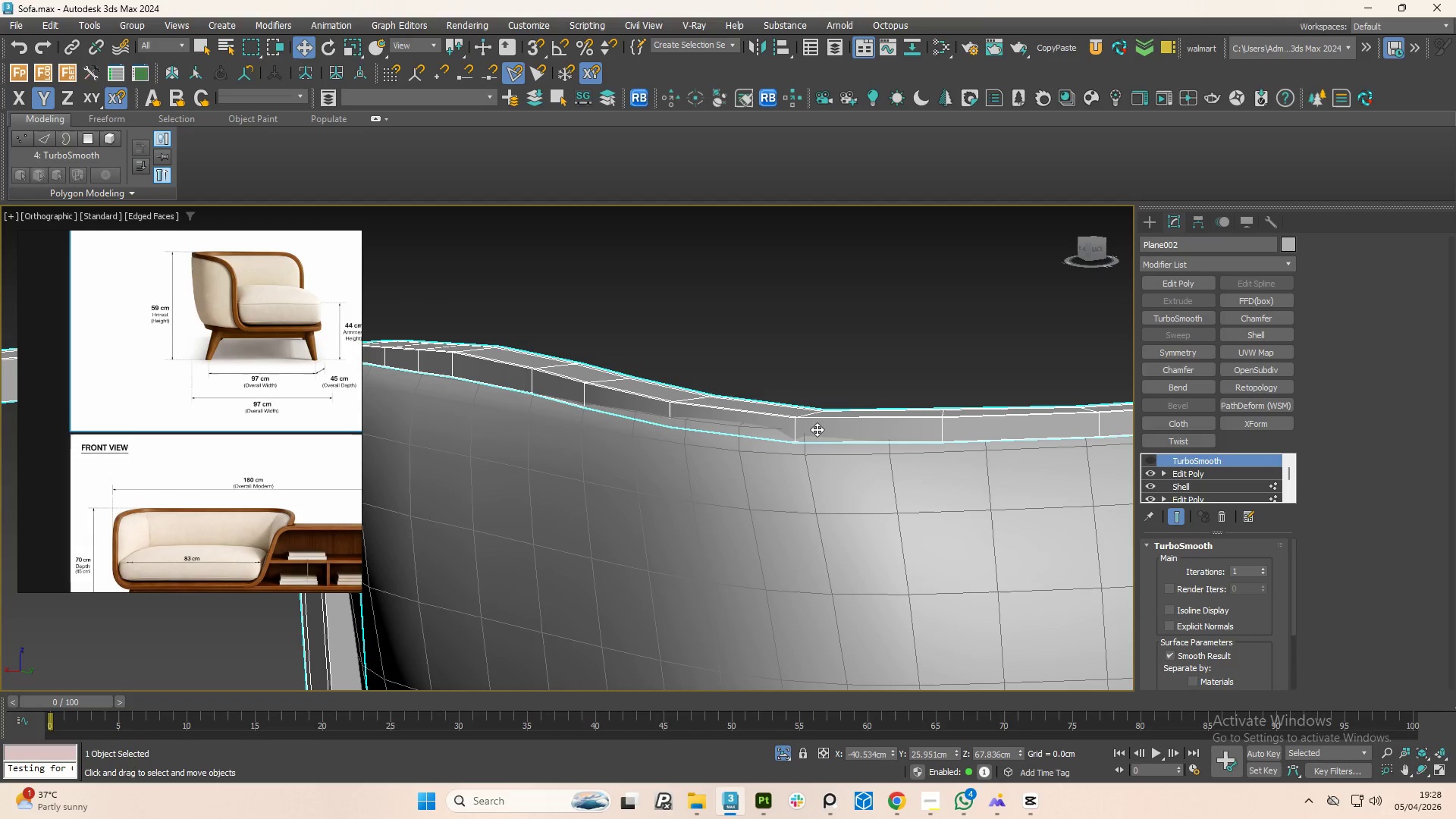 
key(1)
 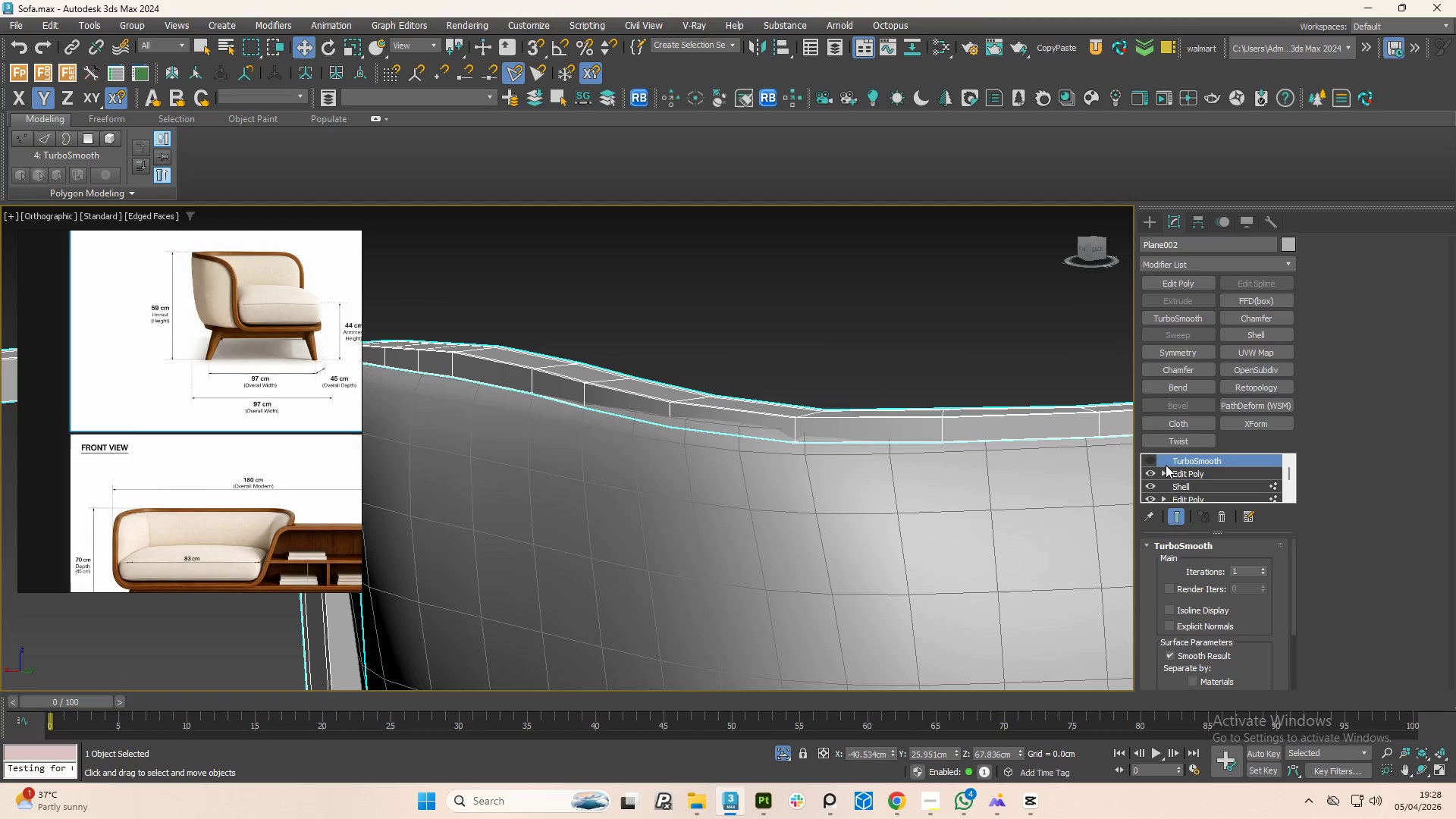 
left_click([1171, 470])
 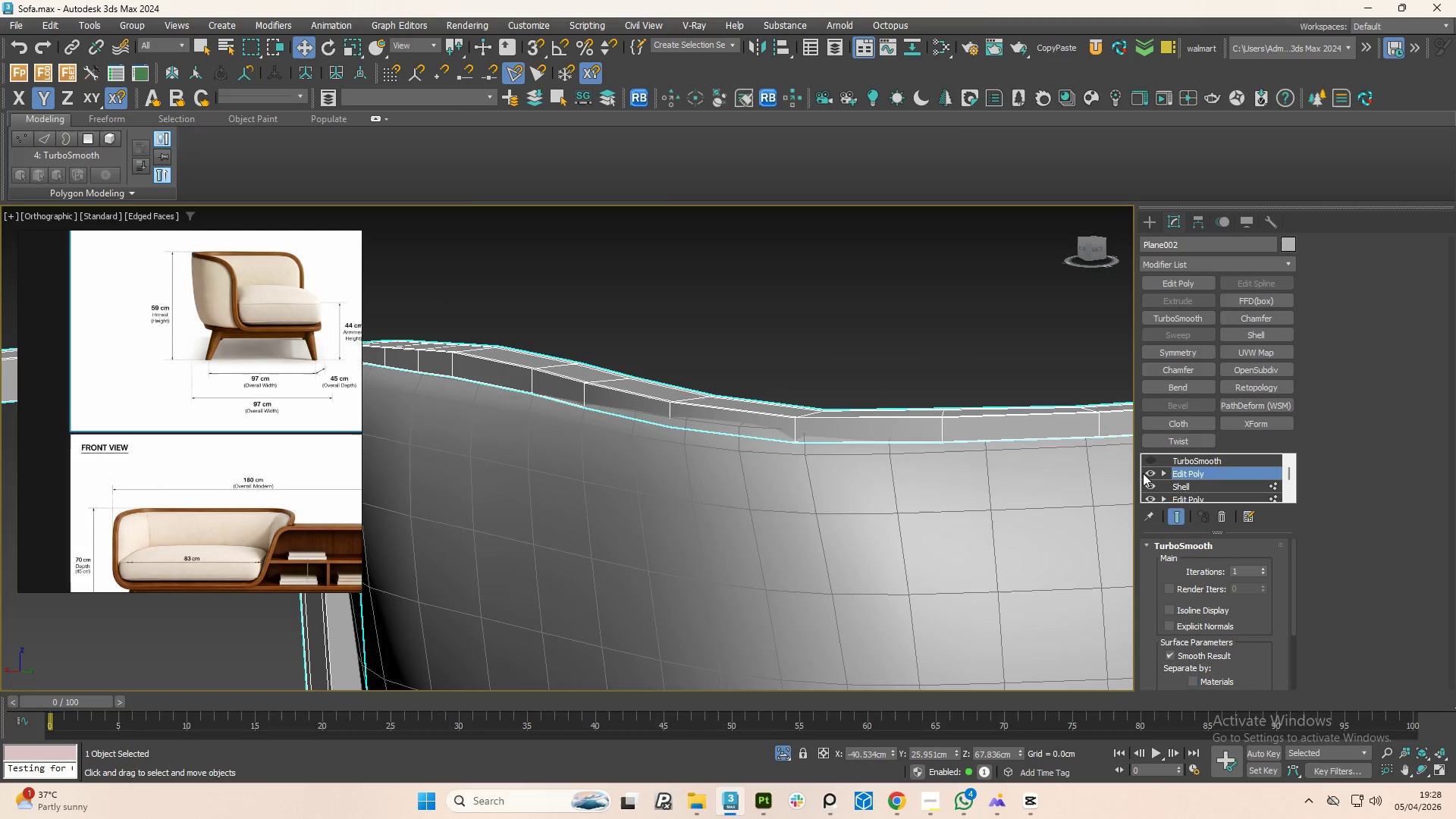 
key(1)
 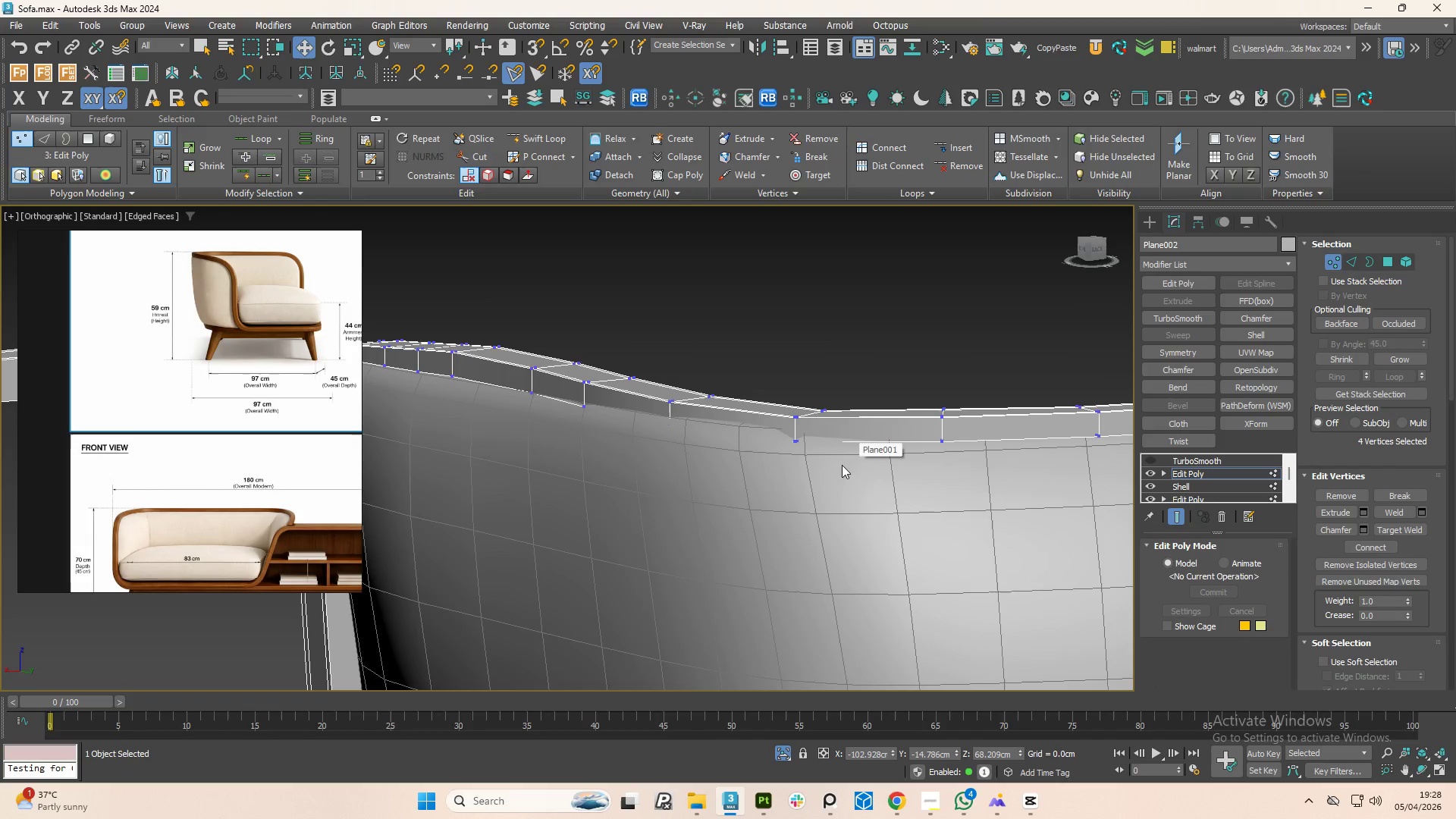 
left_click_drag(start_coordinate=[855, 478], to_coordinate=[779, 433])
 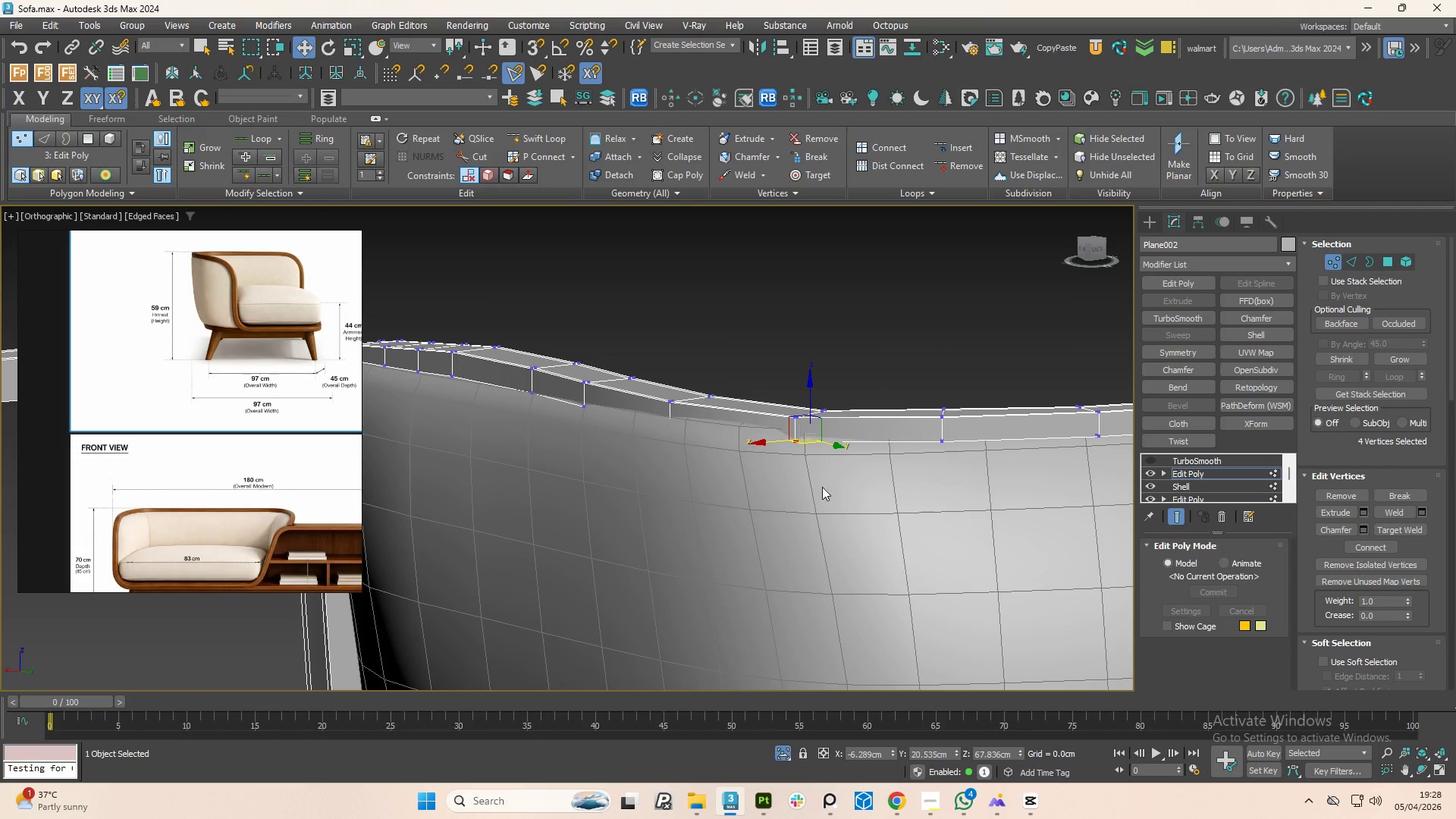 
left_click_drag(start_coordinate=[830, 501], to_coordinate=[769, 376])
 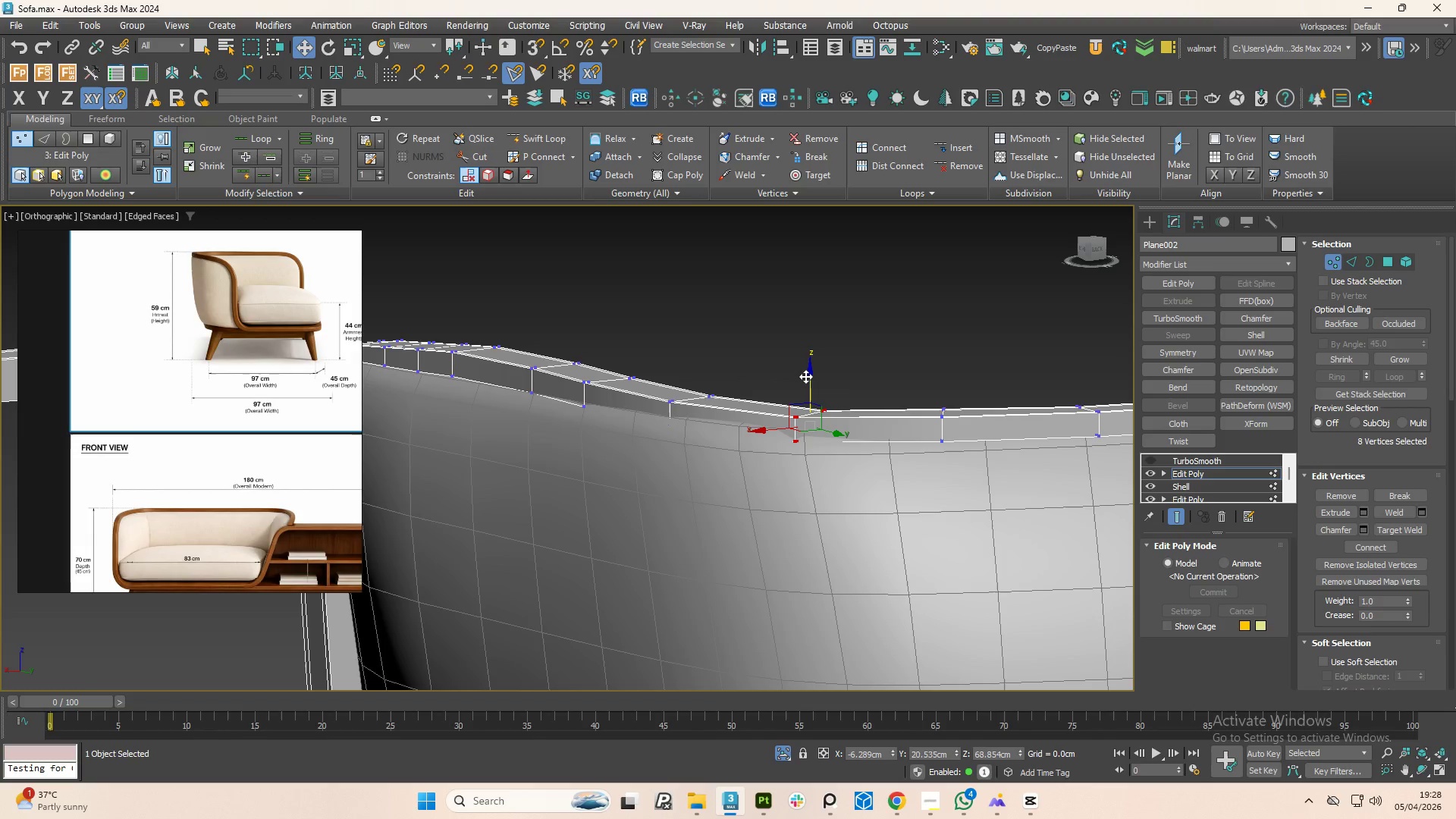 
left_click_drag(start_coordinate=[807, 377], to_coordinate=[806, 364])
 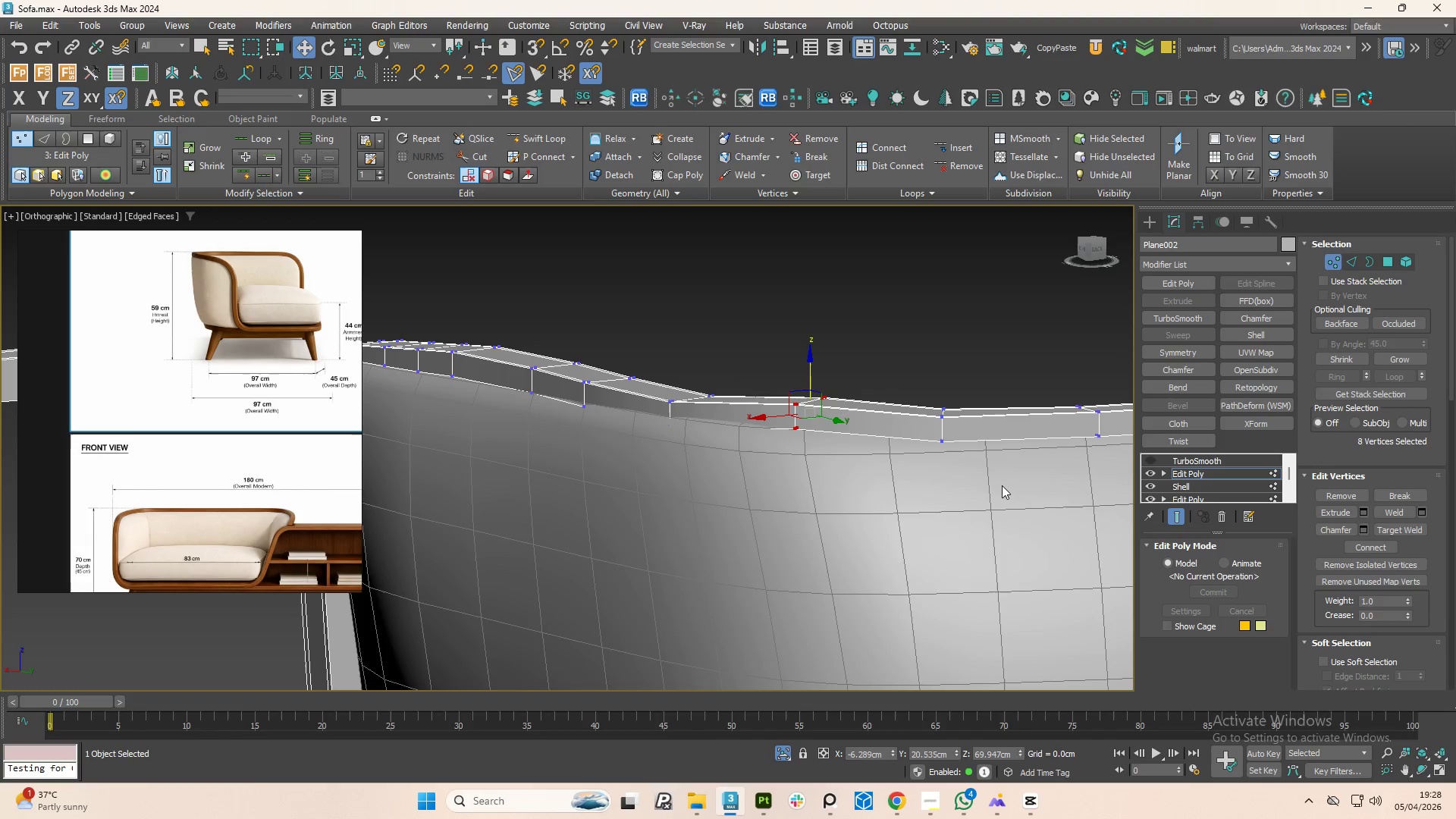 
left_click_drag(start_coordinate=[992, 483], to_coordinate=[916, 356])
 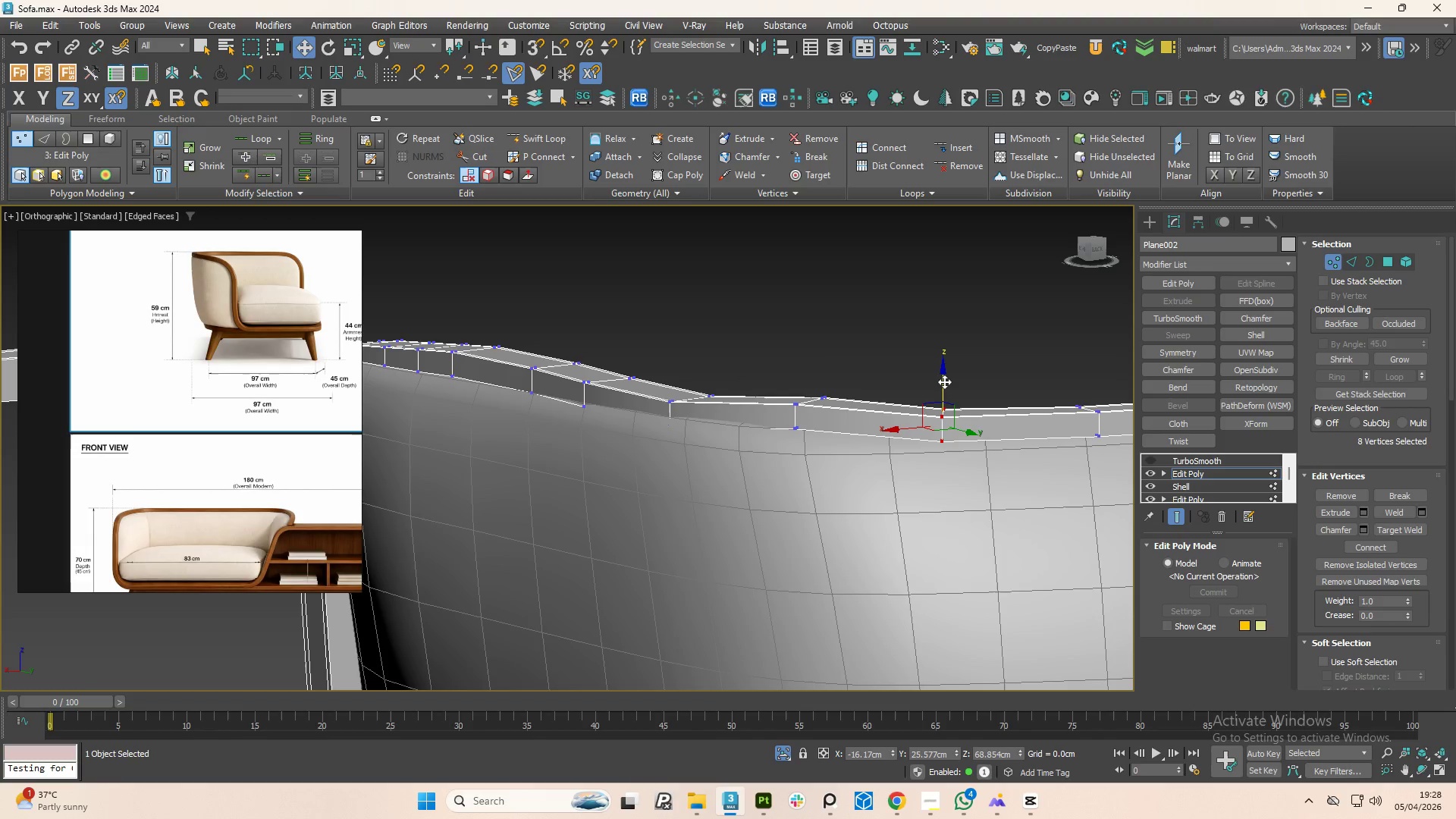 
left_click_drag(start_coordinate=[944, 381], to_coordinate=[943, 373])
 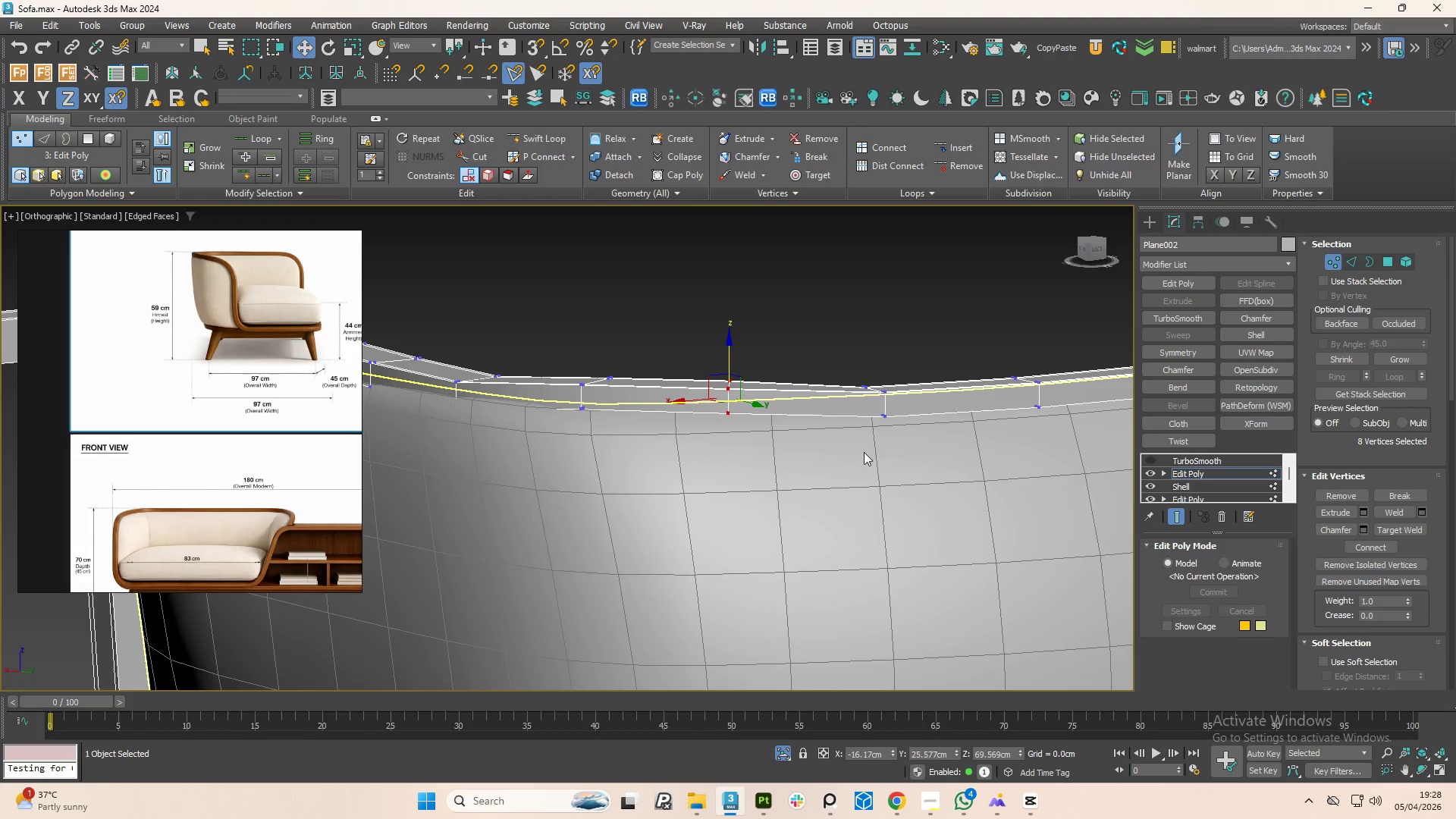 
left_click_drag(start_coordinate=[917, 465], to_coordinate=[857, 354])
 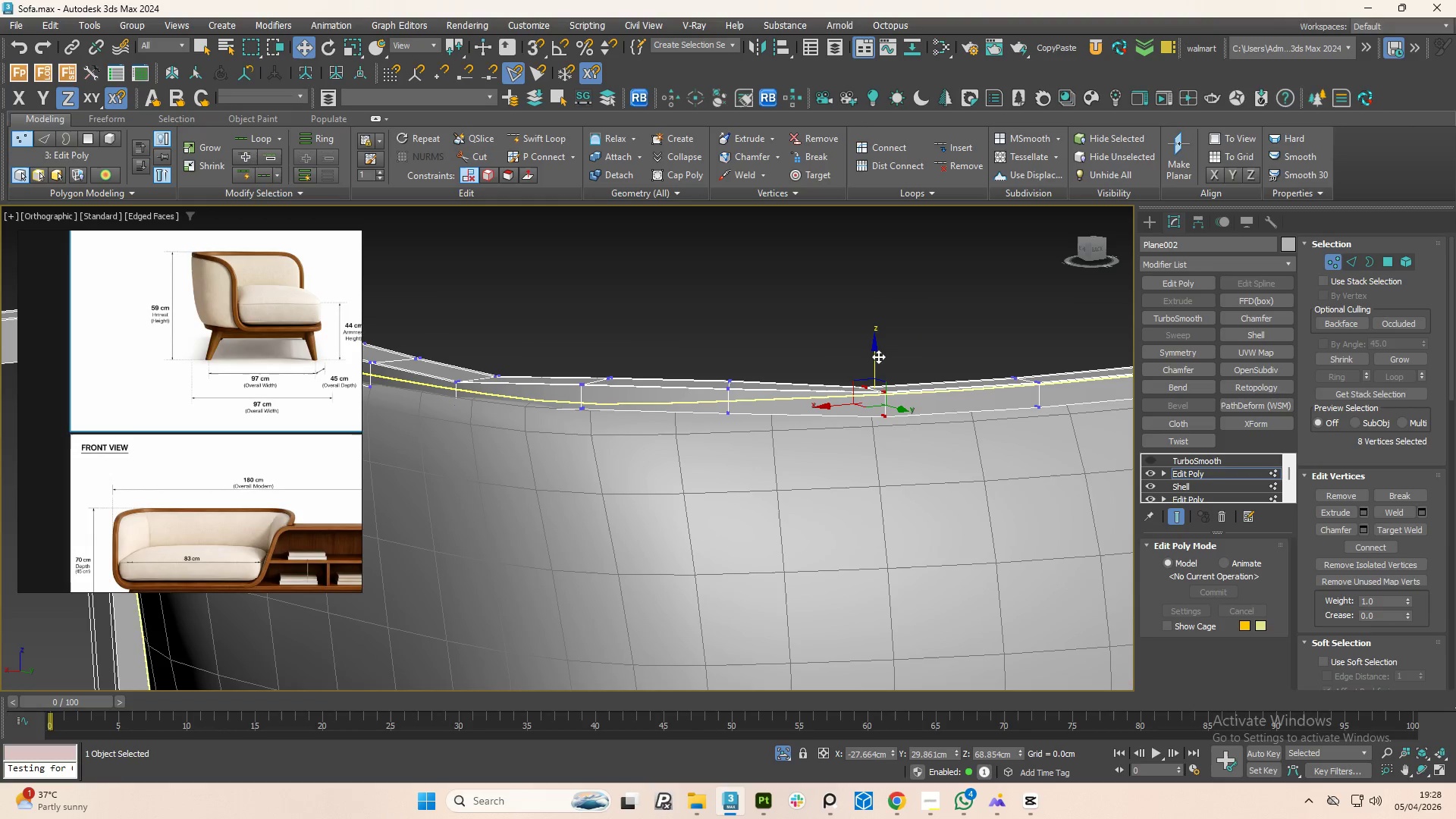 
left_click_drag(start_coordinate=[878, 356], to_coordinate=[877, 350])
 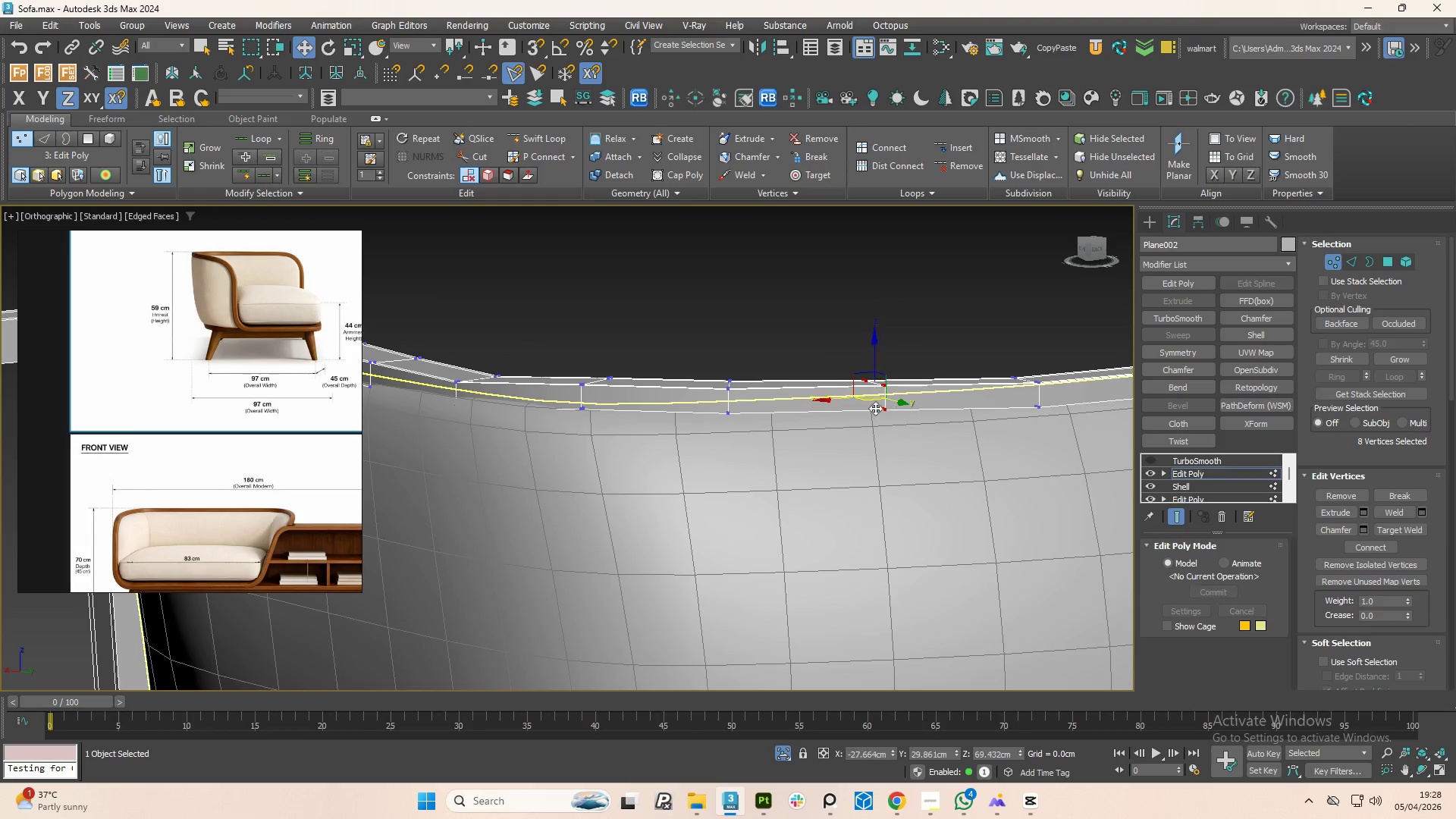 
hold_key(key=AltLeft, duration=1.5)
 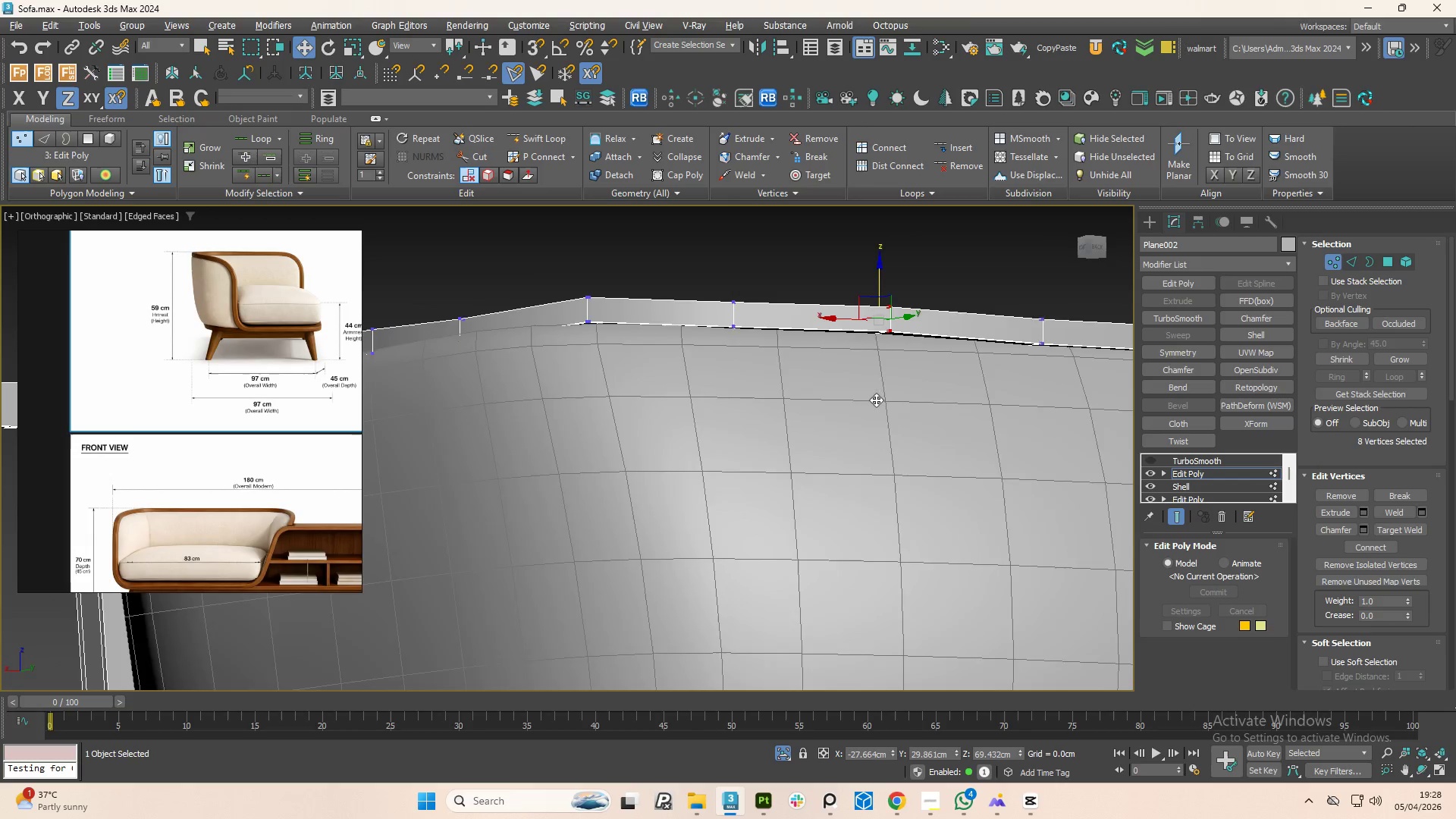 
hold_key(key=AltLeft, duration=1.52)
 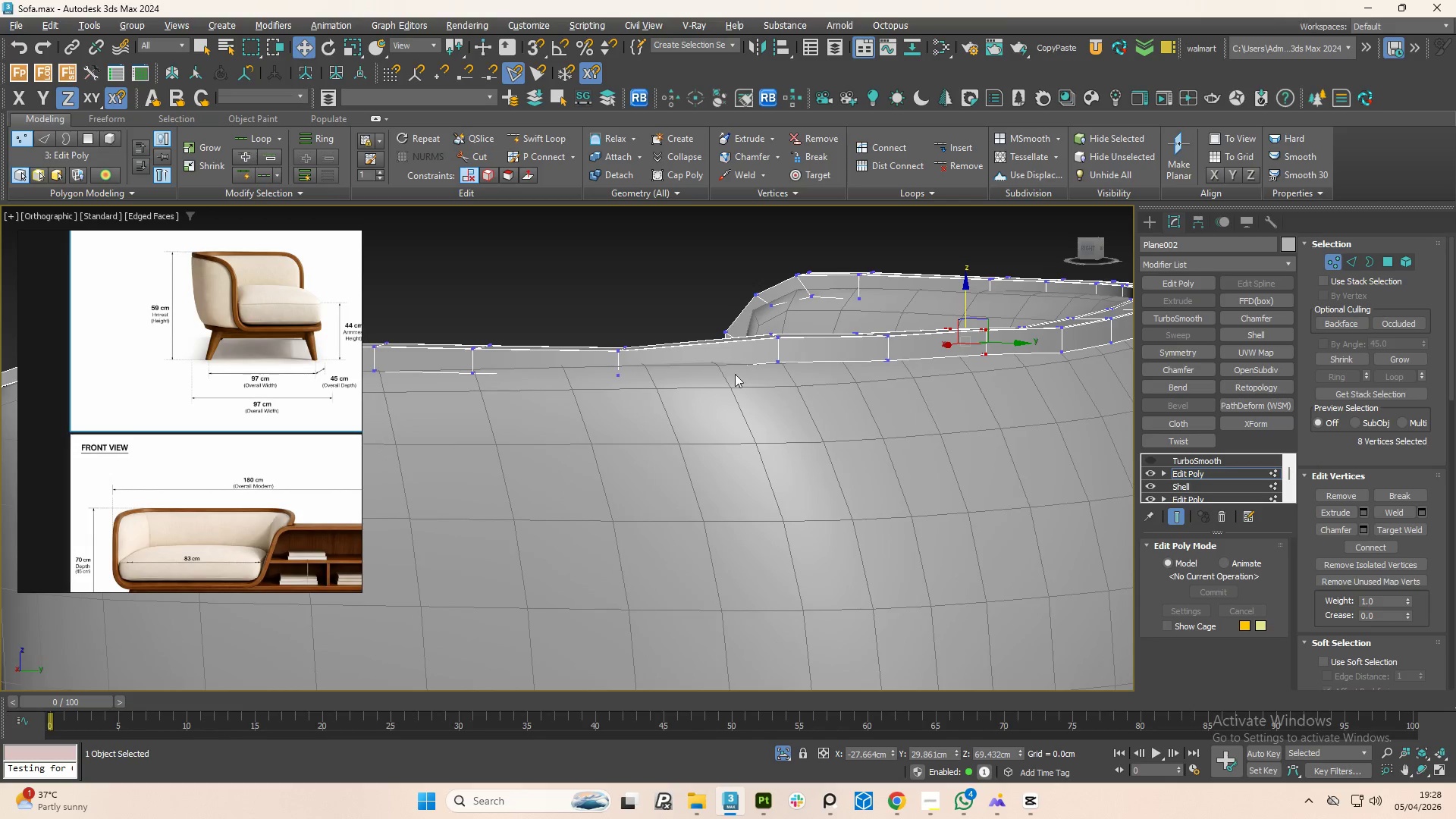 
hold_key(key=AltLeft, duration=0.48)
 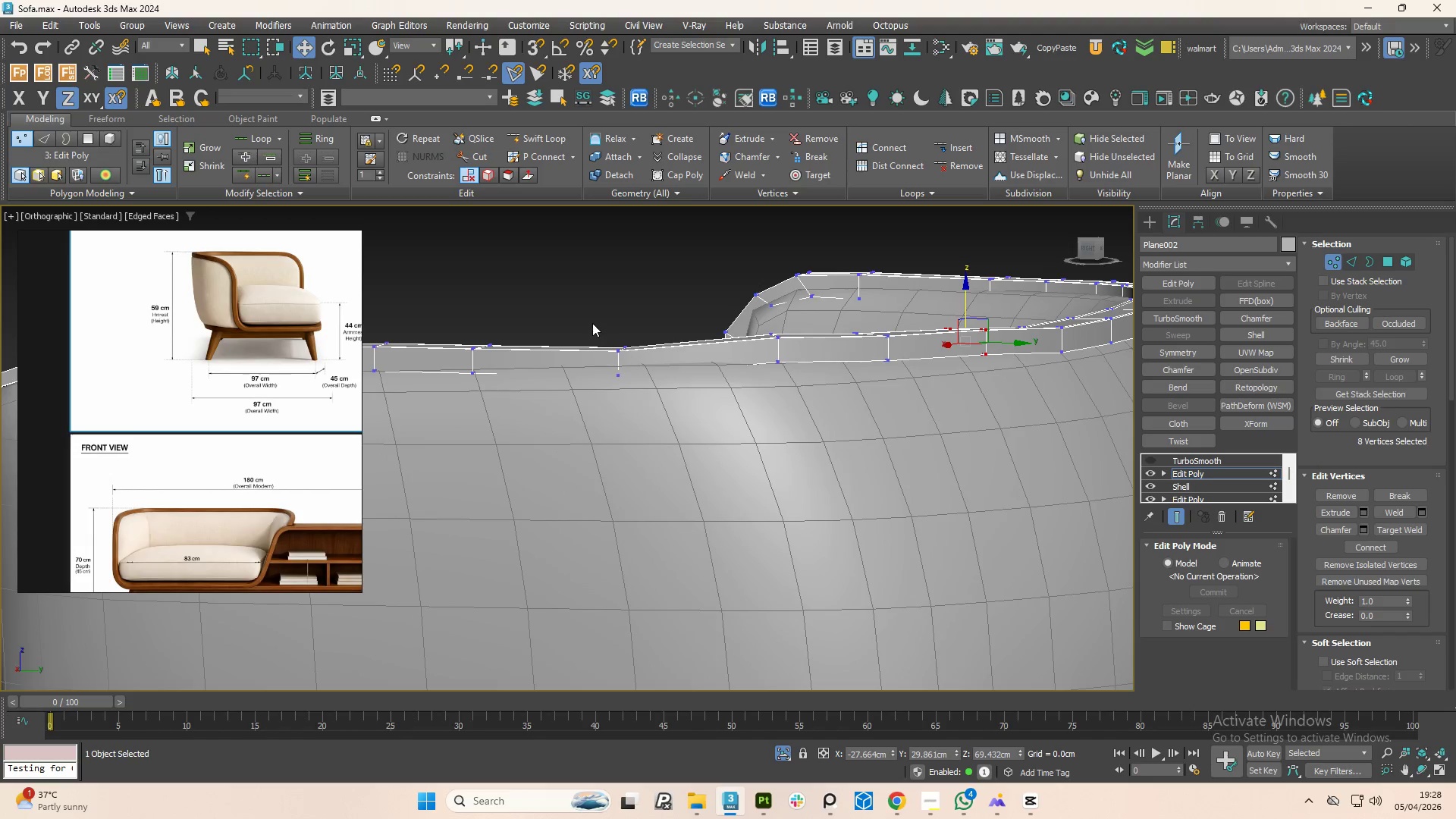 
left_click_drag(start_coordinate=[603, 317], to_coordinate=[651, 397])
 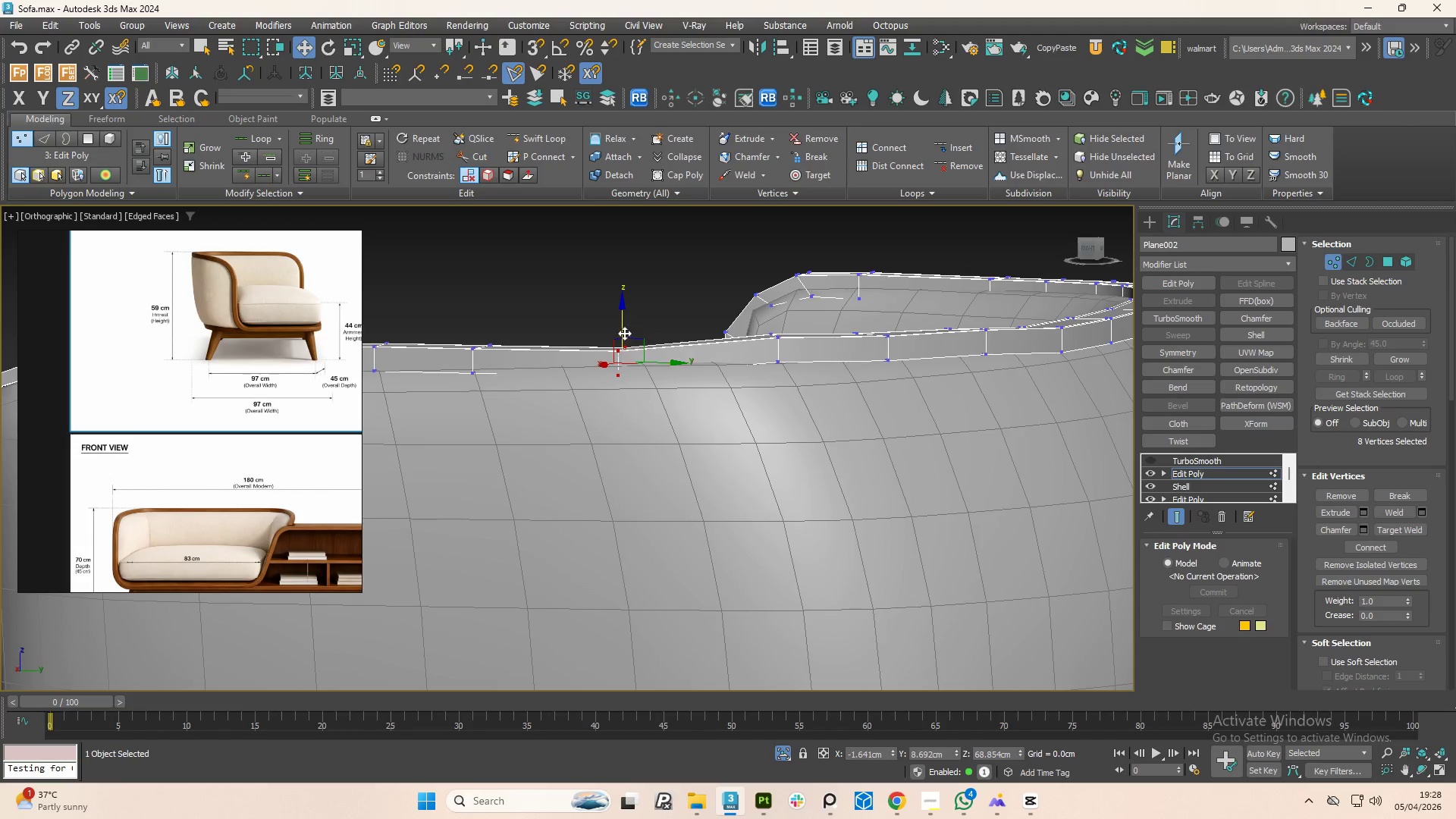 
left_click_drag(start_coordinate=[624, 333], to_coordinate=[623, 318])
 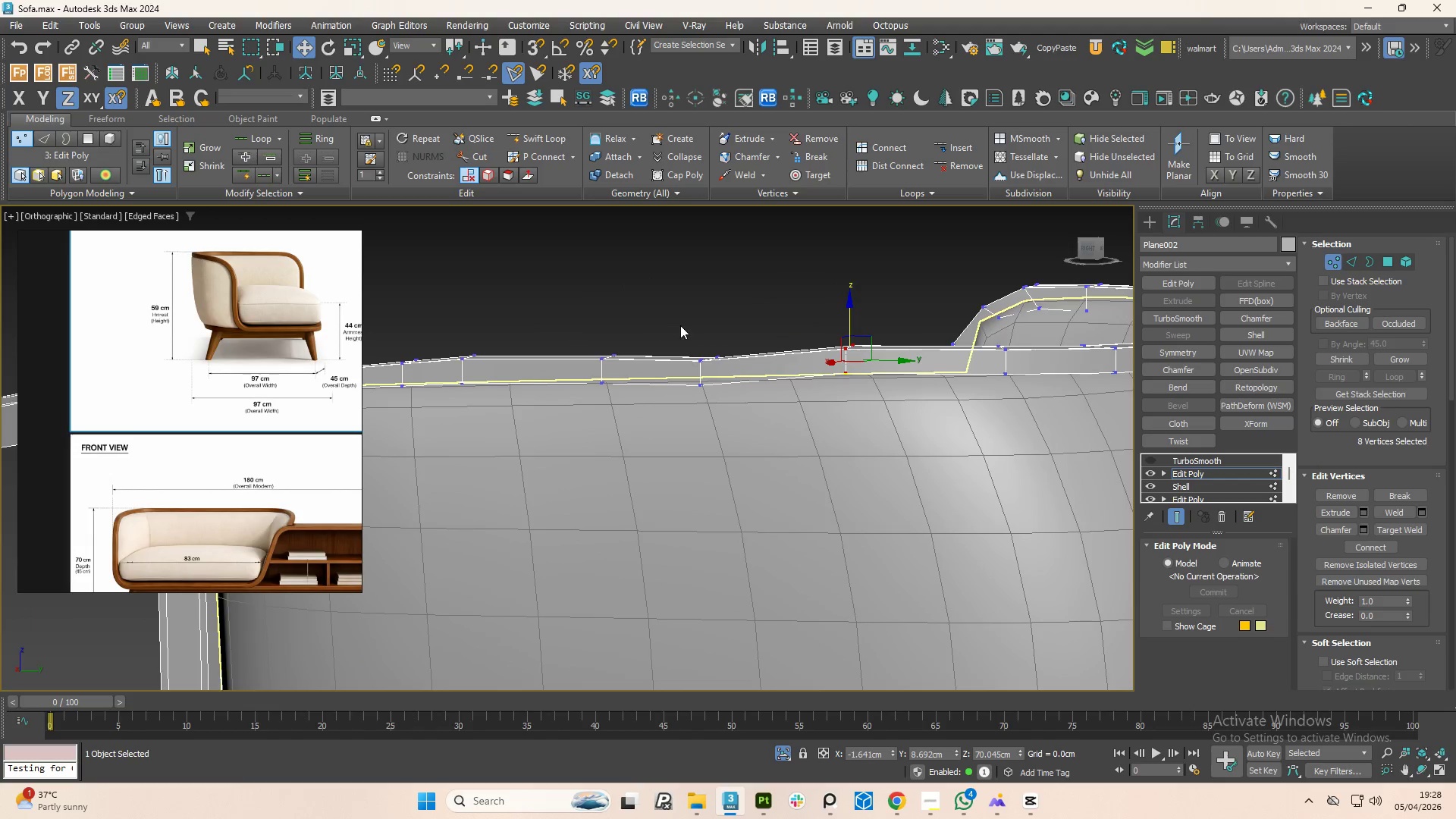 
left_click_drag(start_coordinate=[676, 317], to_coordinate=[756, 414])
 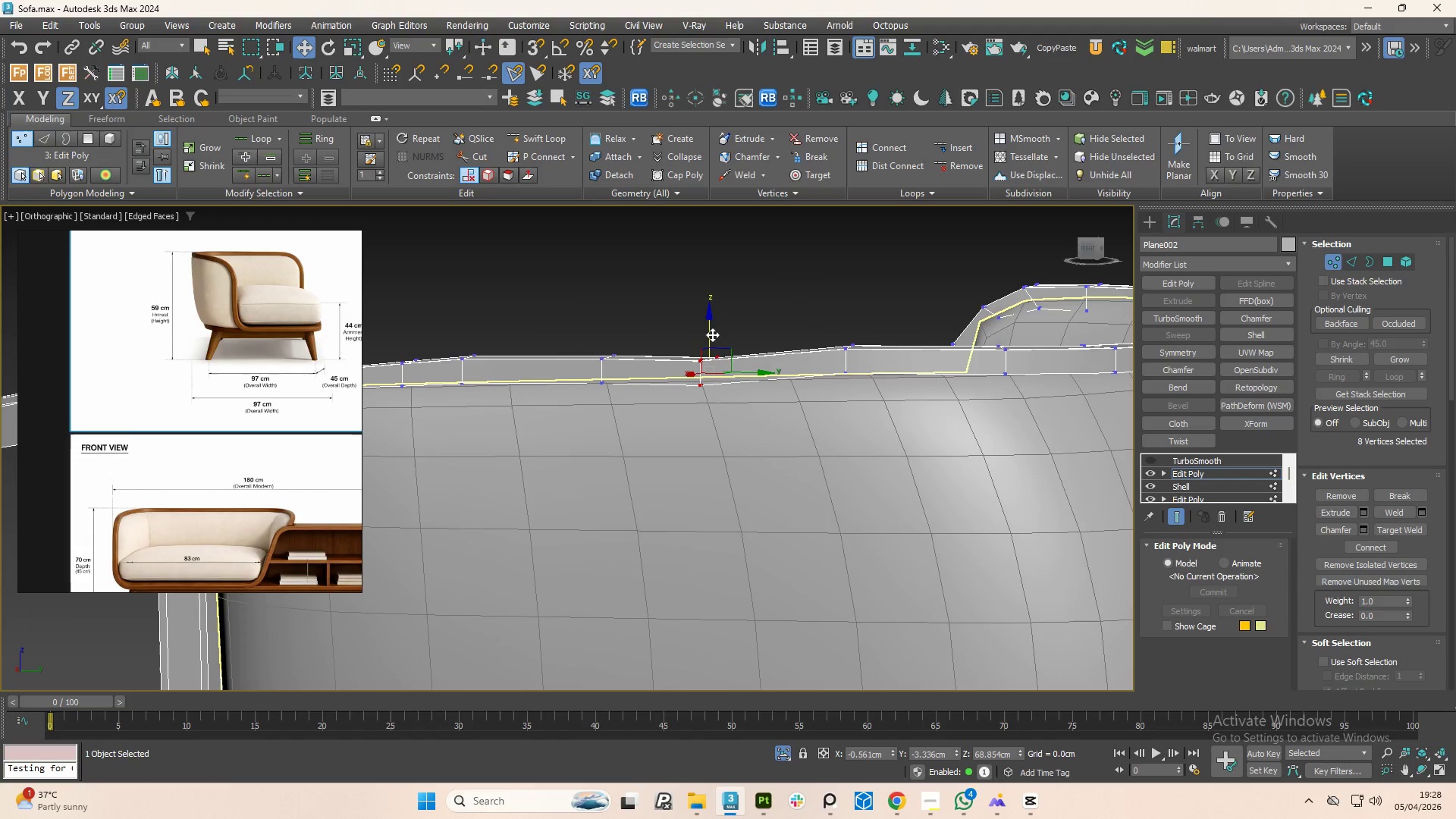 
left_click_drag(start_coordinate=[709, 334], to_coordinate=[716, 324])
 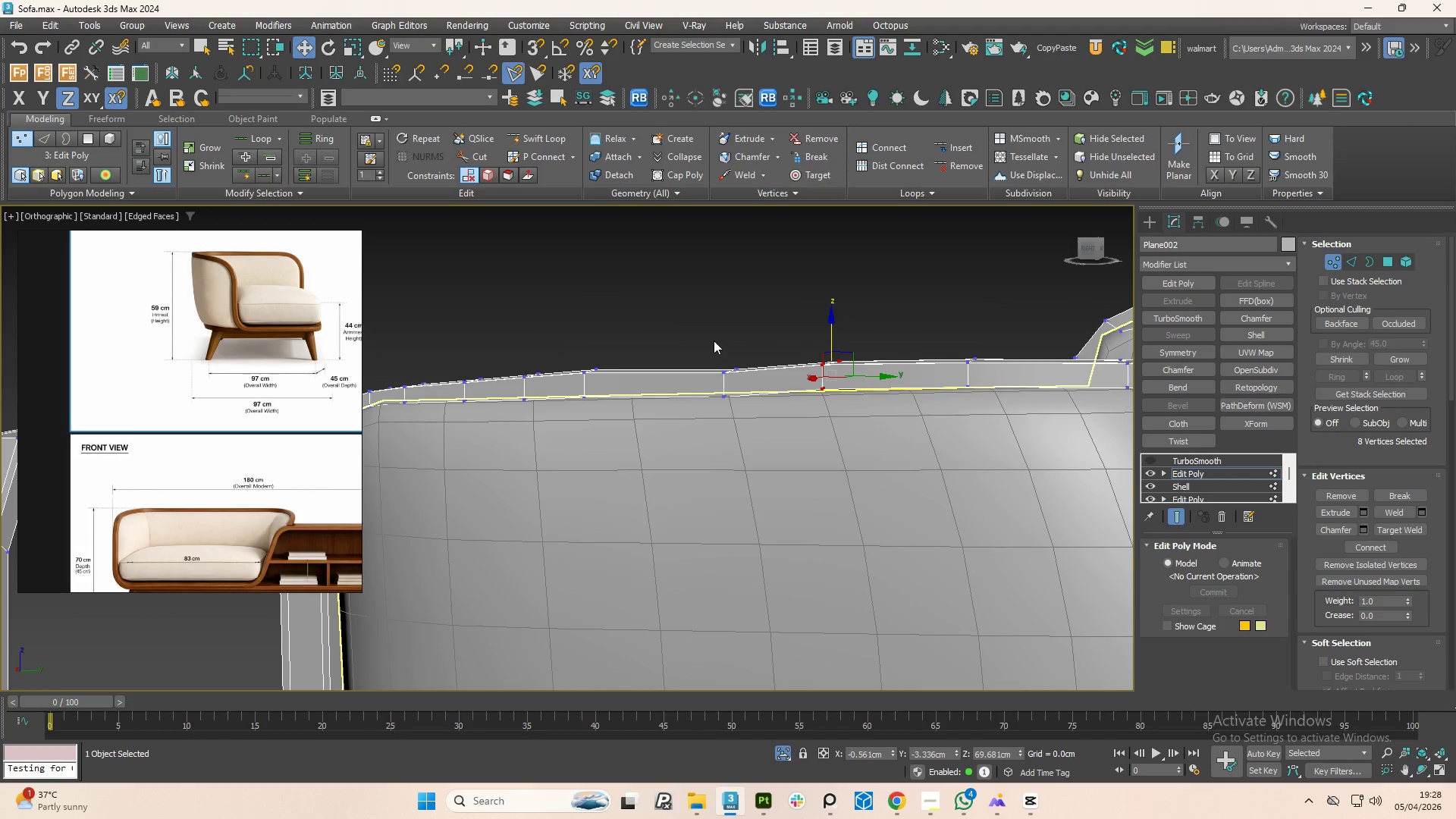 
left_click_drag(start_coordinate=[702, 336], to_coordinate=[762, 415])
 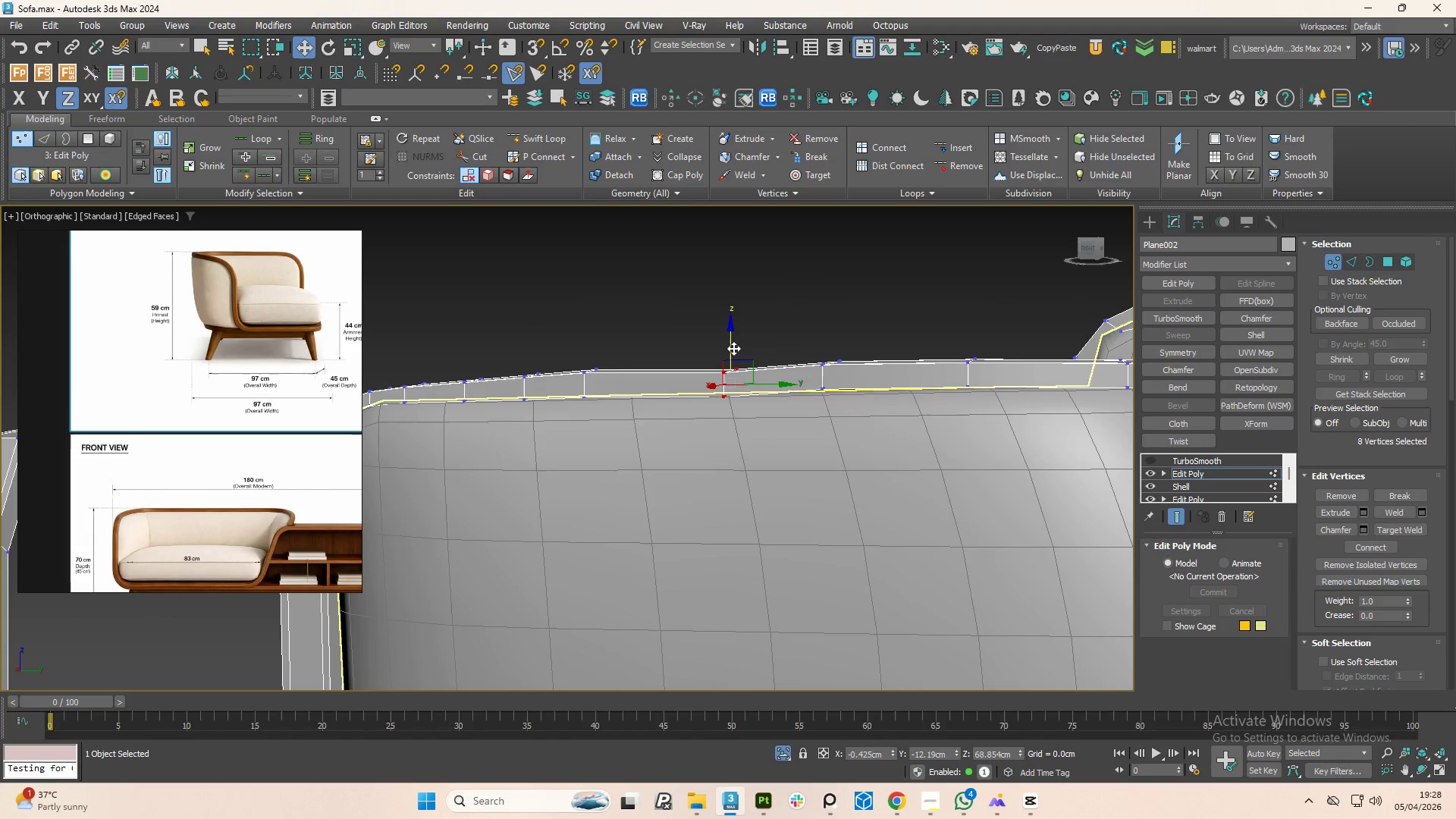 
left_click_drag(start_coordinate=[733, 348], to_coordinate=[734, 343])
 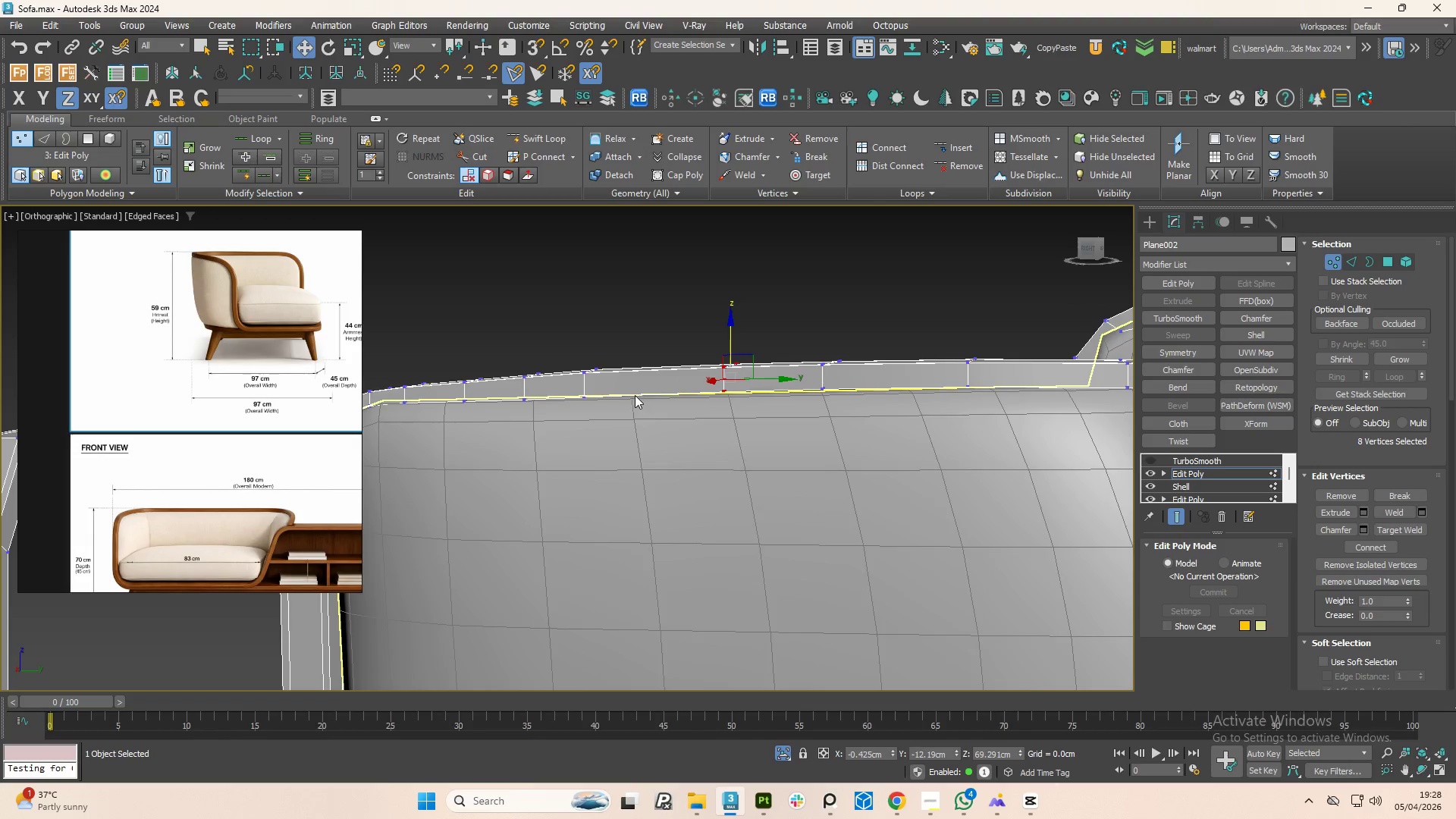 
scroll: coordinate [635, 396], scroll_direction: down, amount: 2.0
 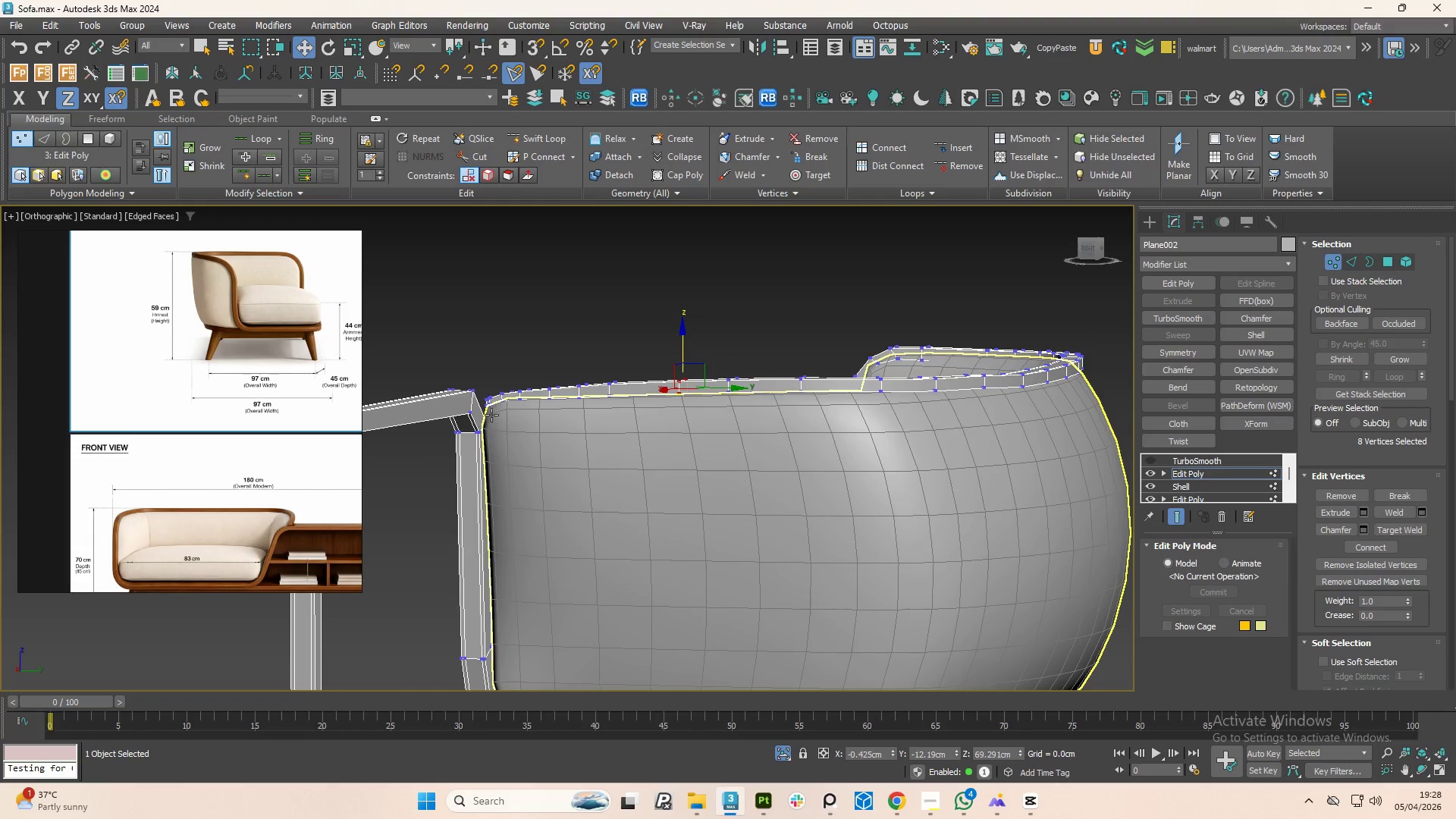 
scroll: coordinate [494, 406], scroll_direction: up, amount: 2.0
 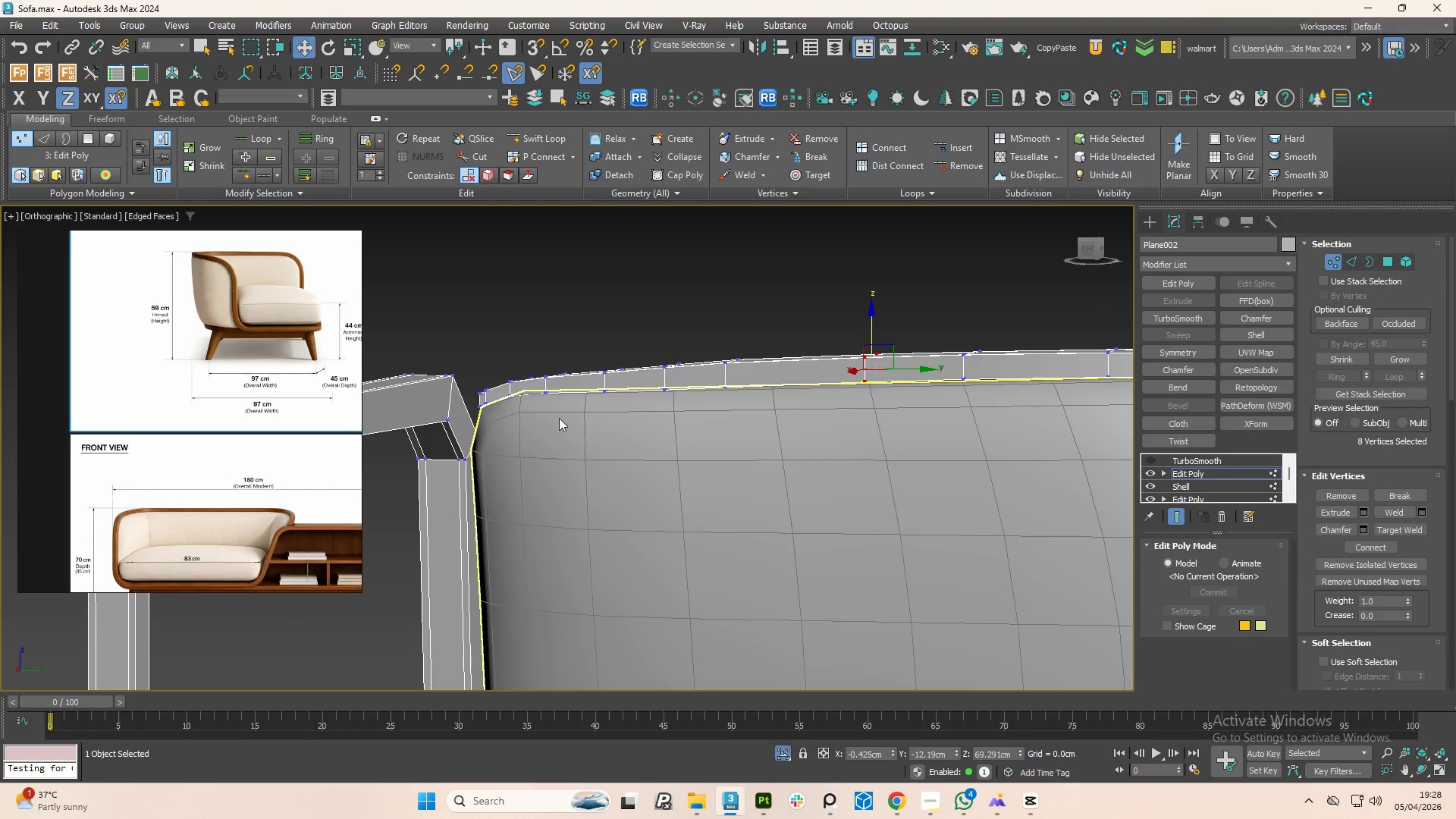 
scroll: coordinate [512, 414], scroll_direction: down, amount: 3.0
 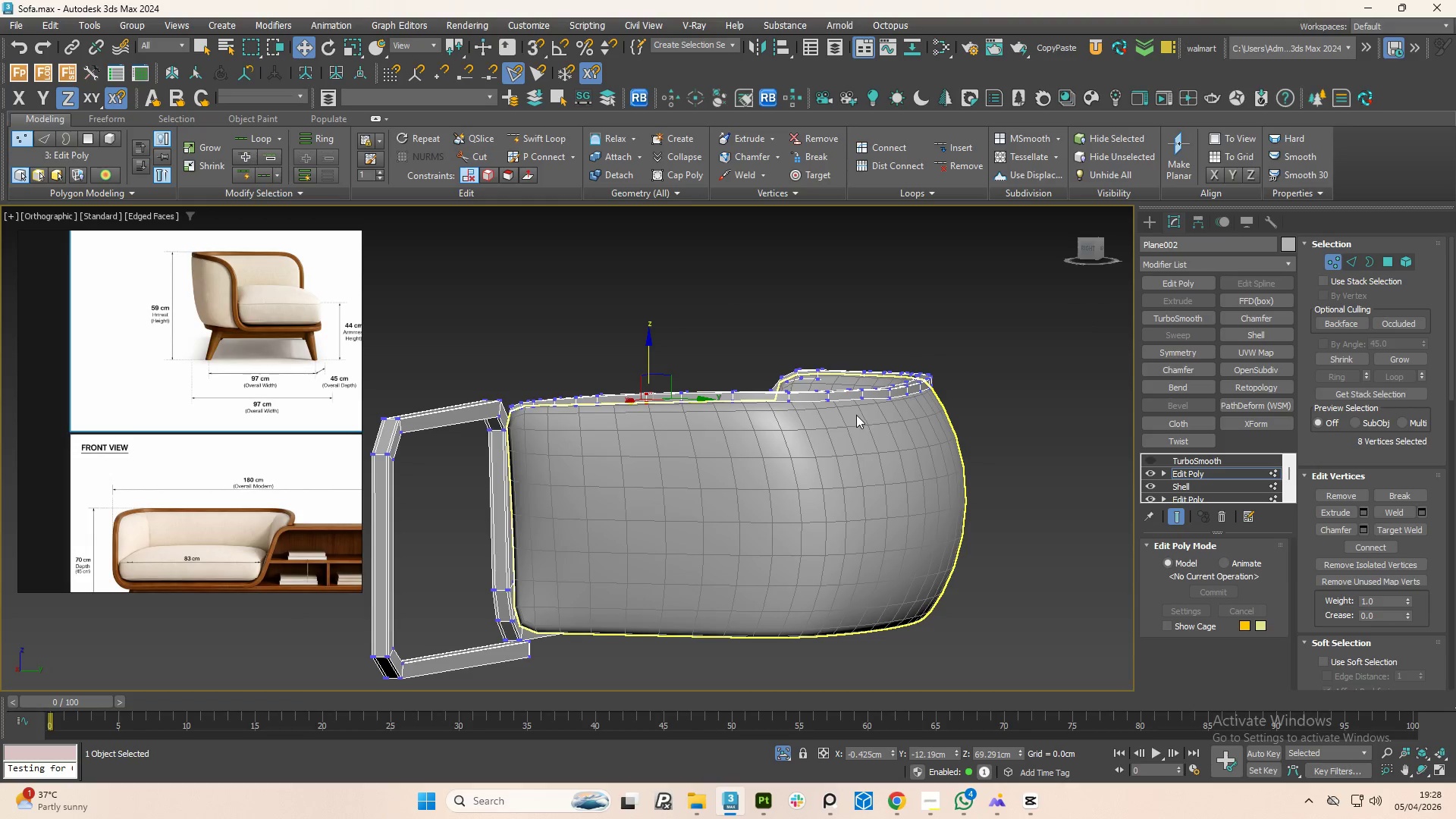 
scroll: coordinate [793, 394], scroll_direction: up, amount: 3.0
 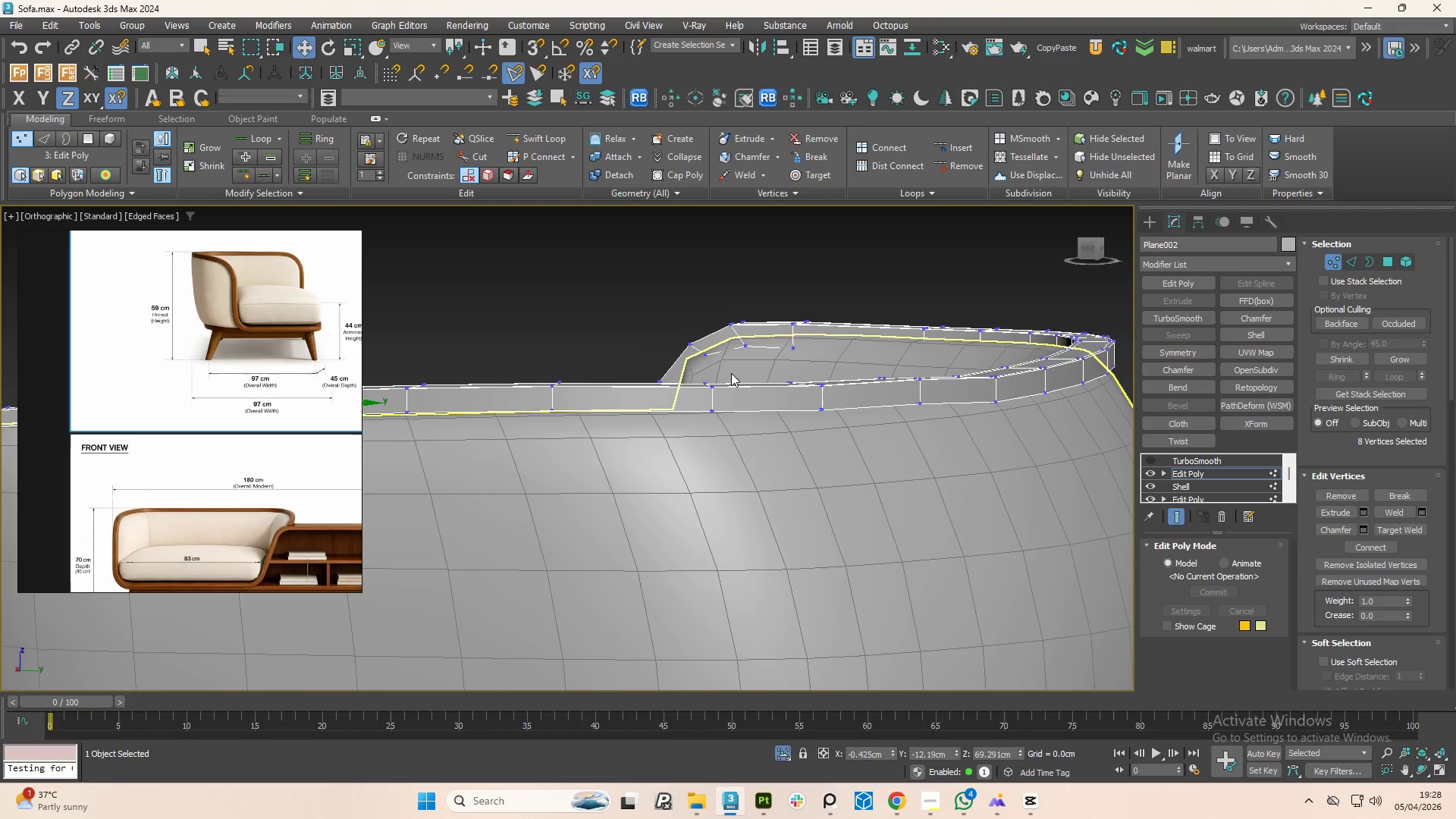 
left_click_drag(start_coordinate=[738, 374], to_coordinate=[692, 425])
 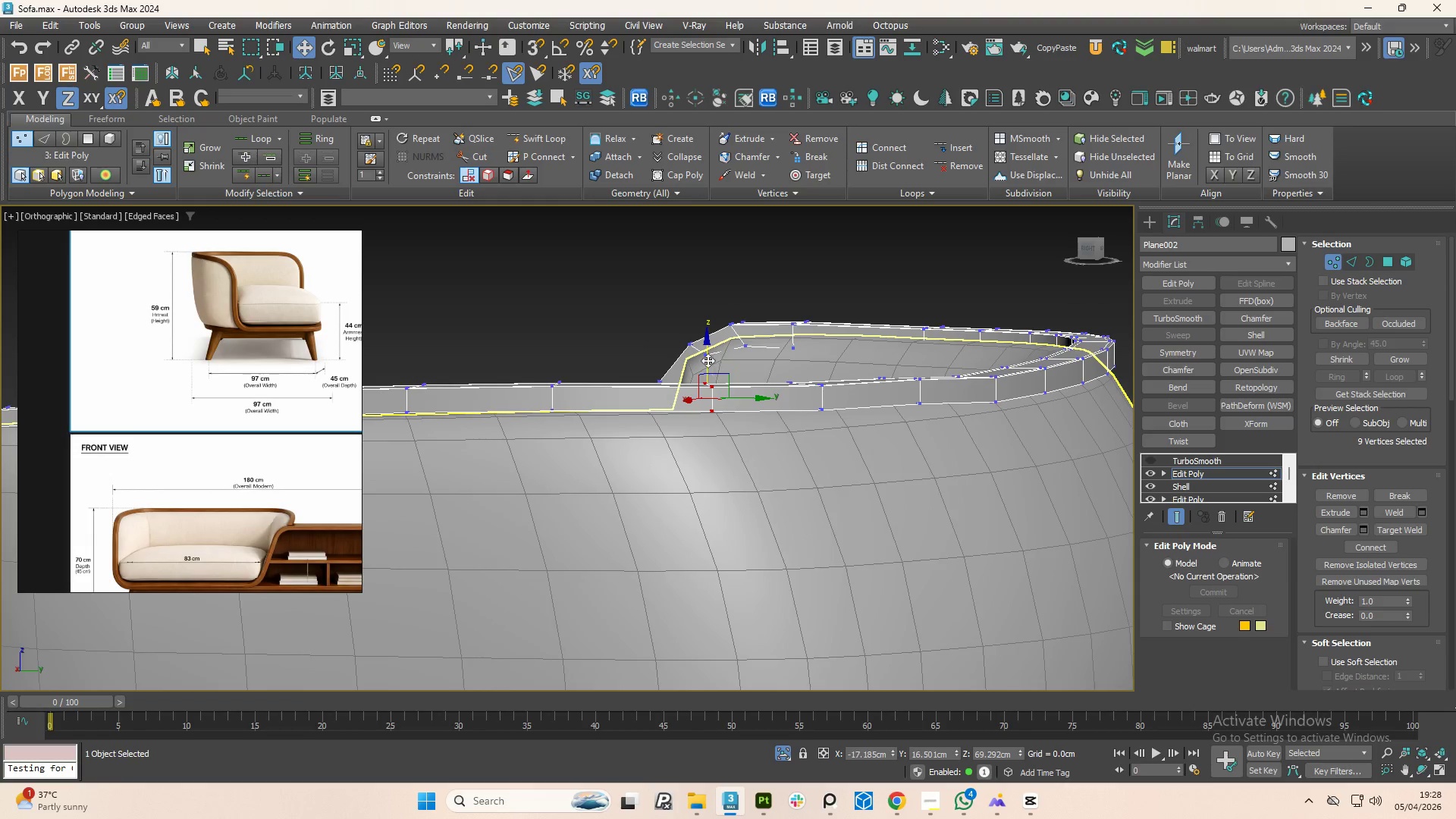 
left_click_drag(start_coordinate=[705, 359], to_coordinate=[716, 357])
 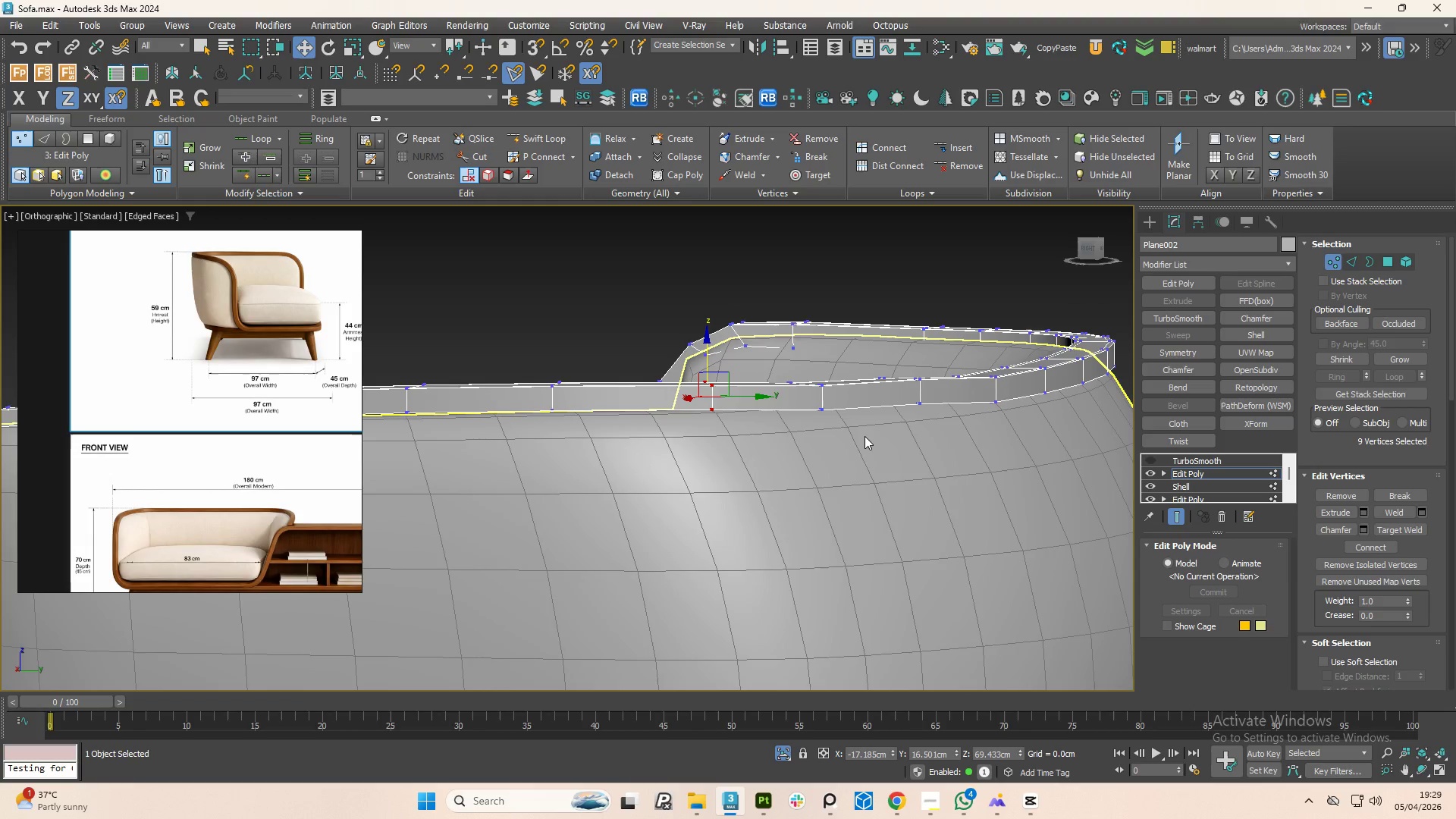 
left_click_drag(start_coordinate=[852, 436], to_coordinate=[777, 372])
 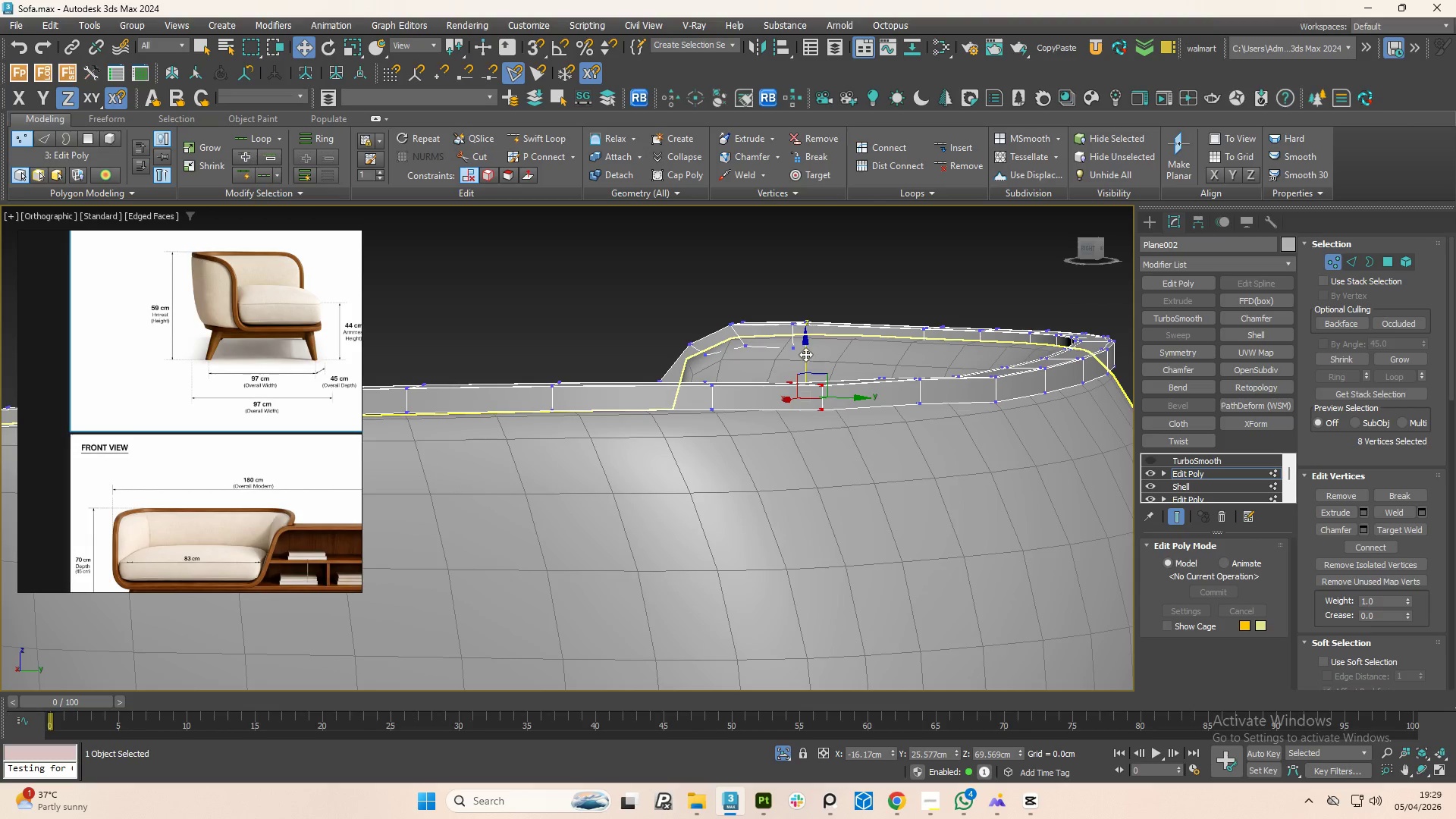 
left_click_drag(start_coordinate=[805, 354], to_coordinate=[812, 350])
 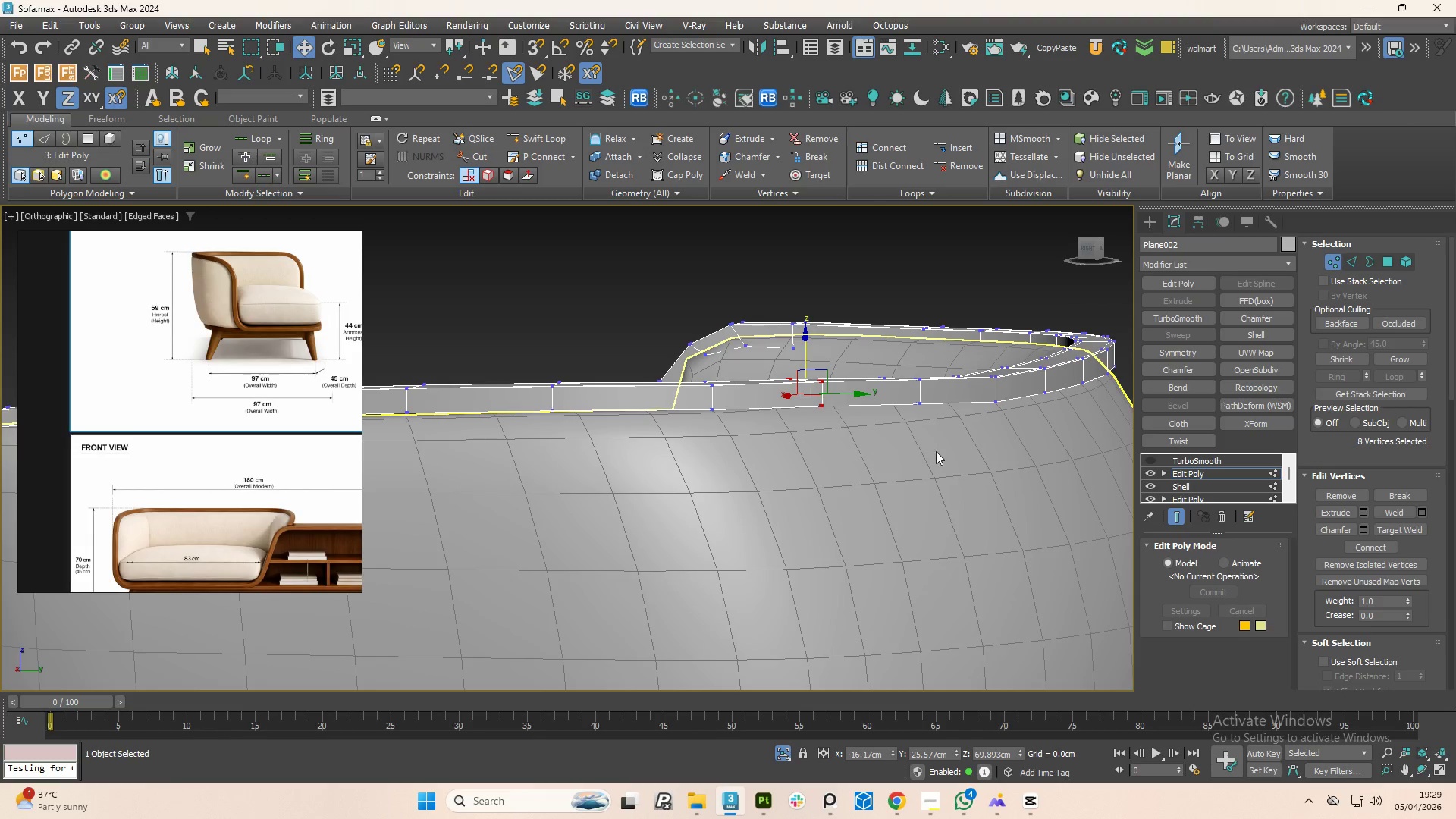 
left_click_drag(start_coordinate=[934, 444], to_coordinate=[870, 359])
 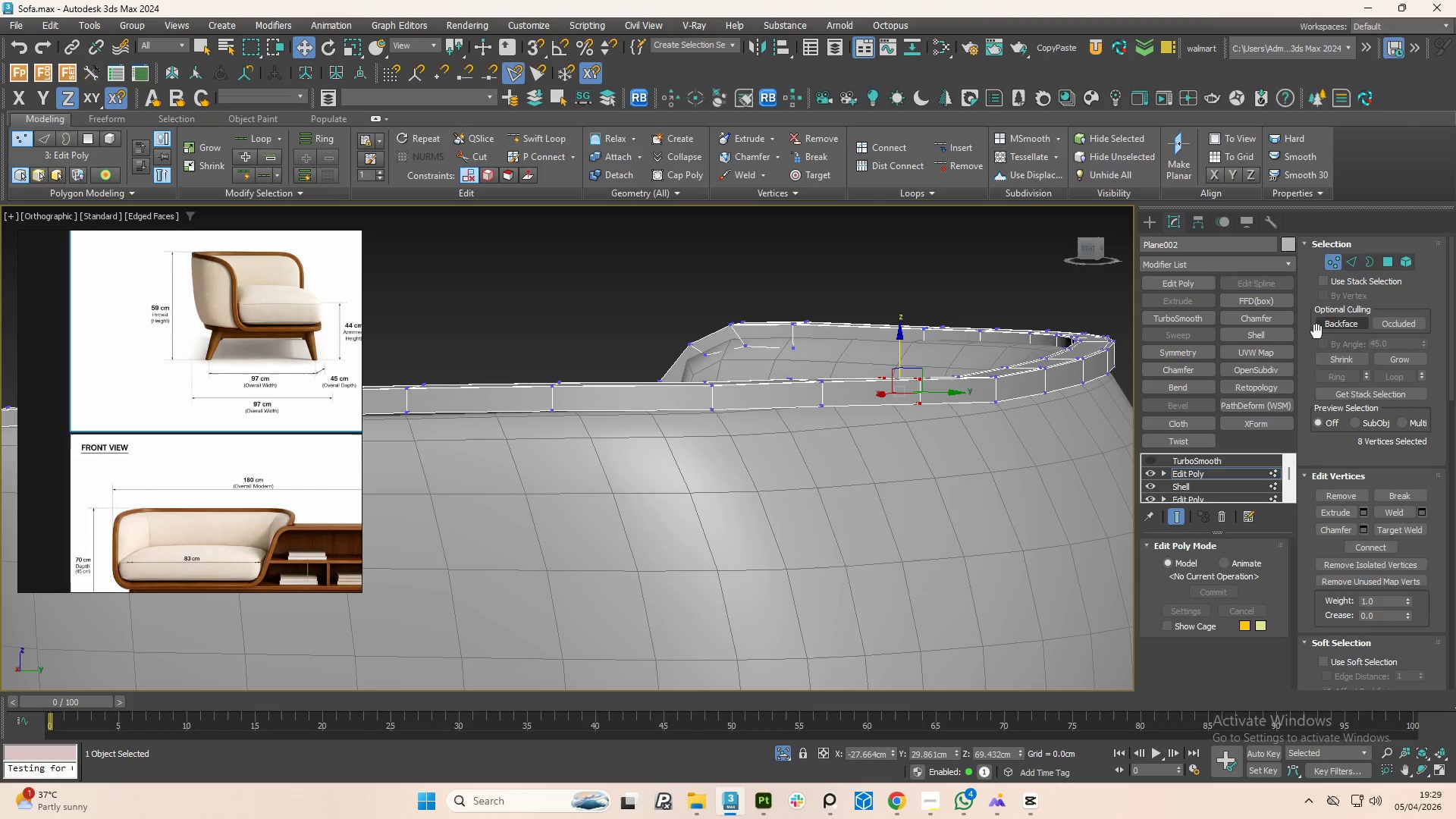 
left_click([1332, 320])
 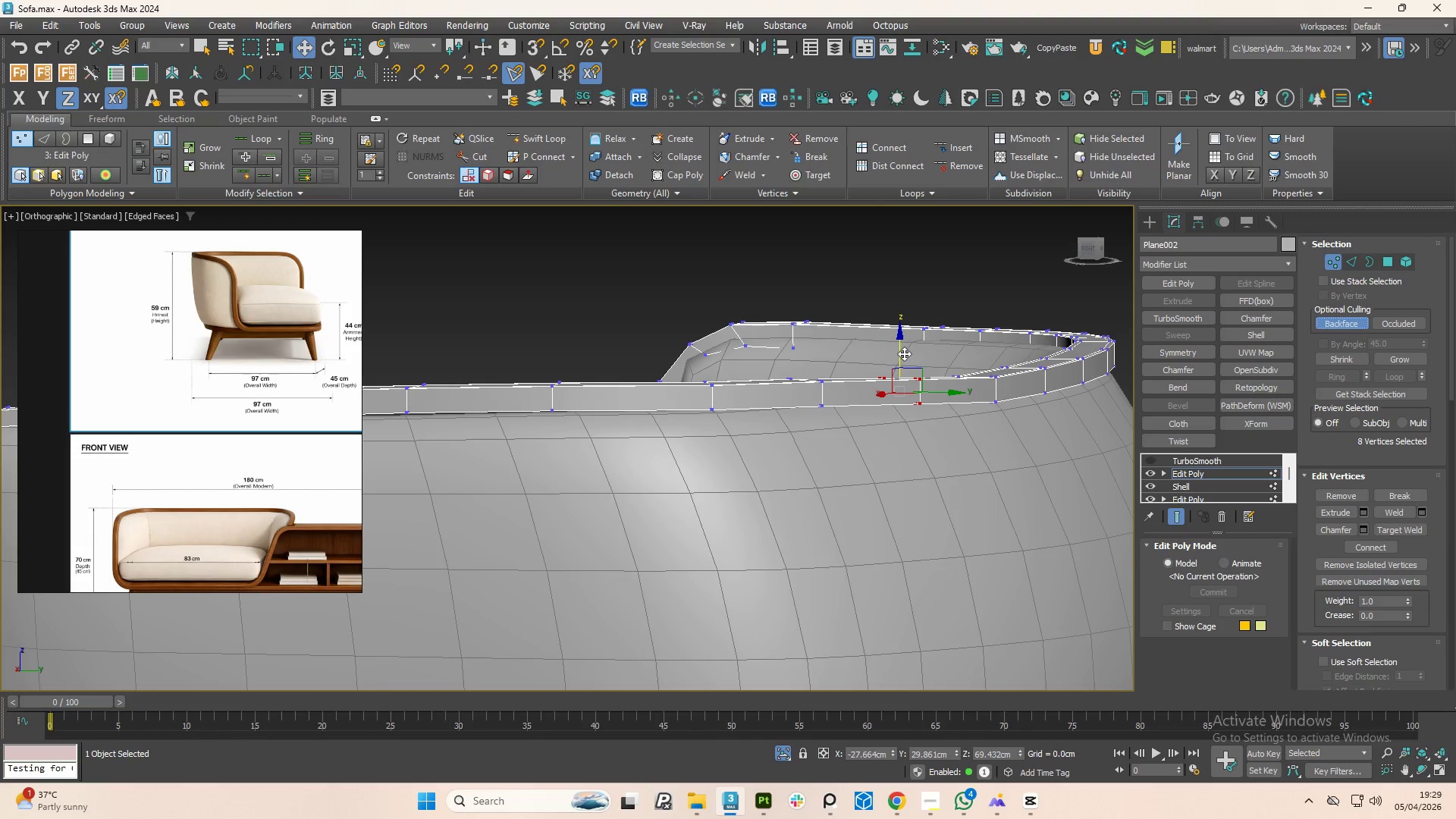 
left_click_drag(start_coordinate=[898, 356], to_coordinate=[897, 353])
 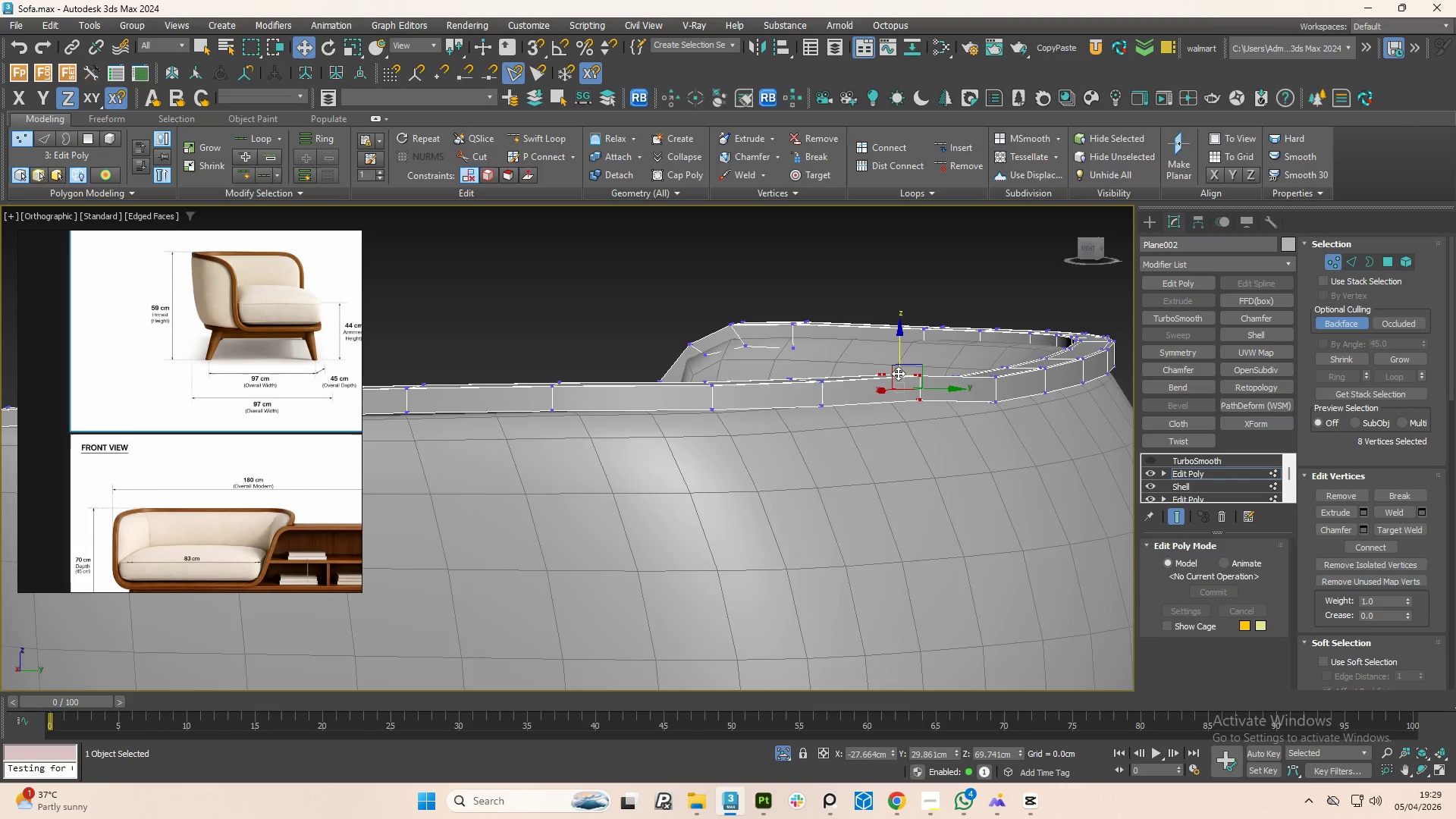 
hold_key(key=AltLeft, duration=1.5)
 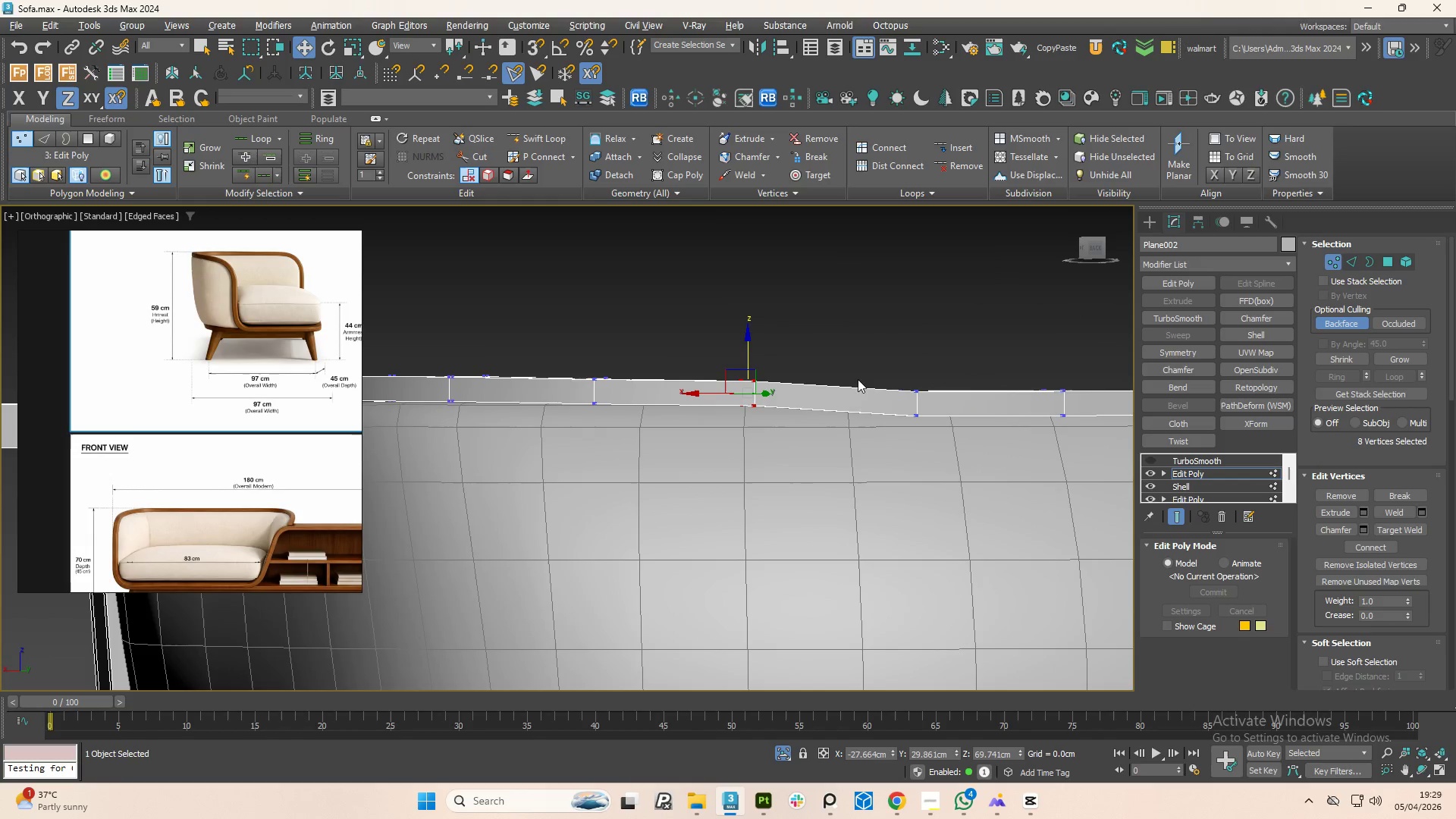 
hold_key(key=AltLeft, duration=0.53)
 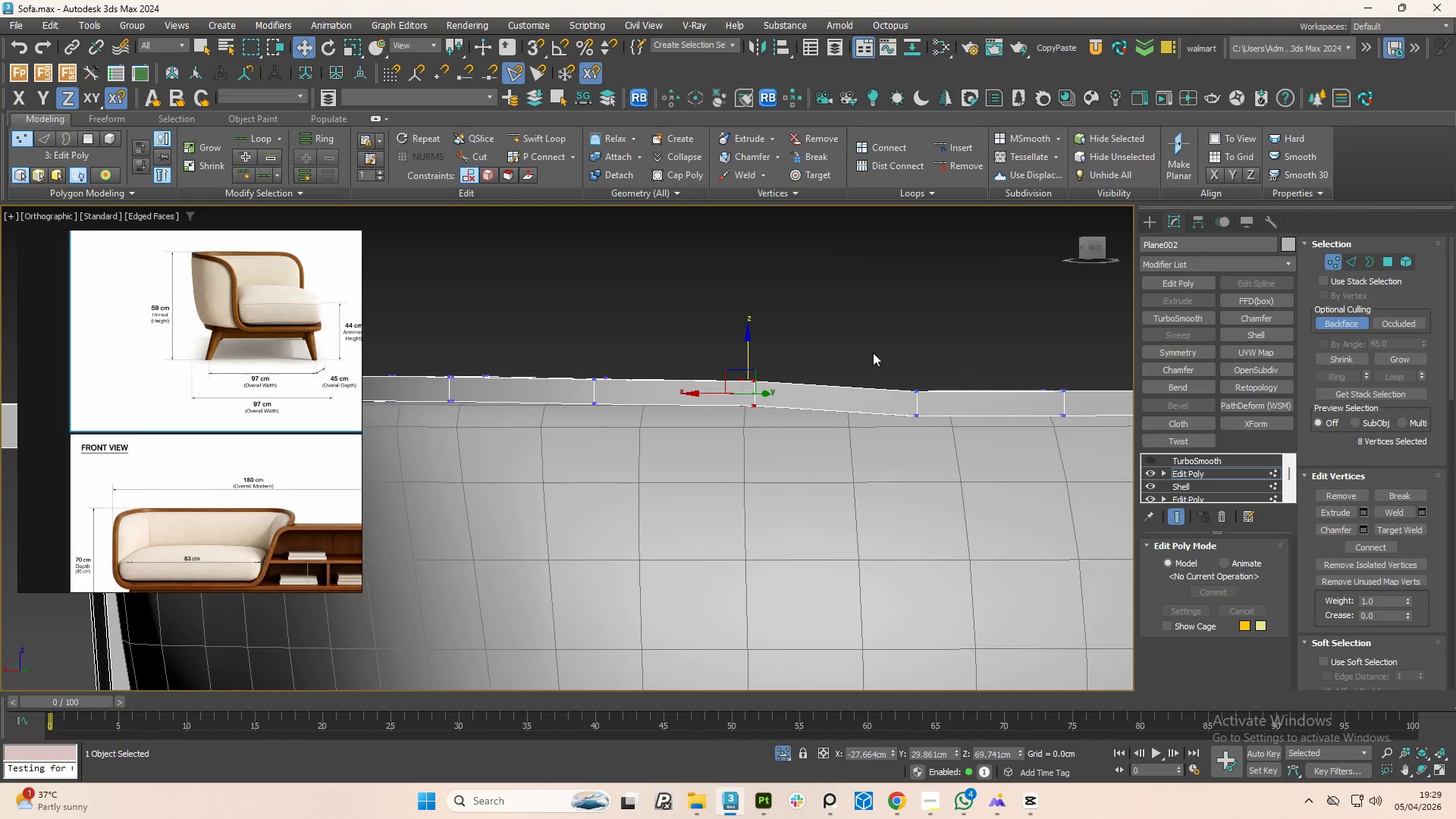 
left_click_drag(start_coordinate=[882, 352], to_coordinate=[962, 438])
 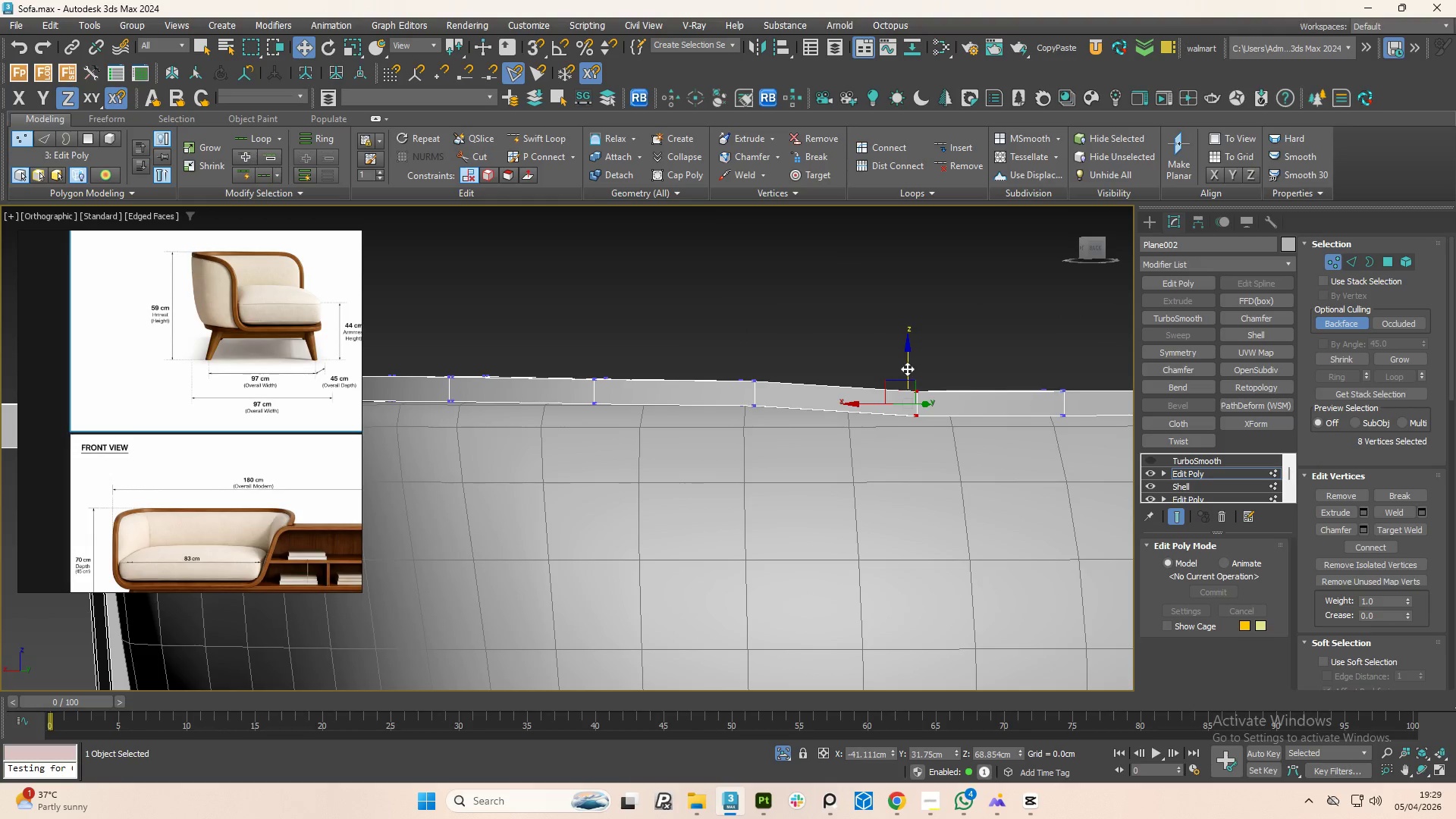 
left_click_drag(start_coordinate=[907, 369], to_coordinate=[912, 356])
 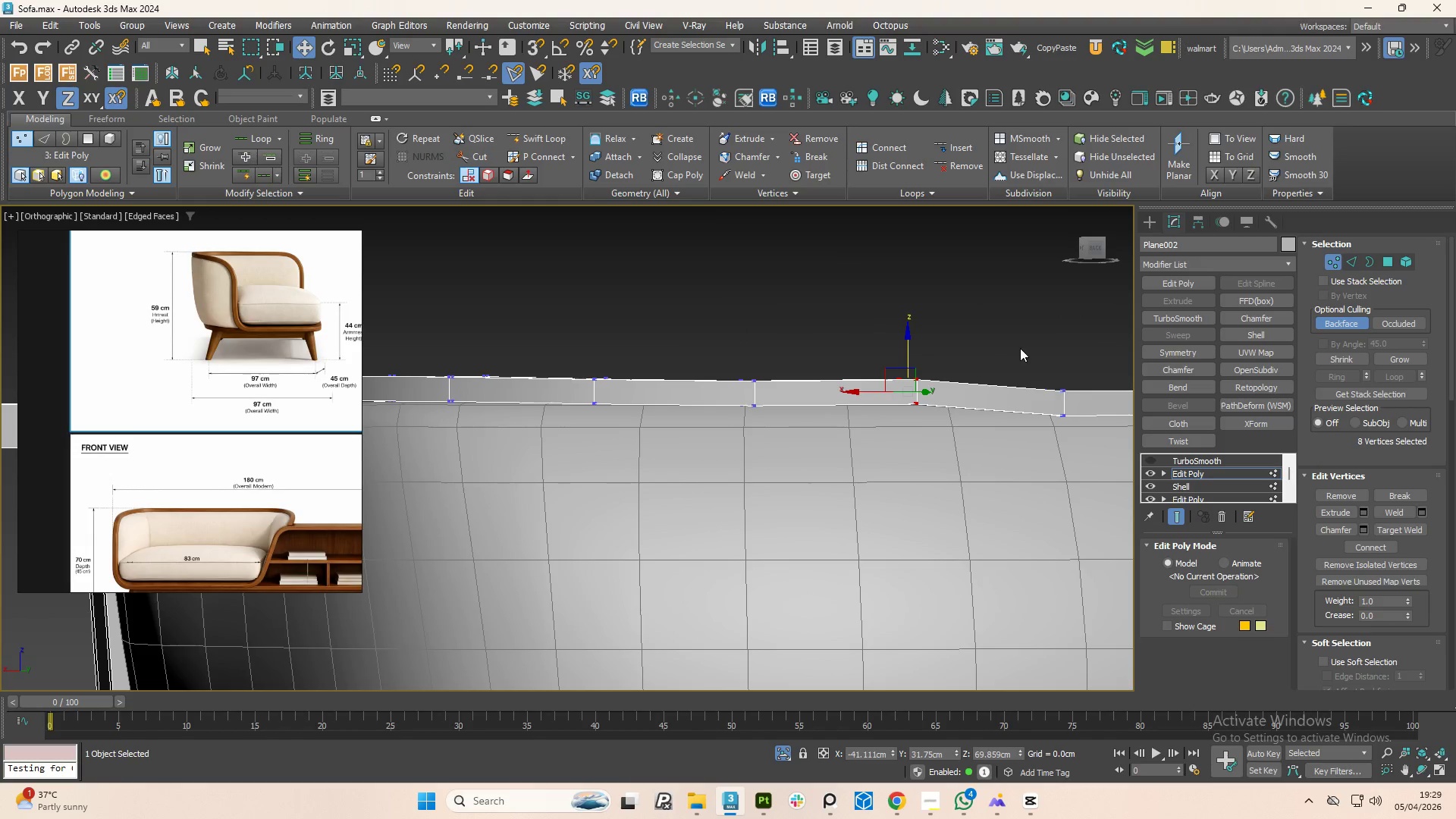 
left_click_drag(start_coordinate=[1025, 348], to_coordinate=[1106, 482])
 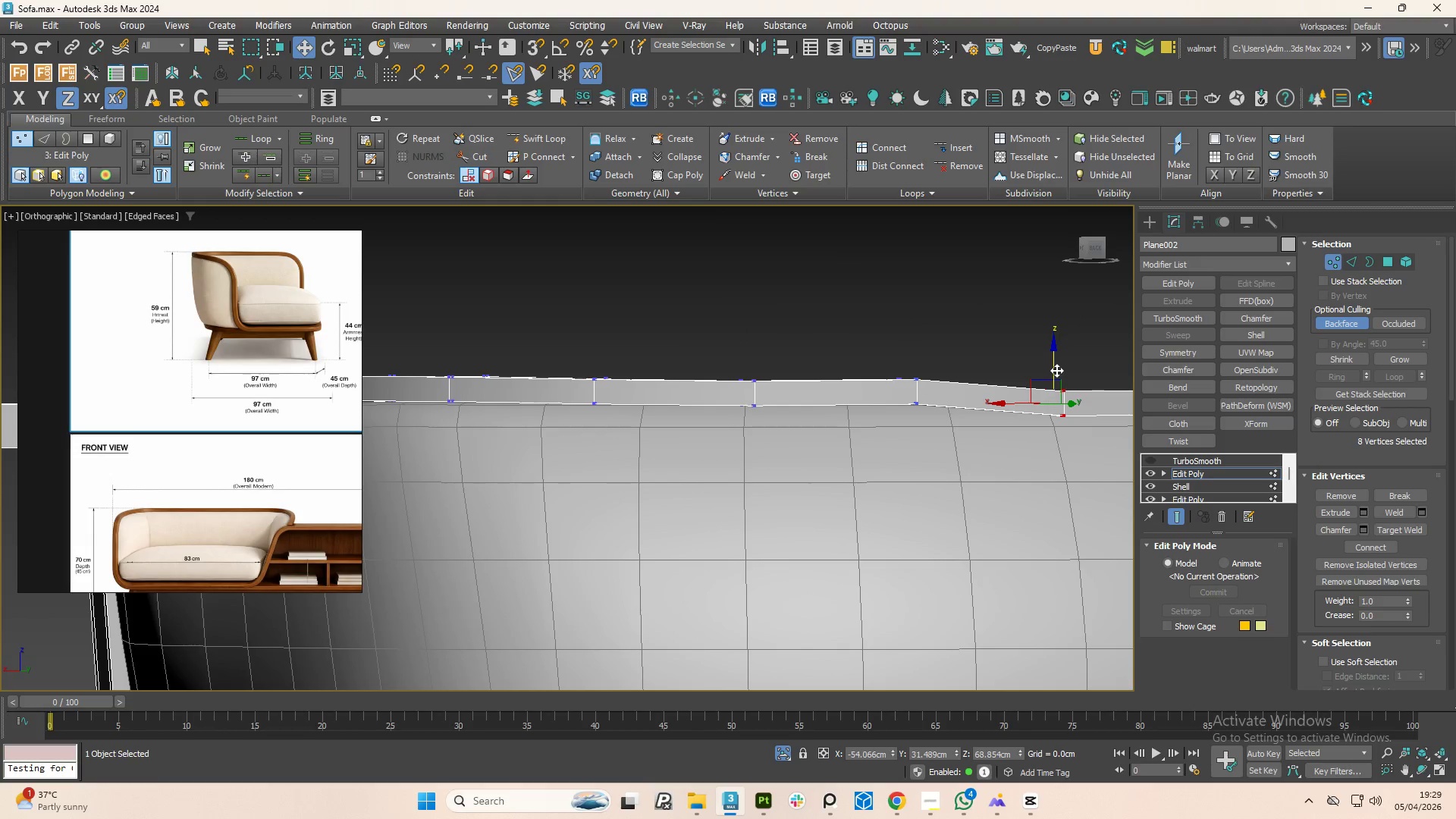 
left_click_drag(start_coordinate=[1056, 370], to_coordinate=[1058, 359])
 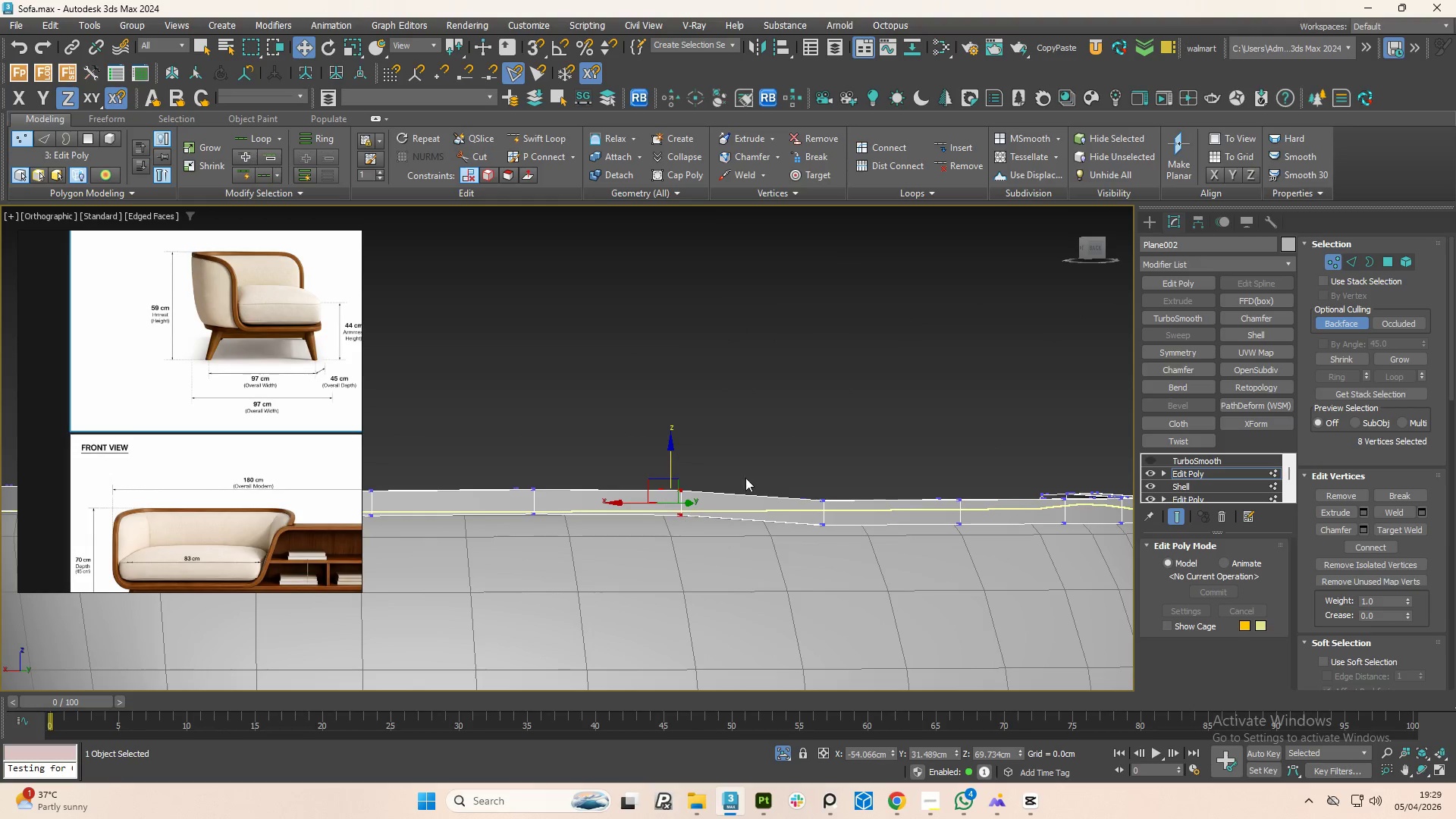 
left_click_drag(start_coordinate=[795, 447], to_coordinate=[873, 548])
 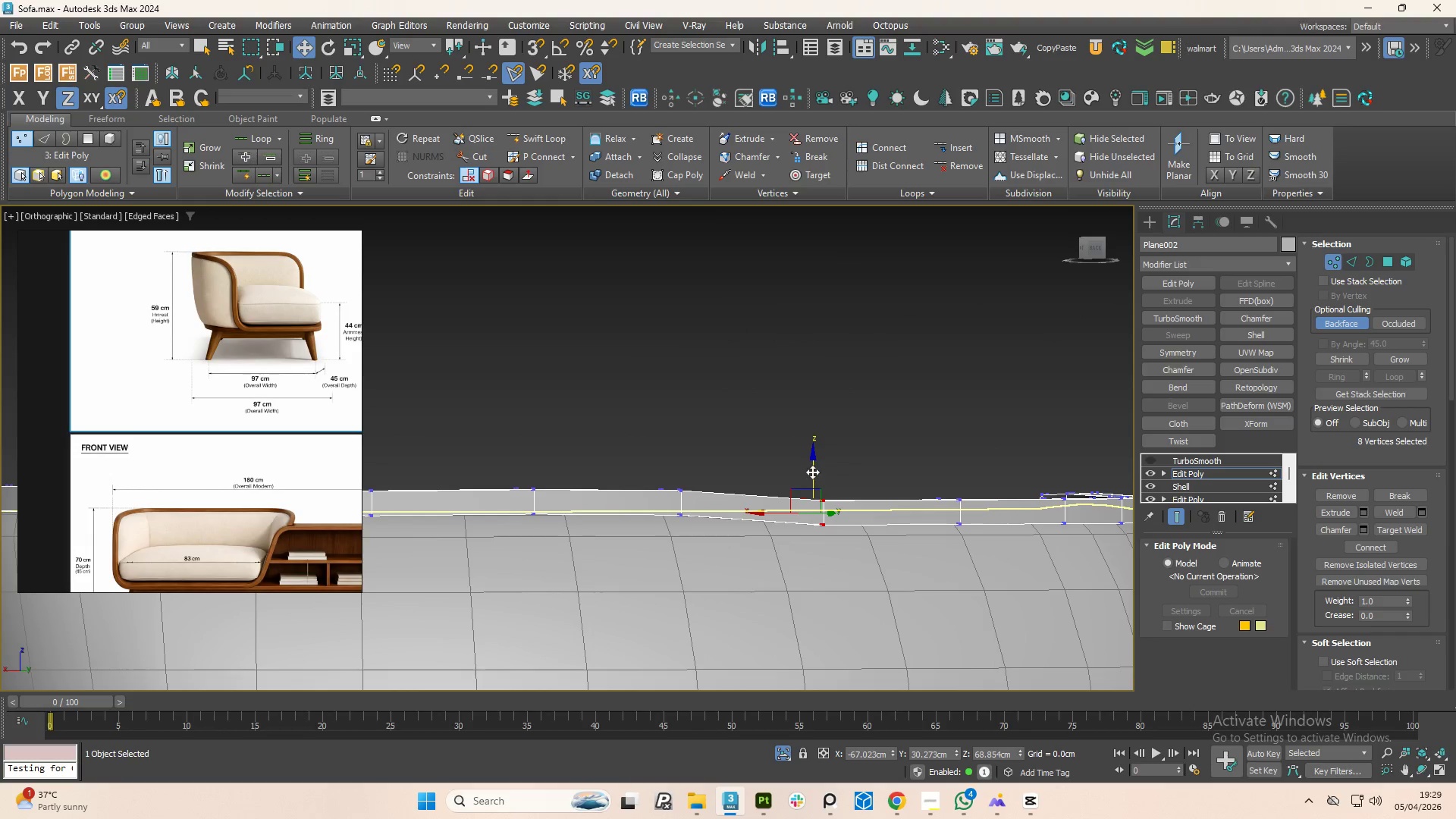 
left_click_drag(start_coordinate=[812, 472], to_coordinate=[818, 457])
 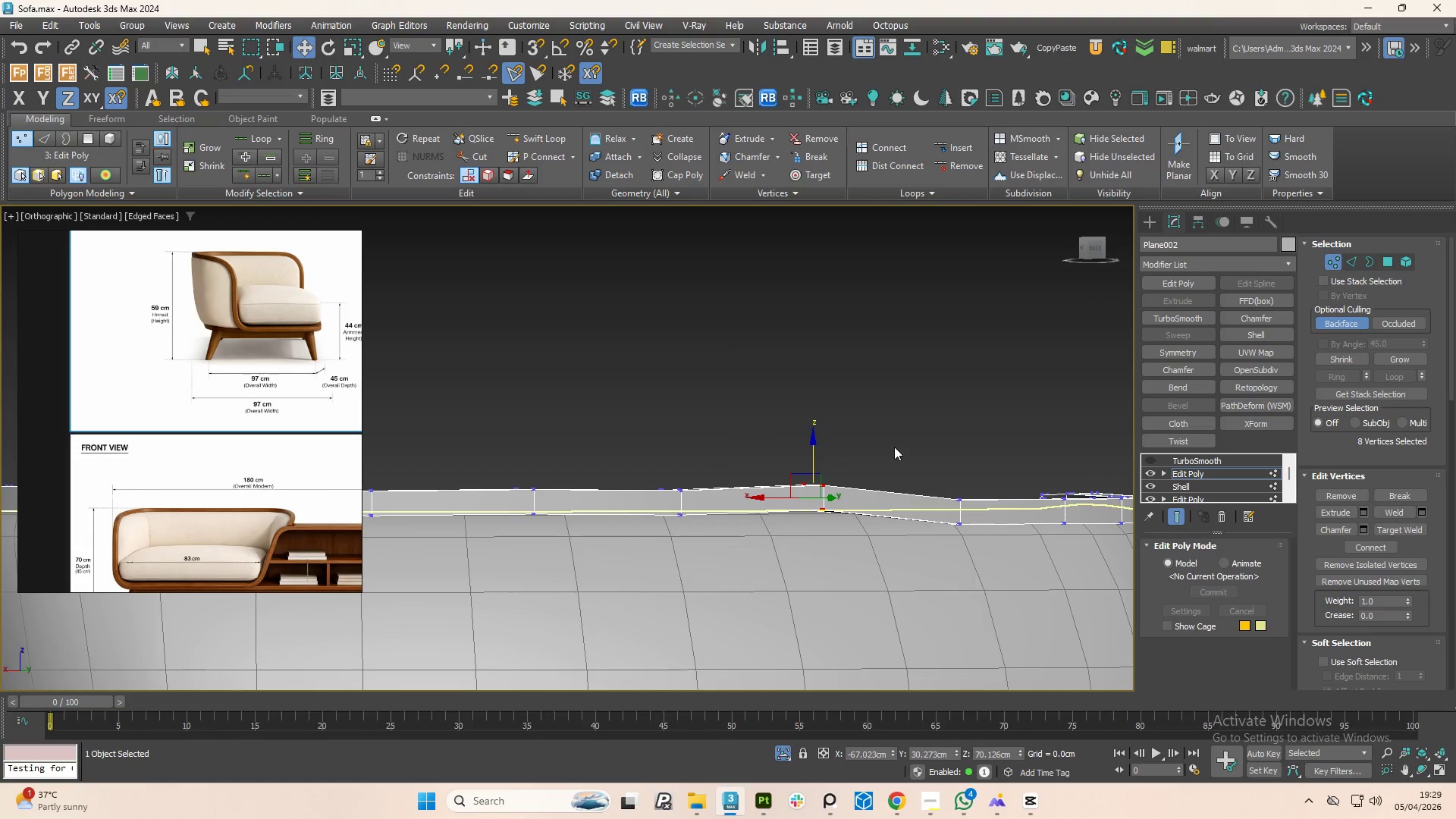 
left_click_drag(start_coordinate=[903, 447], to_coordinate=[975, 555])
 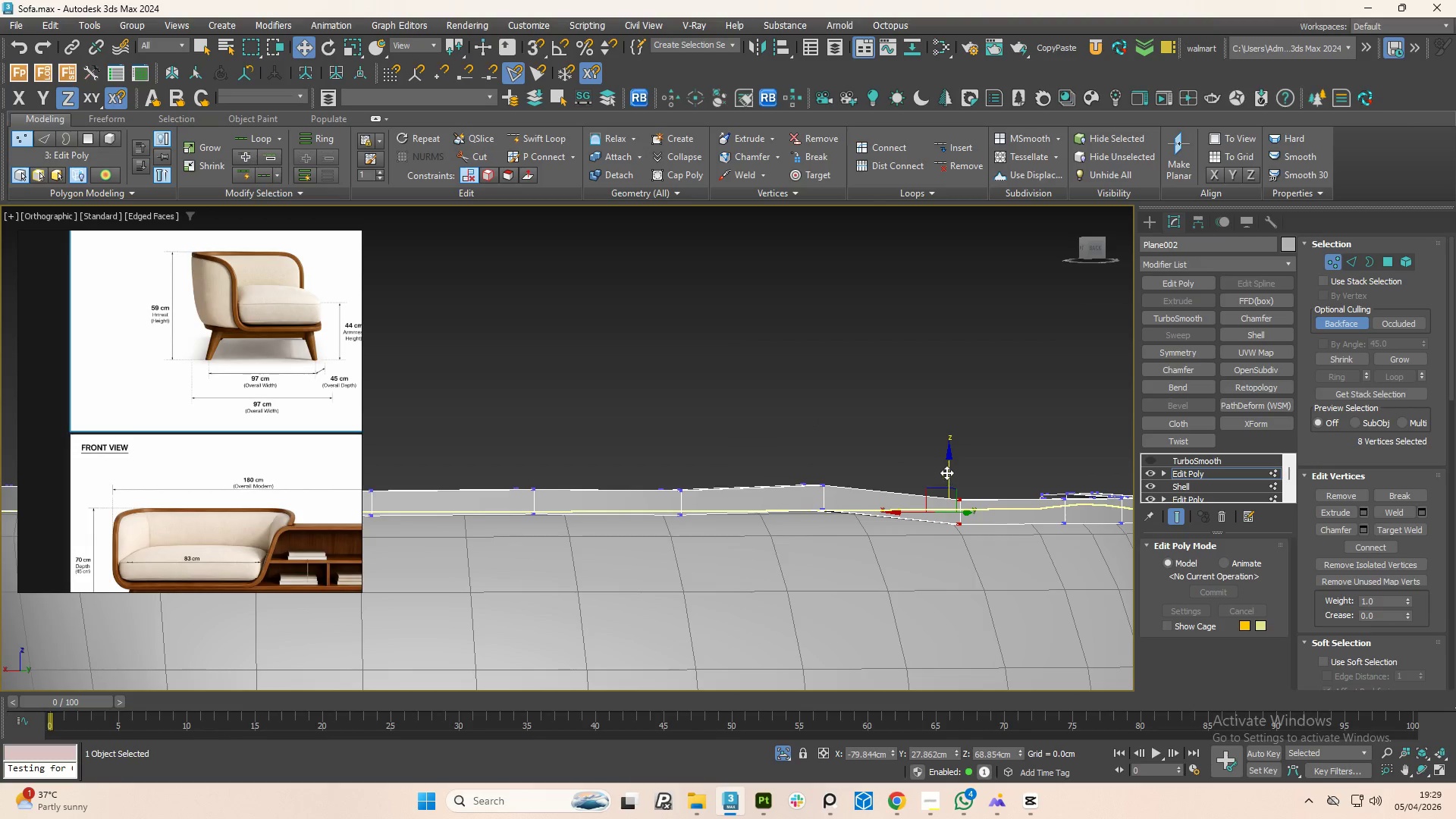 
left_click_drag(start_coordinate=[946, 472], to_coordinate=[946, 456])
 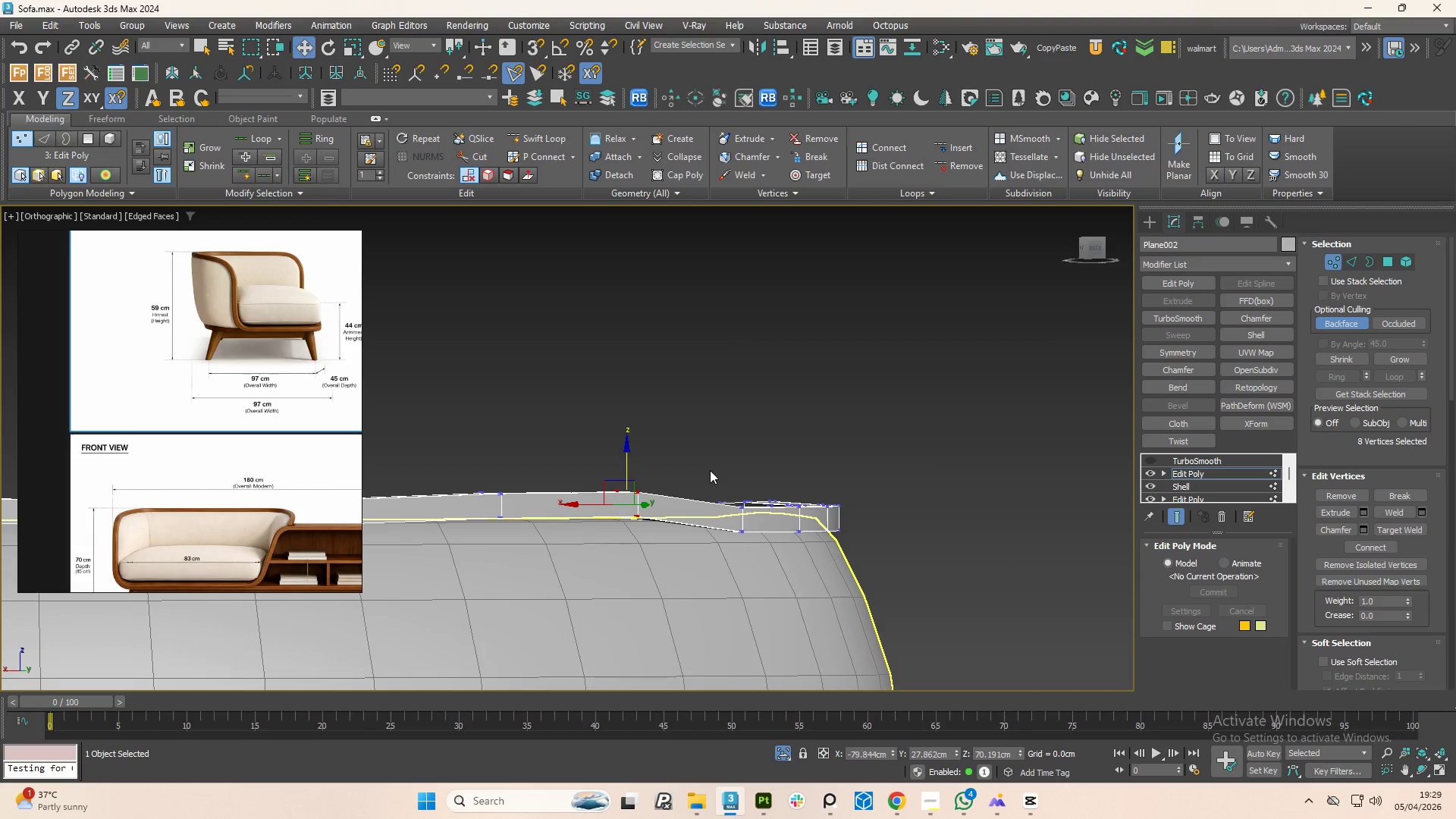 
hold_key(key=AltLeft, duration=0.7)
 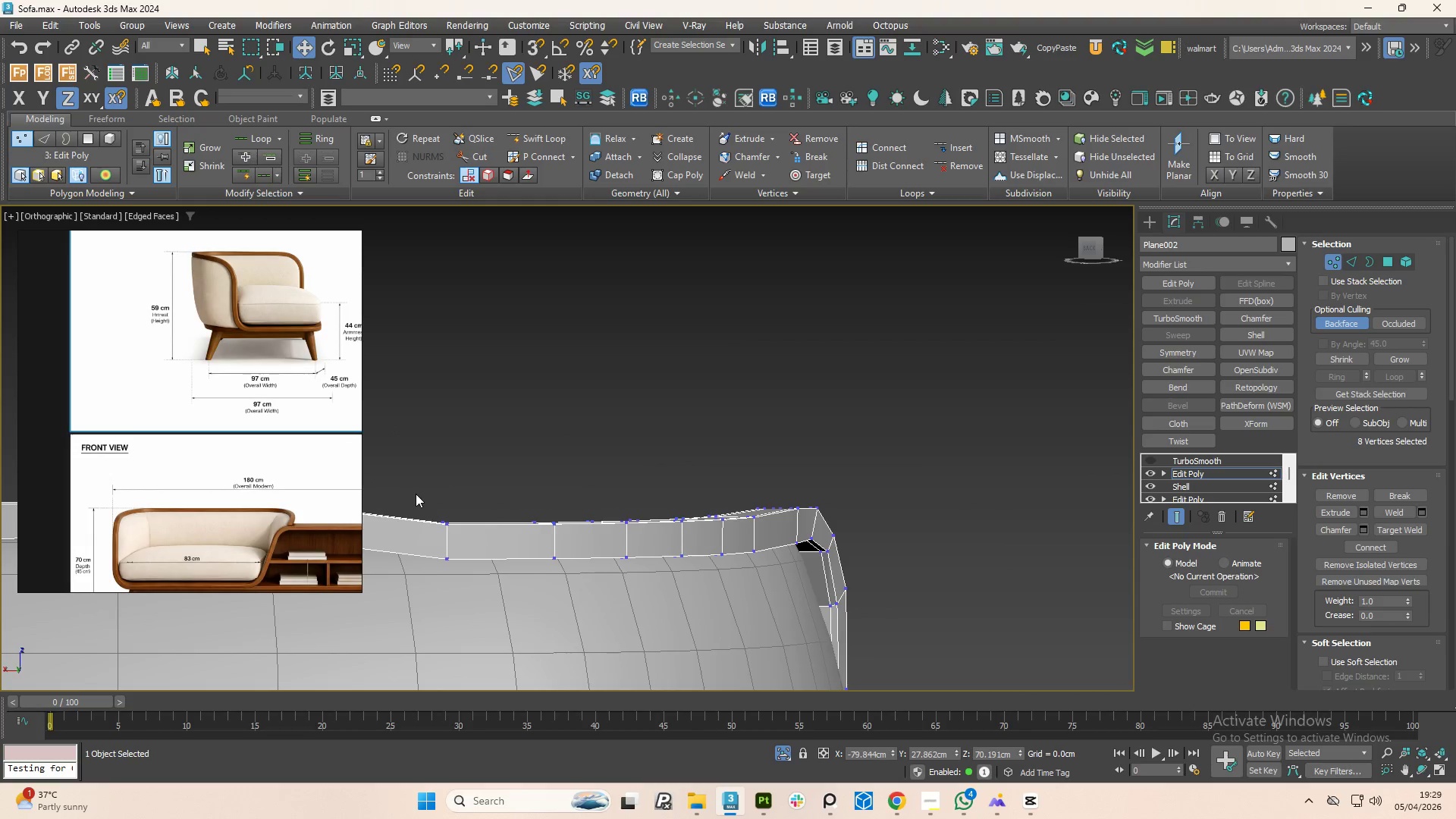 
scroll: coordinate [758, 521], scroll_direction: up, amount: 1.0
 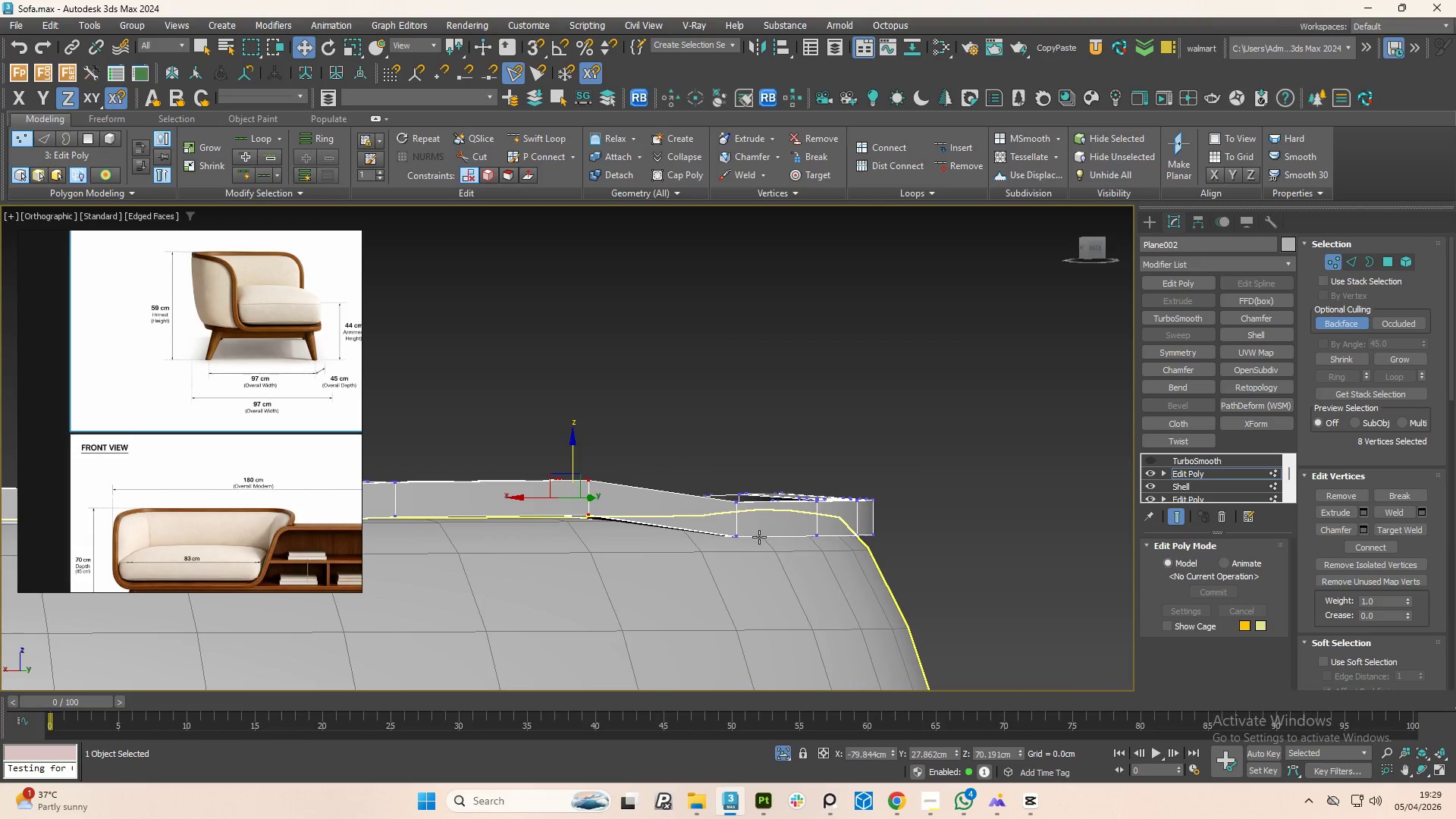 
left_click_drag(start_coordinate=[419, 492], to_coordinate=[472, 607])
 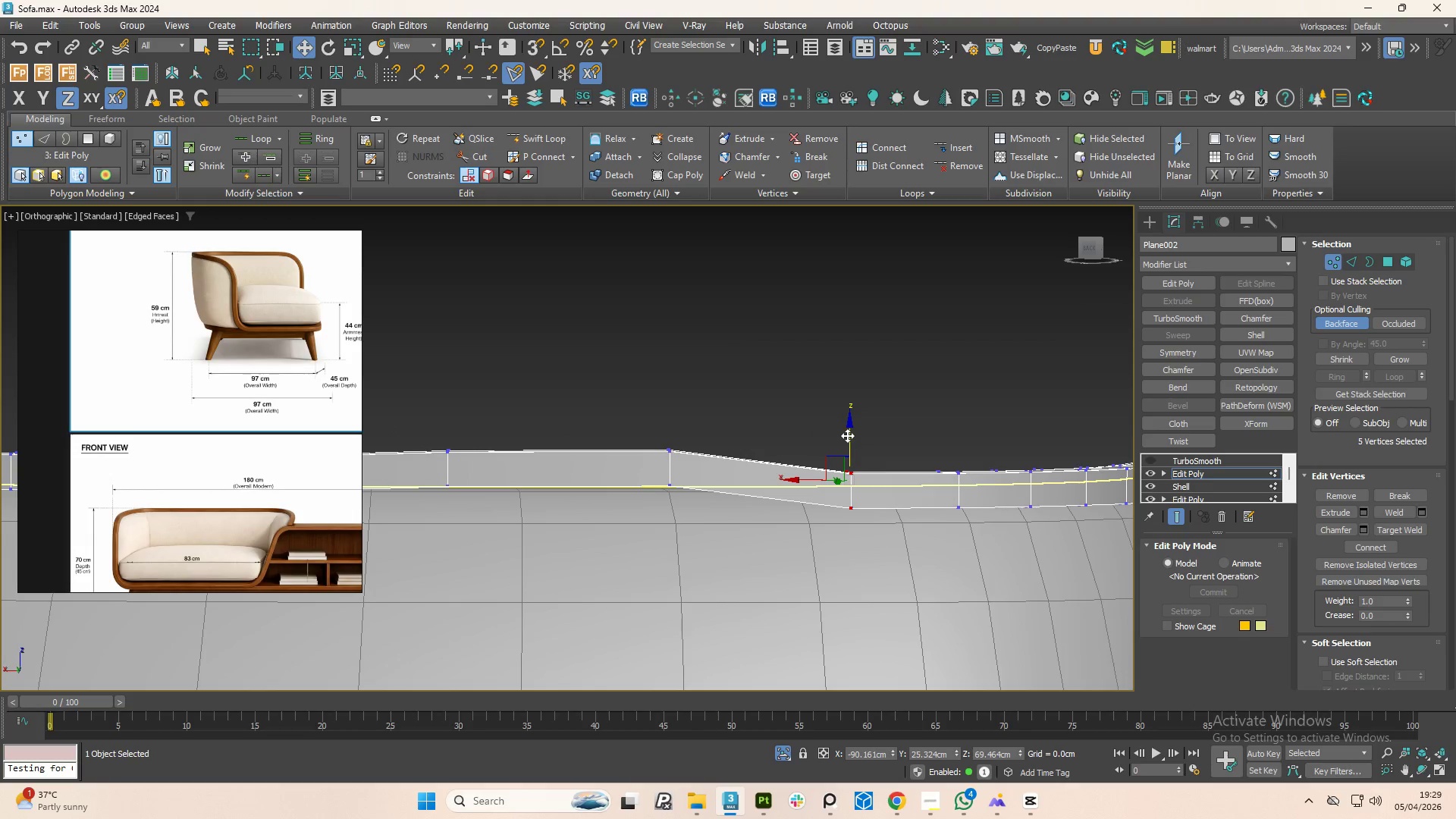 
left_click_drag(start_coordinate=[851, 435], to_coordinate=[847, 410])
 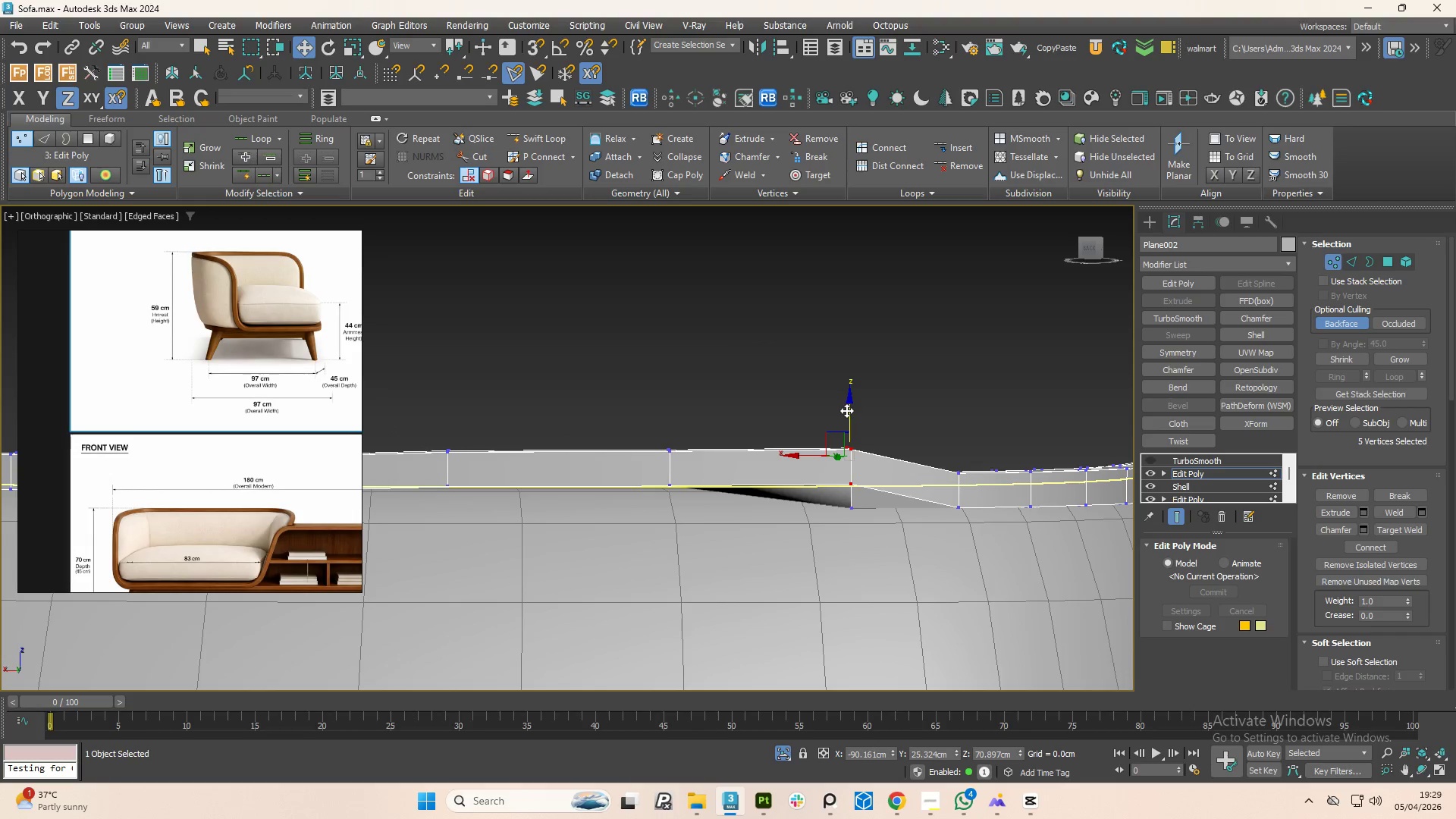 
key(Control+Z)
 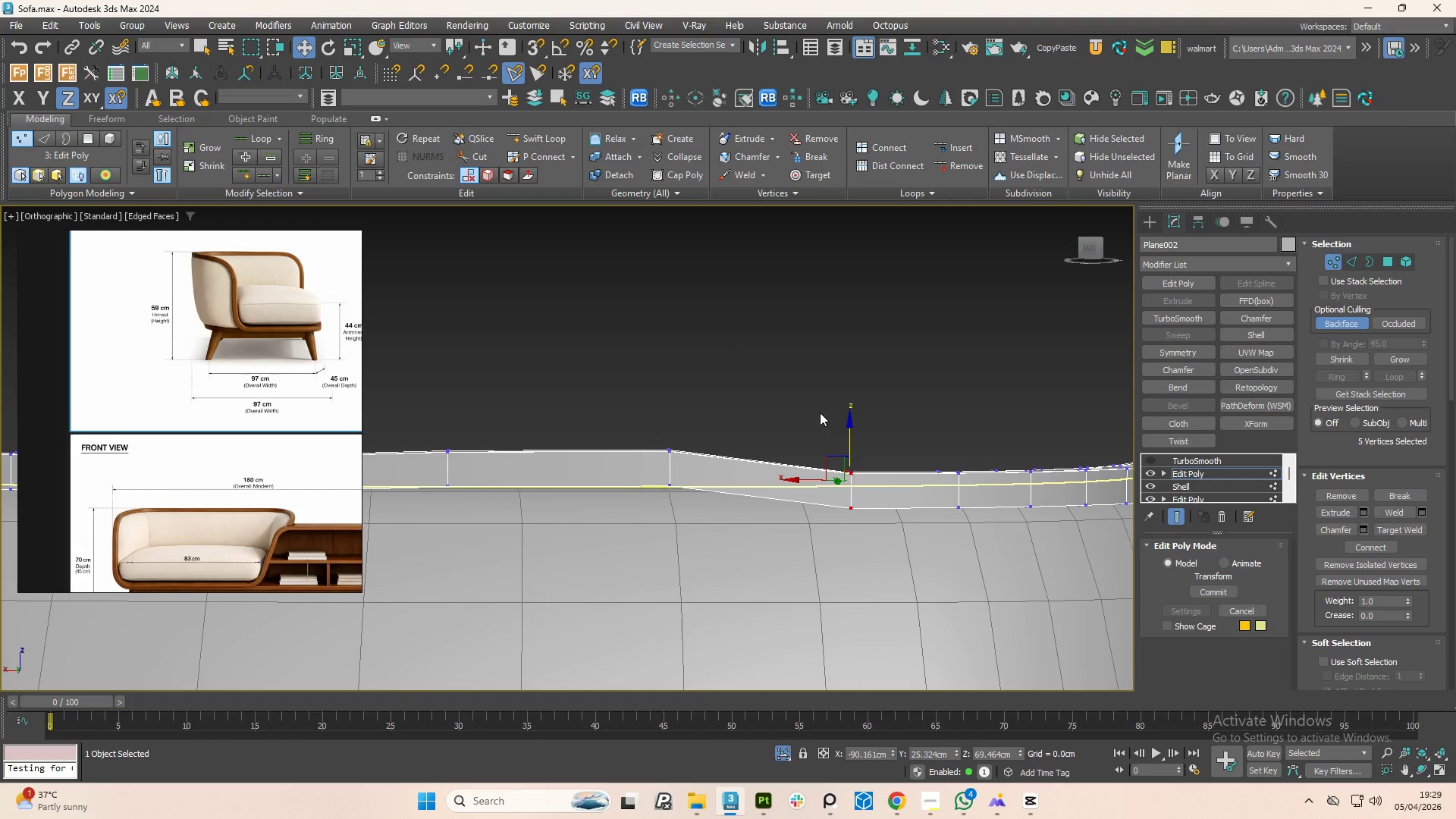 
left_click_drag(start_coordinate=[820, 413], to_coordinate=[864, 563])
 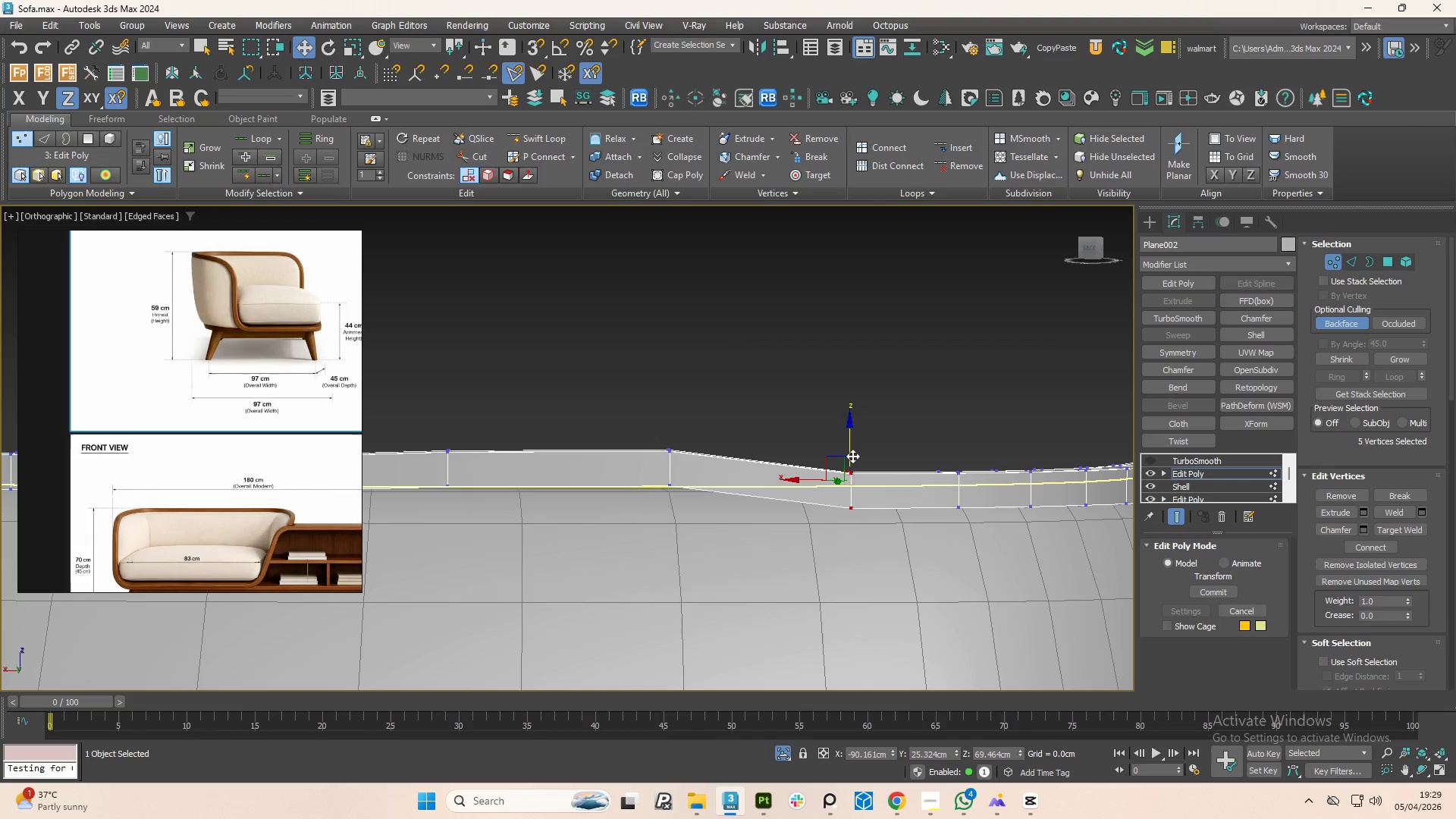 
left_click_drag(start_coordinate=[852, 456], to_coordinate=[852, 435])
 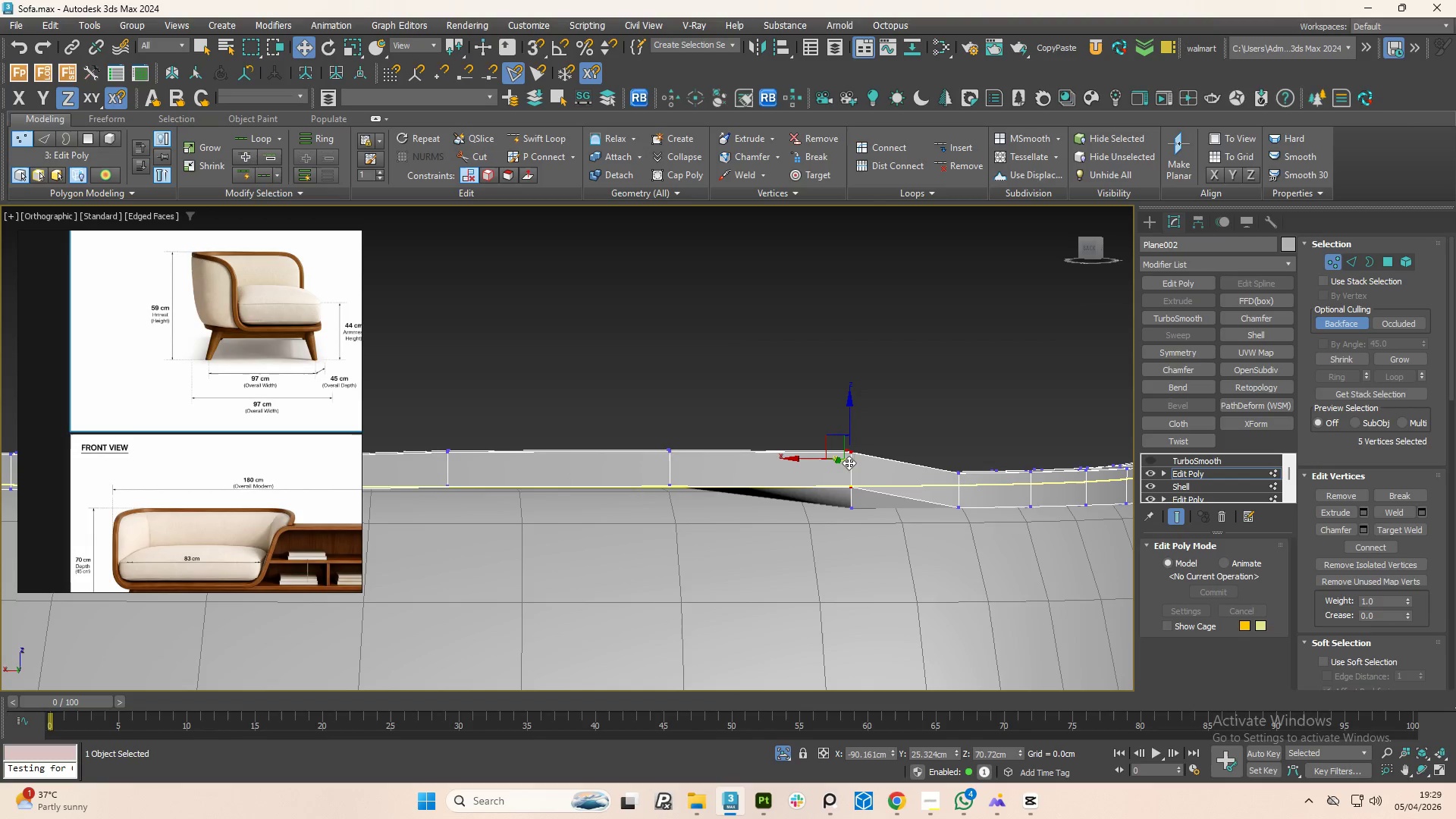 
key(Control+Z)
 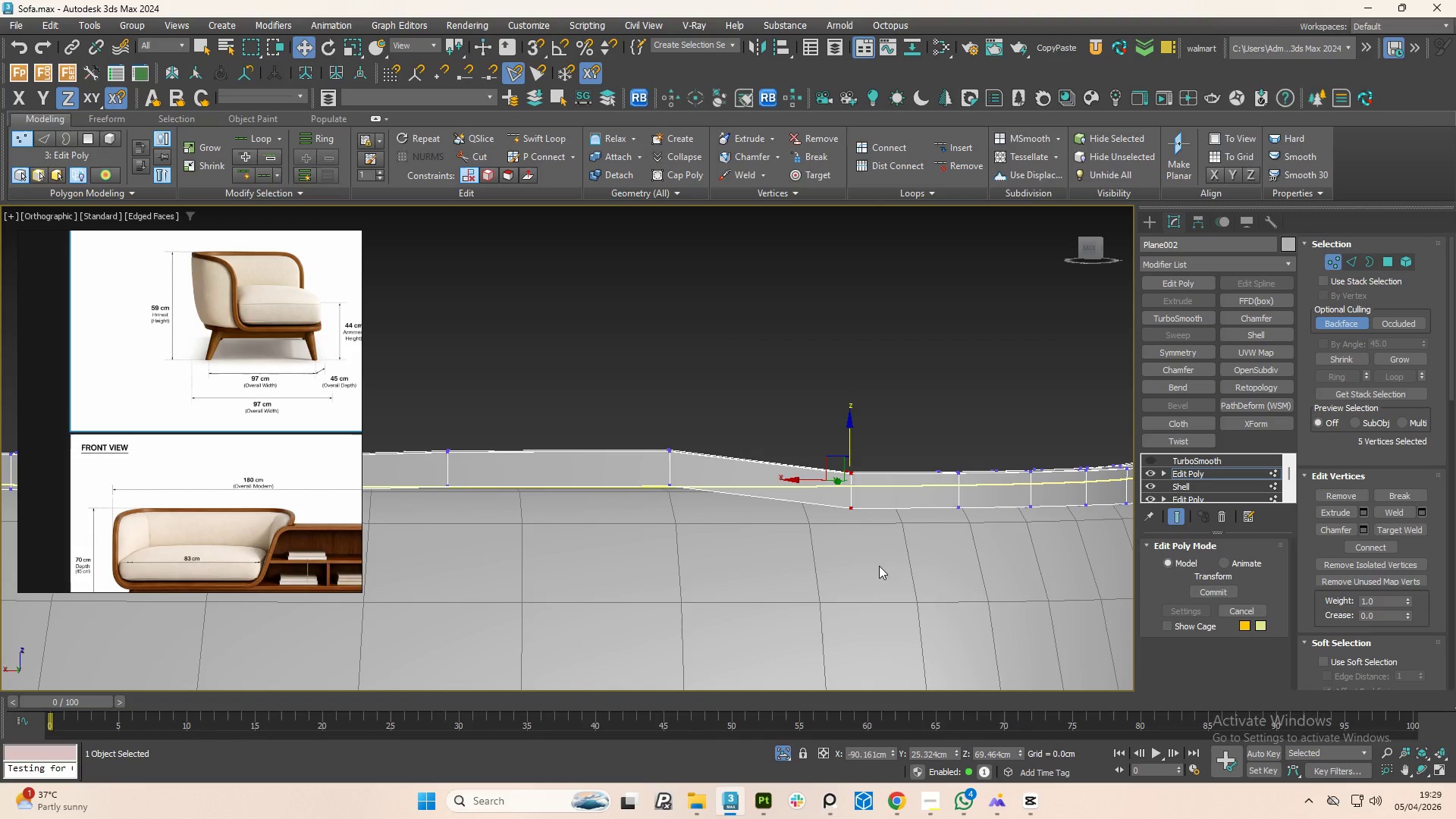 
left_click_drag(start_coordinate=[882, 566], to_coordinate=[826, 455])
 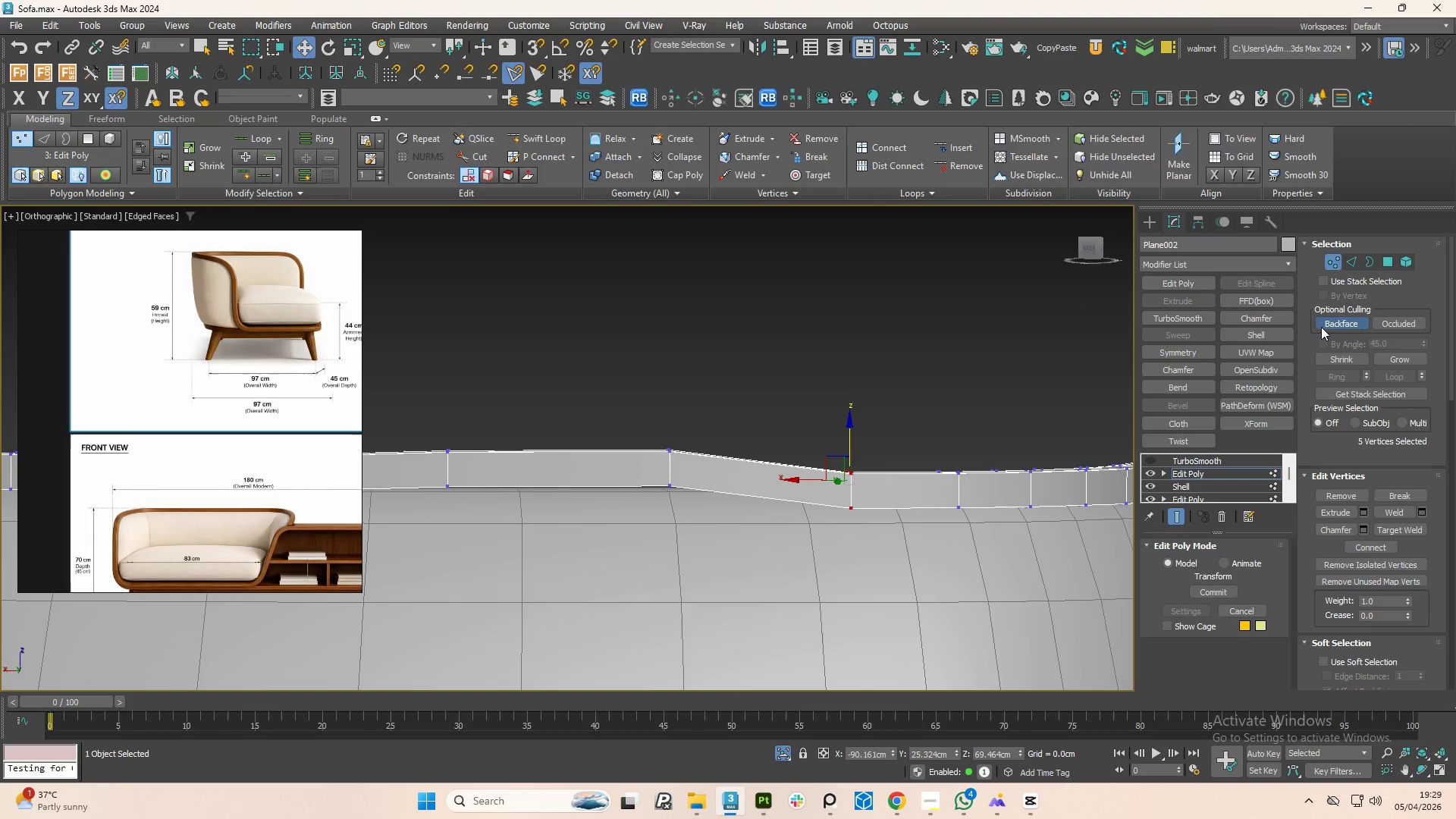 
left_click([1339, 320])
 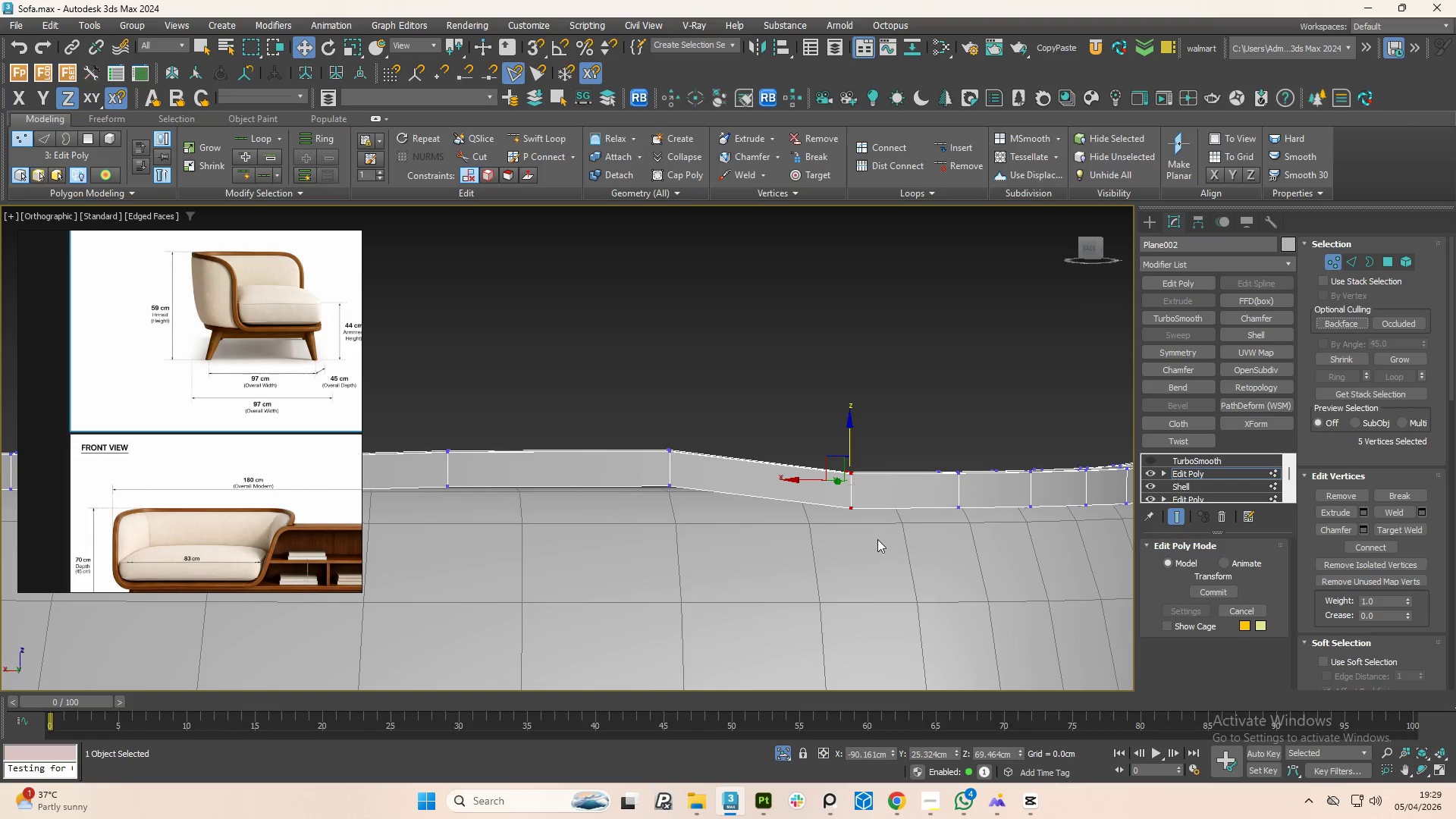 
left_click_drag(start_coordinate=[879, 540], to_coordinate=[814, 413])
 